 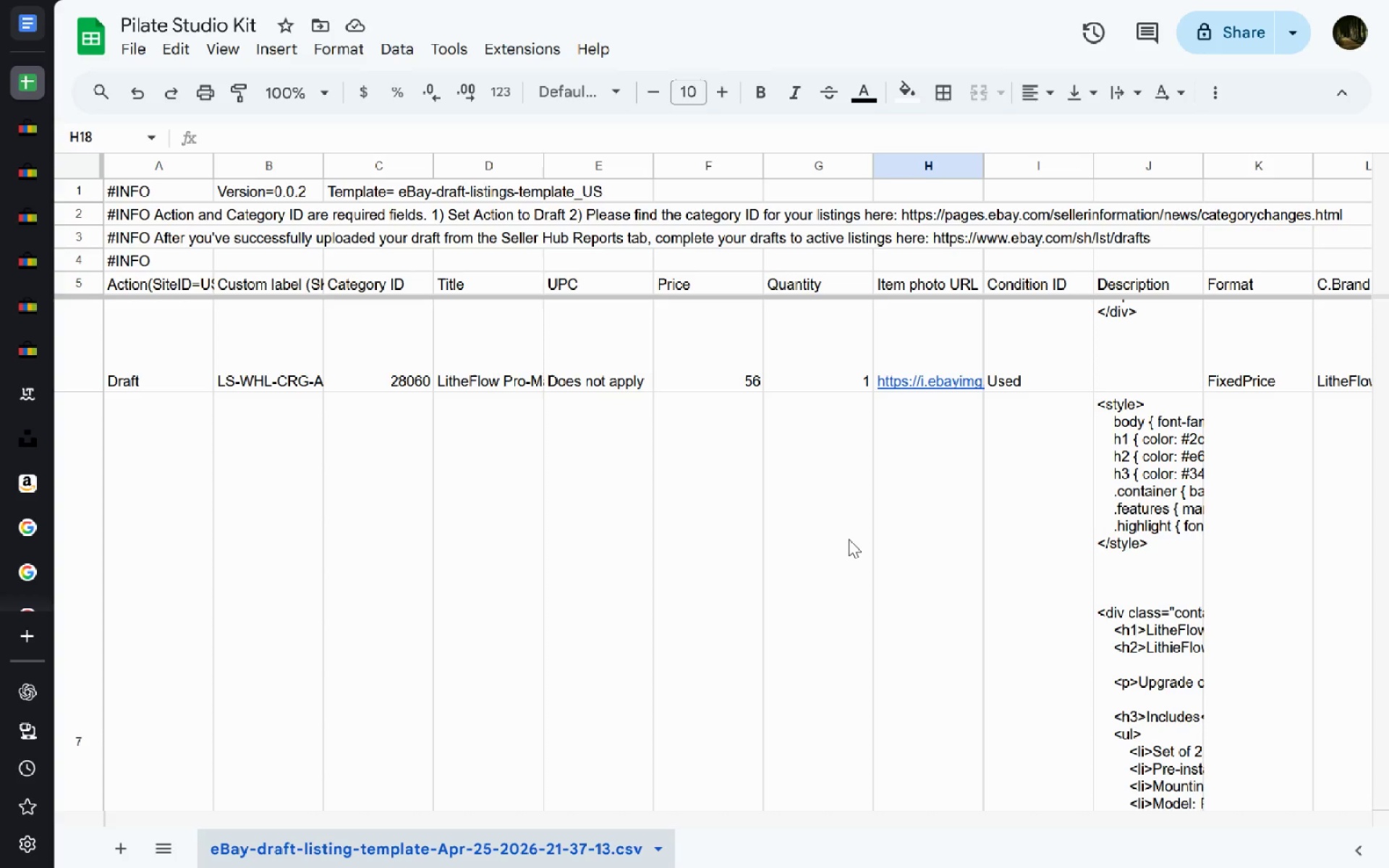 
mouse_move([33, 118])
 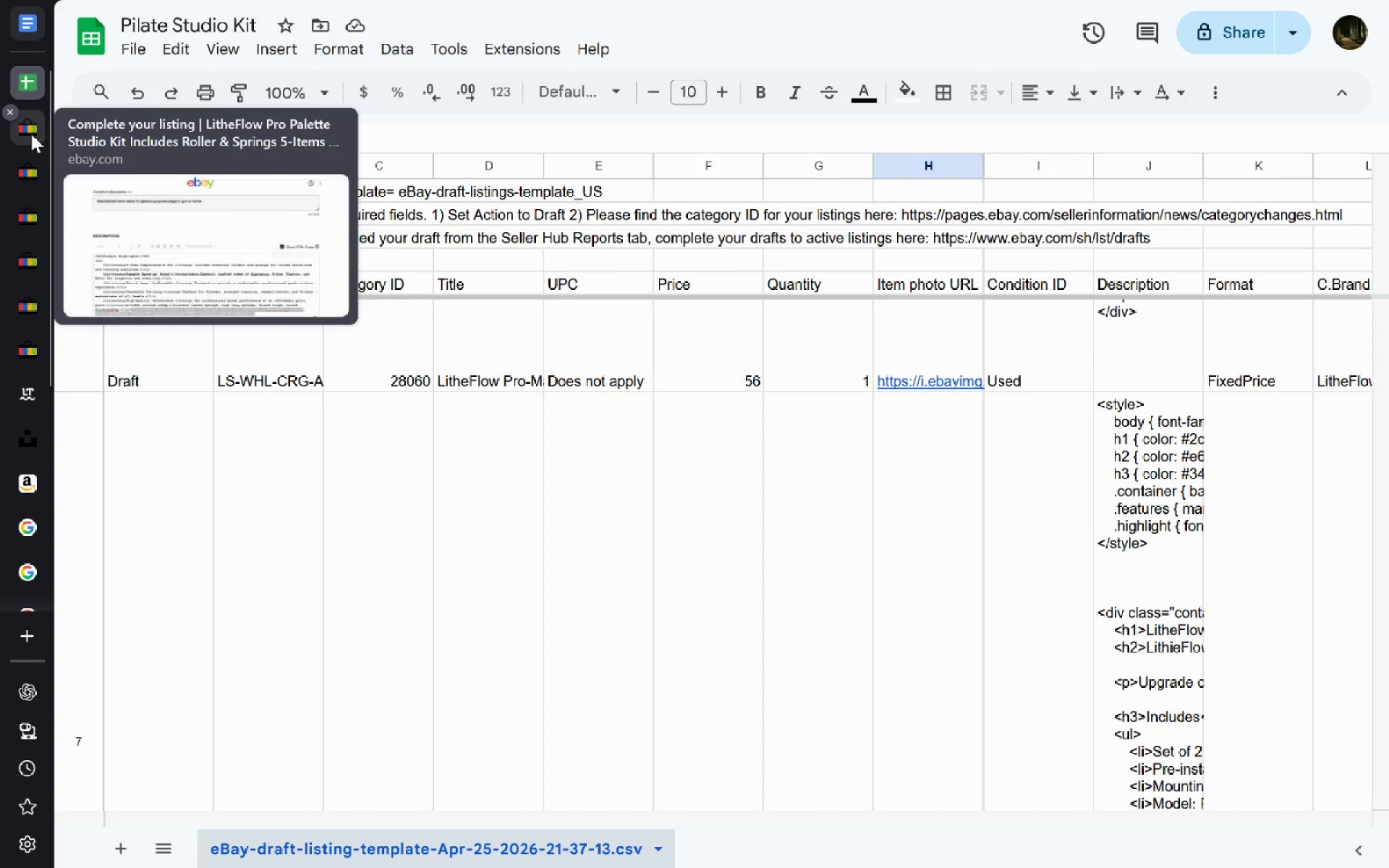 
left_click([31, 134])
 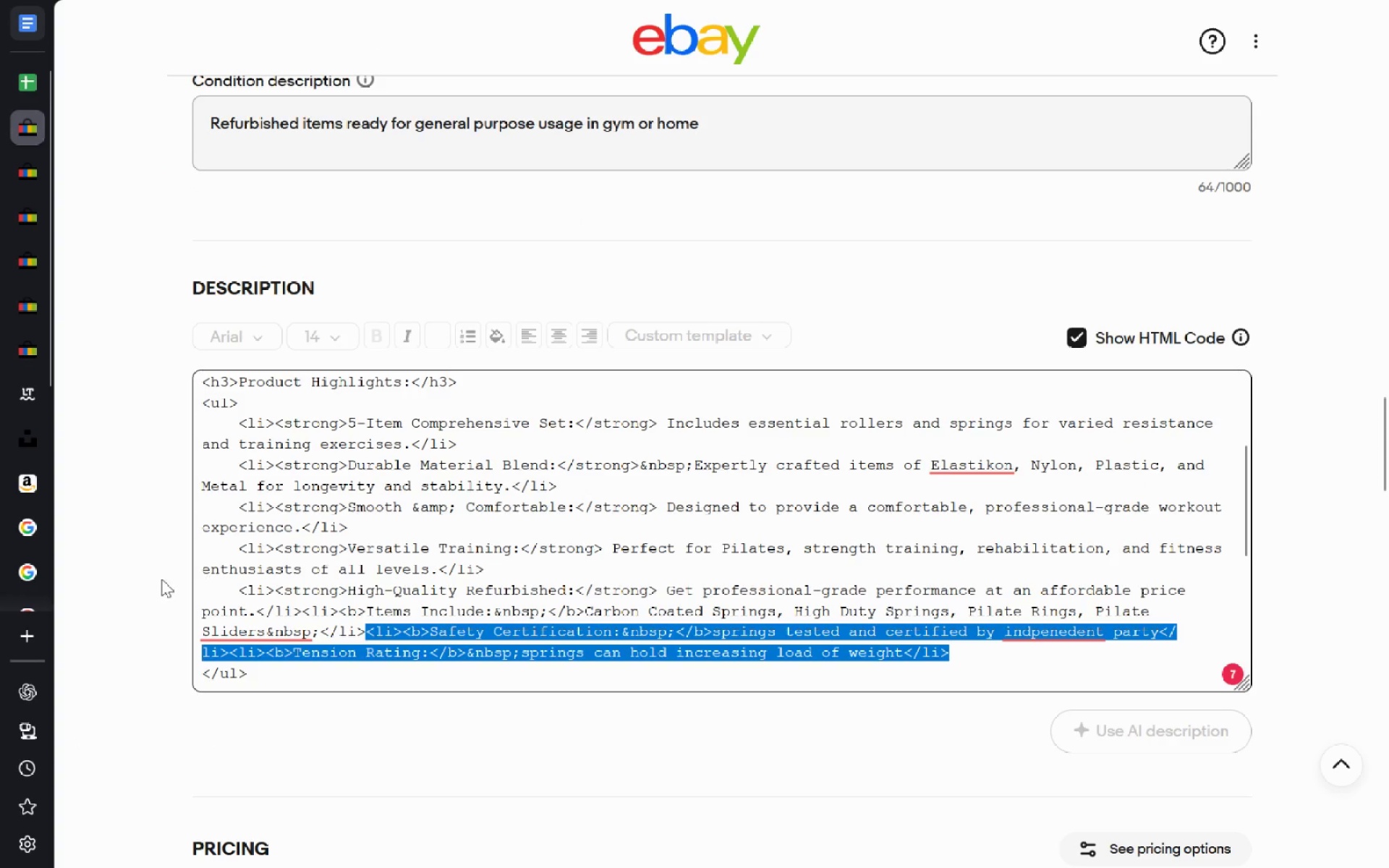 
wait(5.38)
 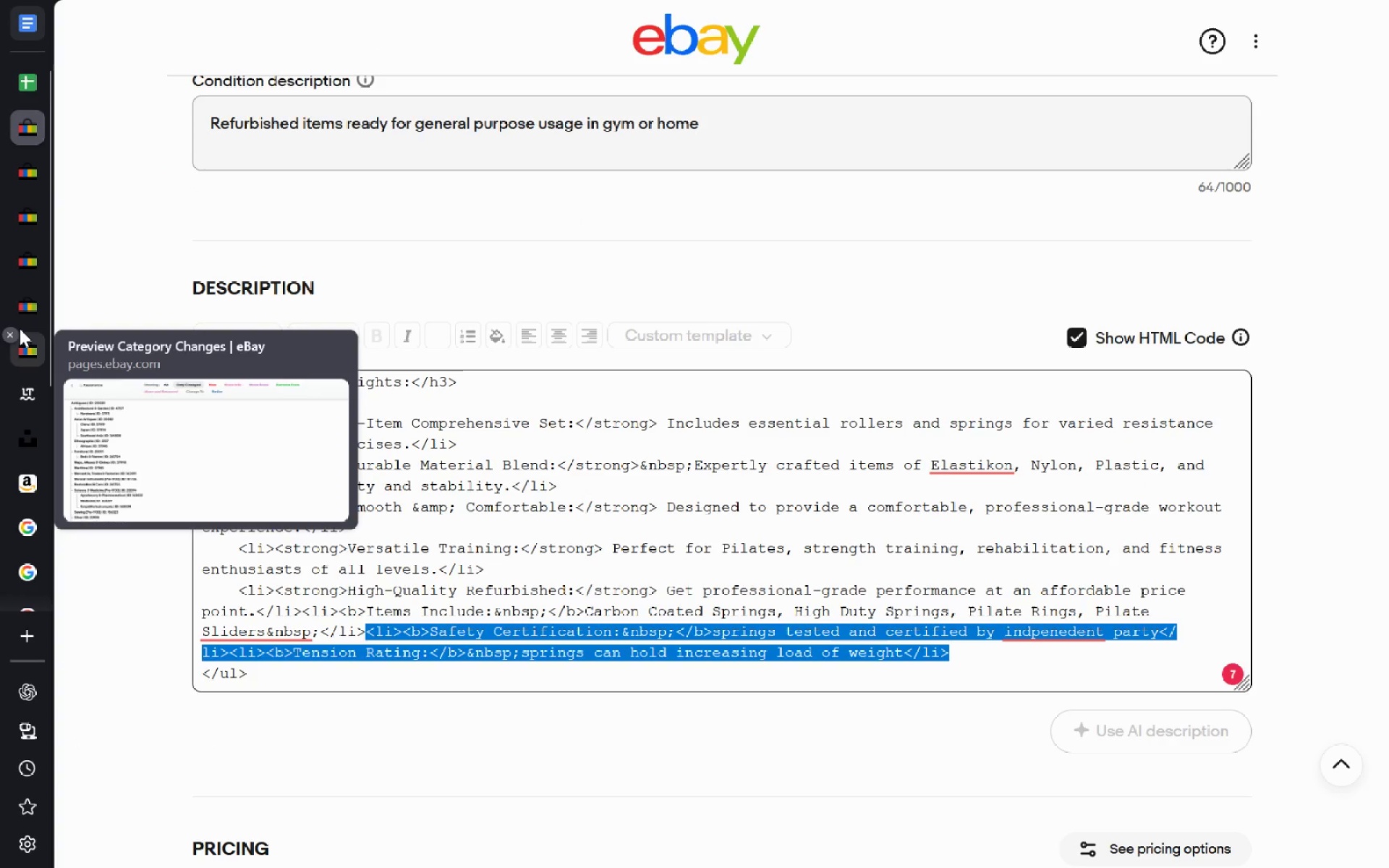 
left_click([1052, 631])
 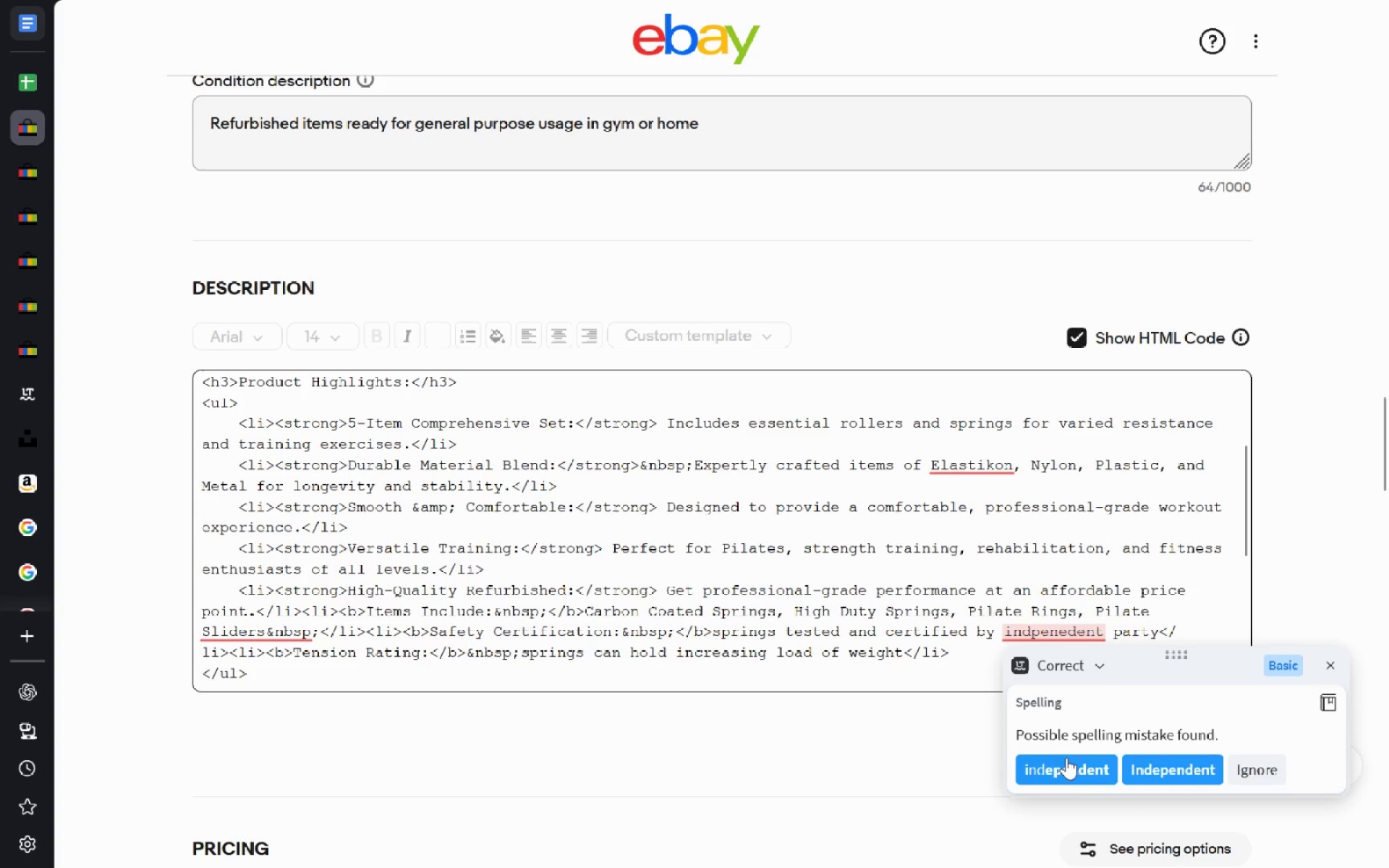 
left_click([1069, 771])
 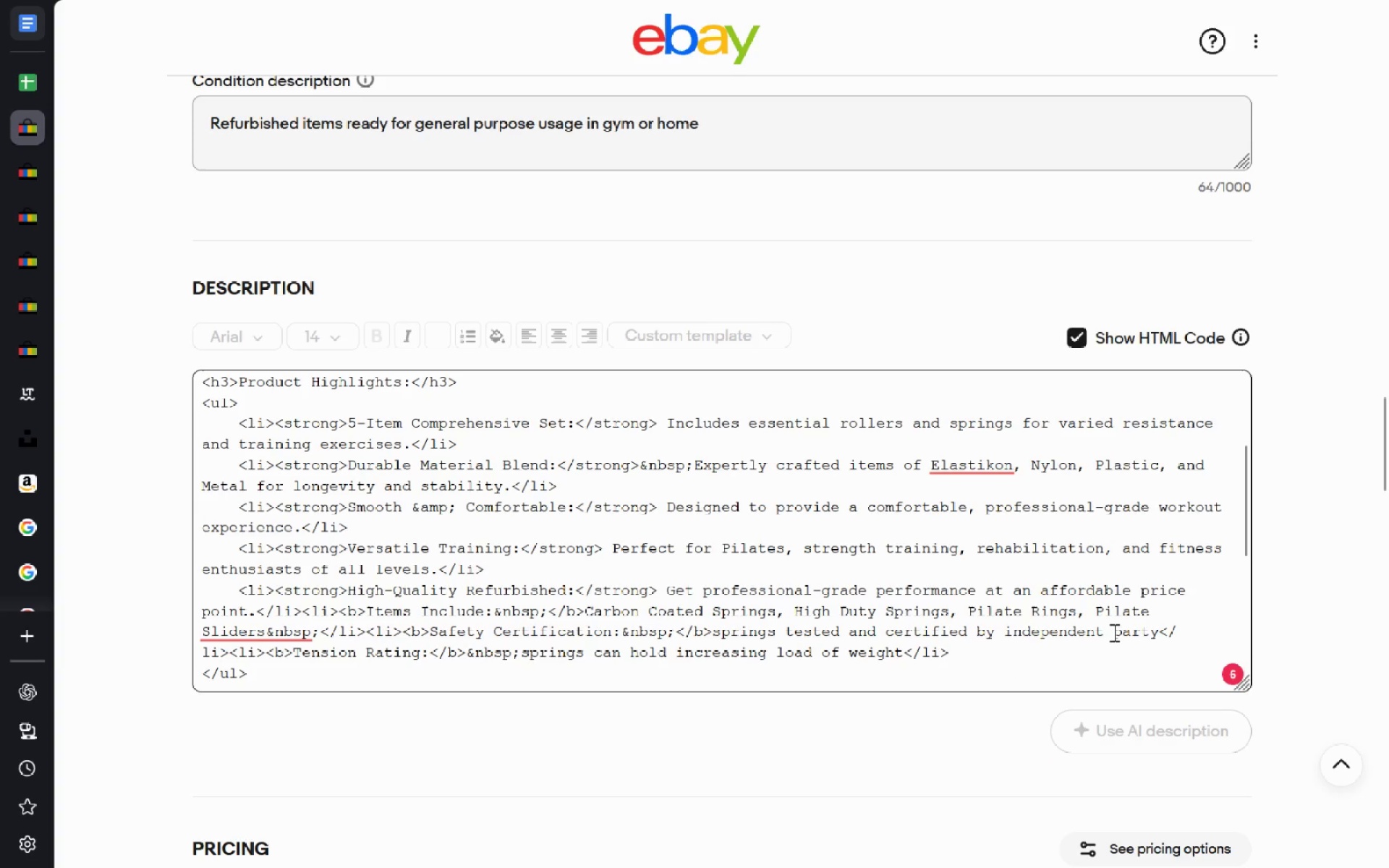 
left_click_drag(start_coordinate=[1101, 635], to_coordinate=[1006, 628])
 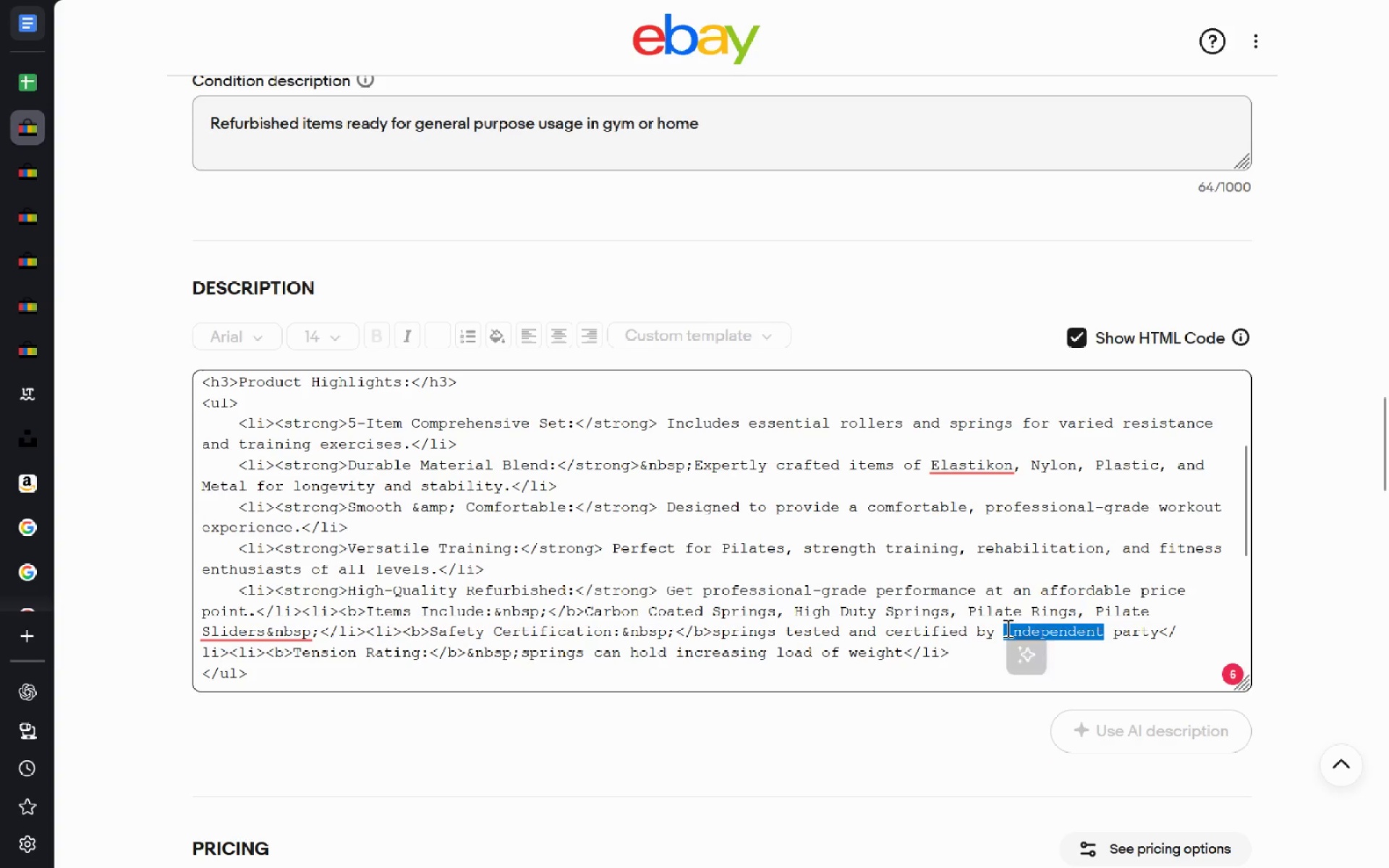 
key(Control+C)
 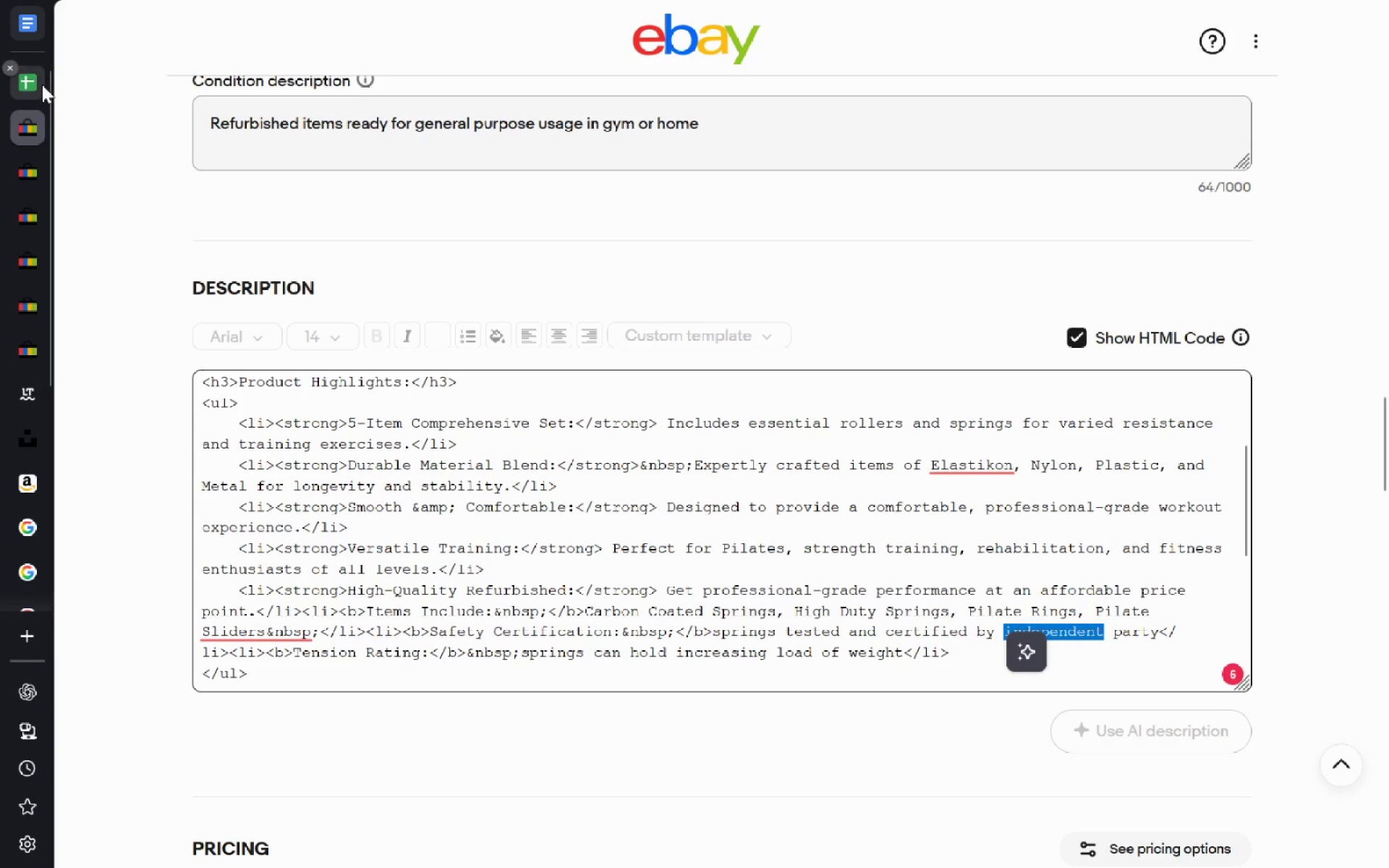 
left_click([42, 85])
 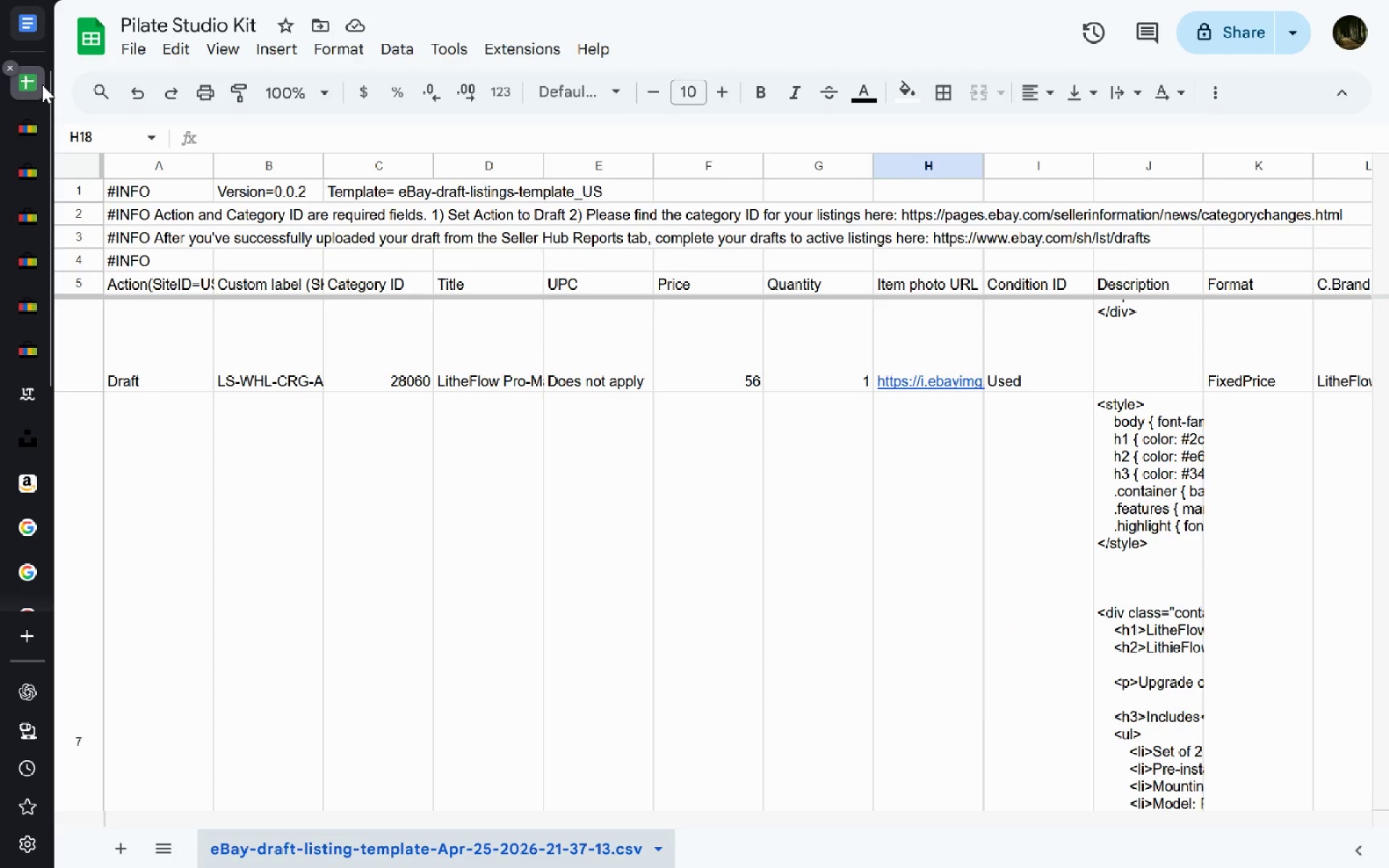 
key(Control+F)
 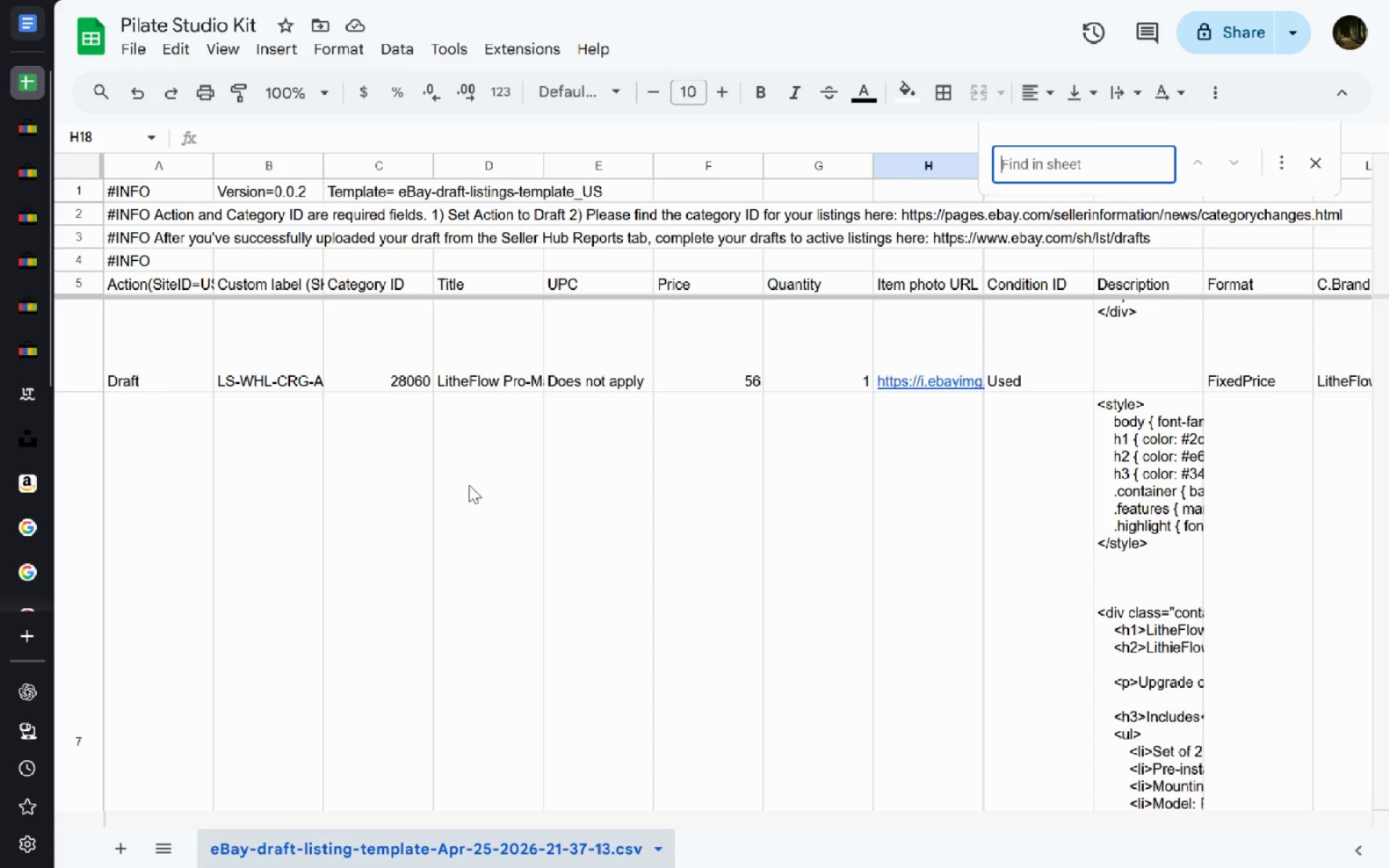 
type(indepe)
key(Escape)
key(Escape)
 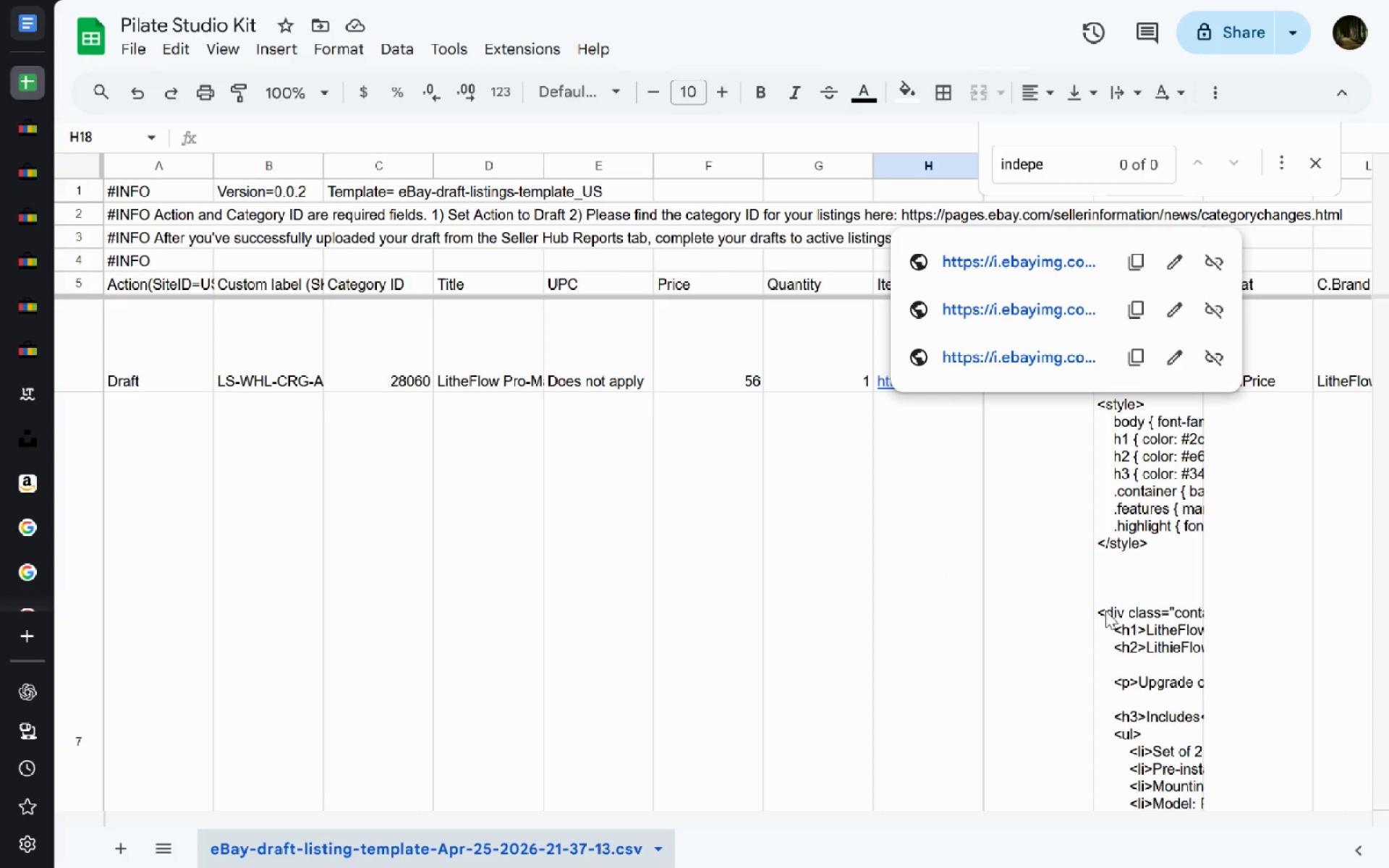 
left_click([738, 578])
 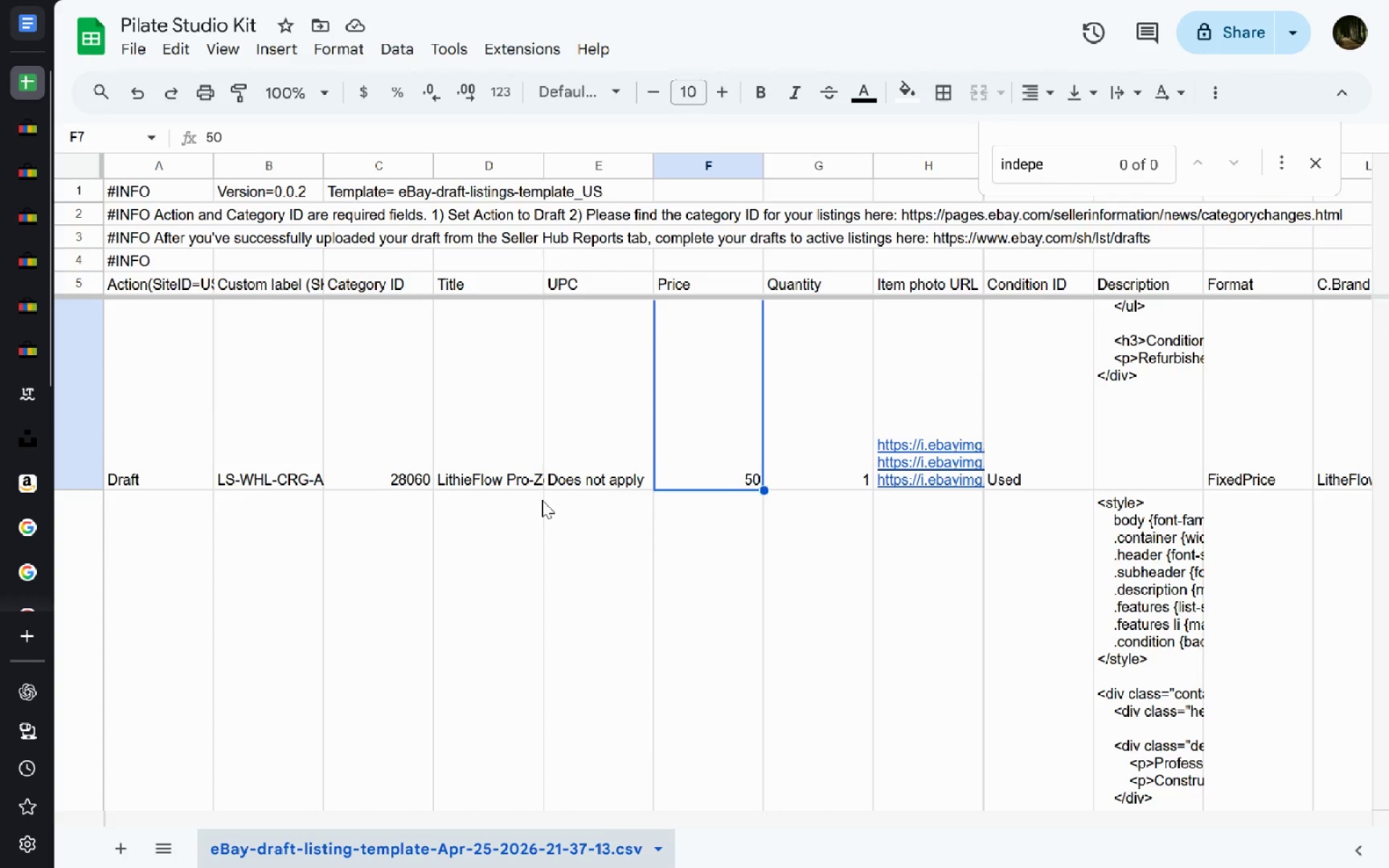 
wait(7.47)
 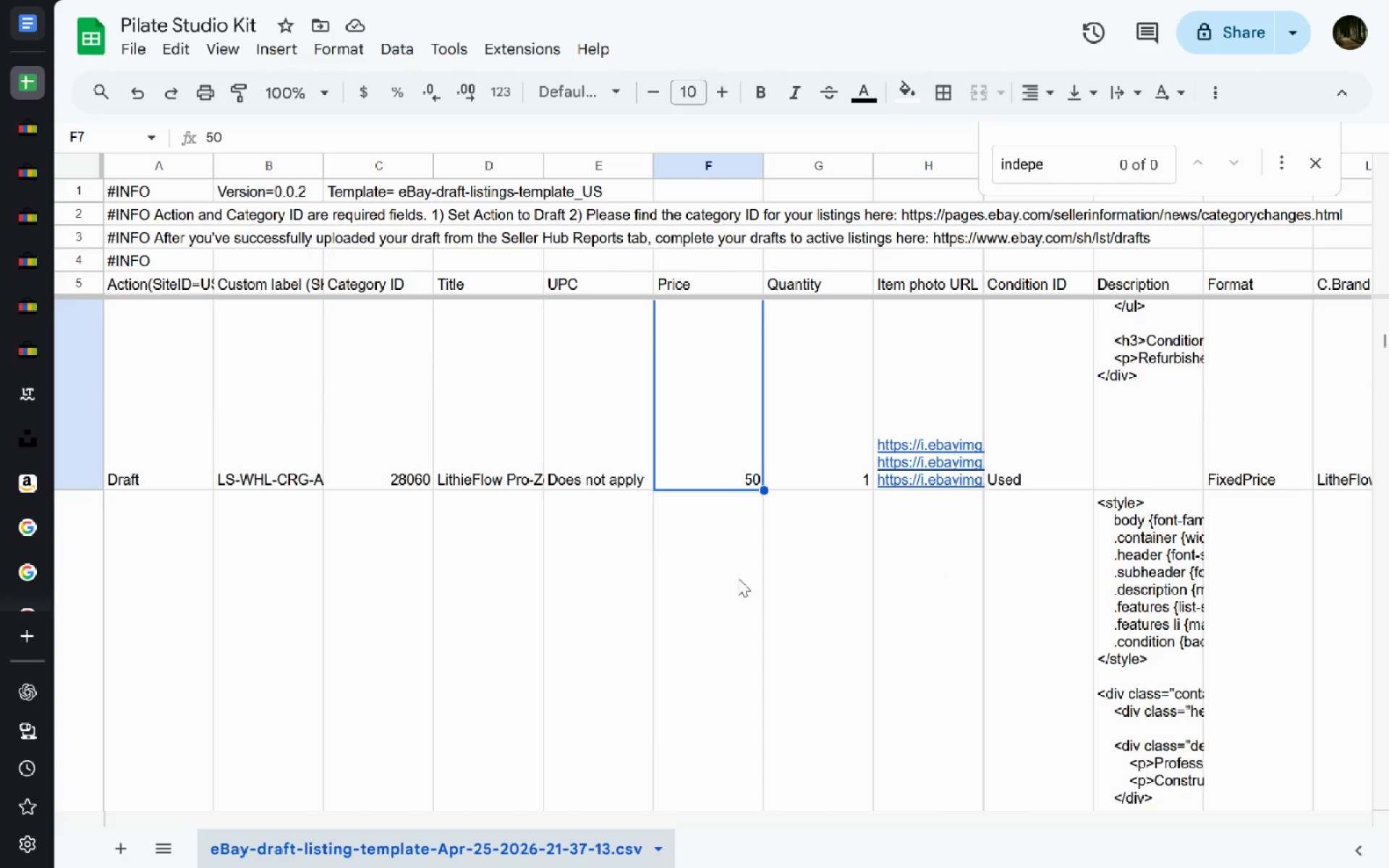 
double_click([429, 467])
 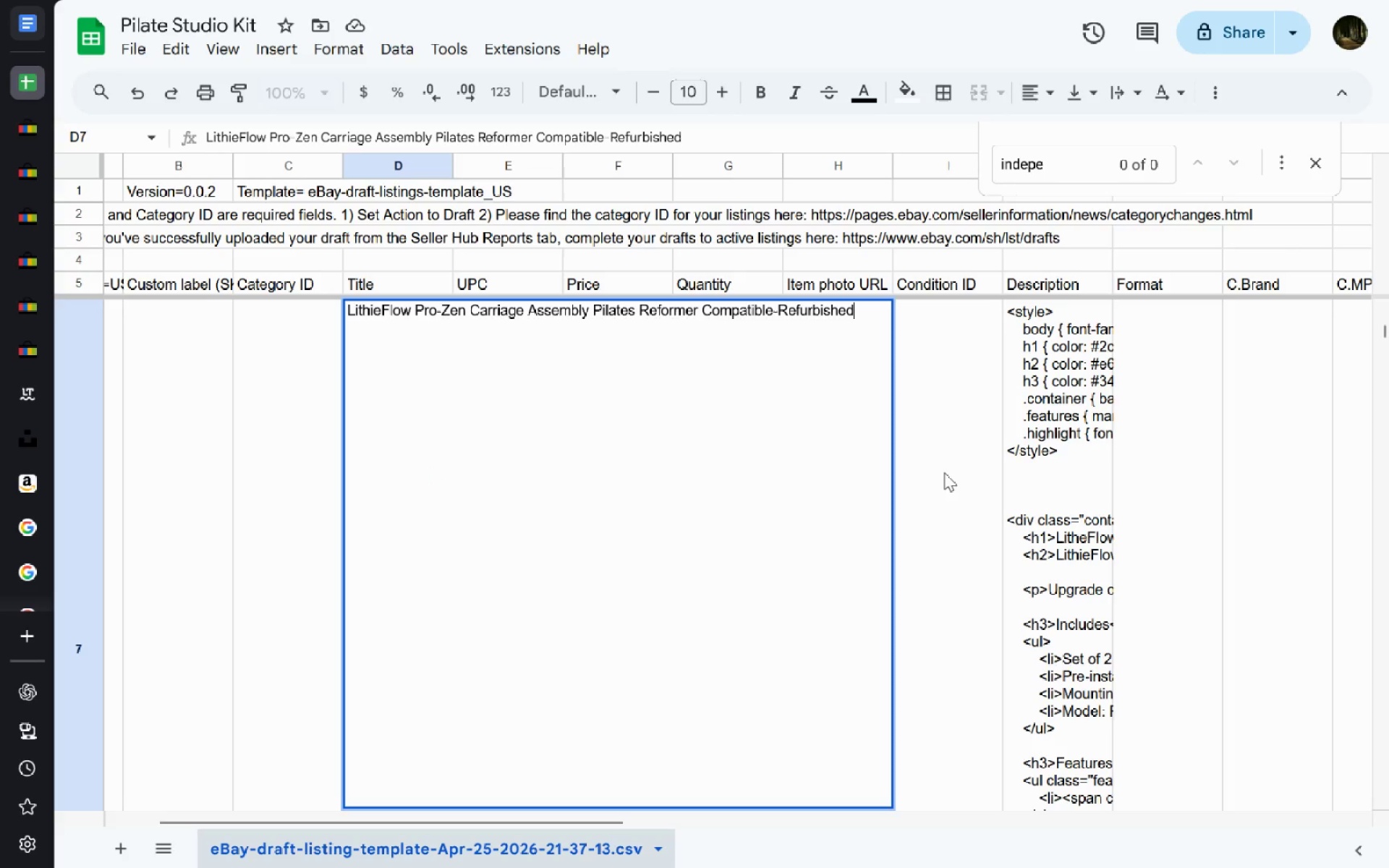 
left_click([944, 472])
 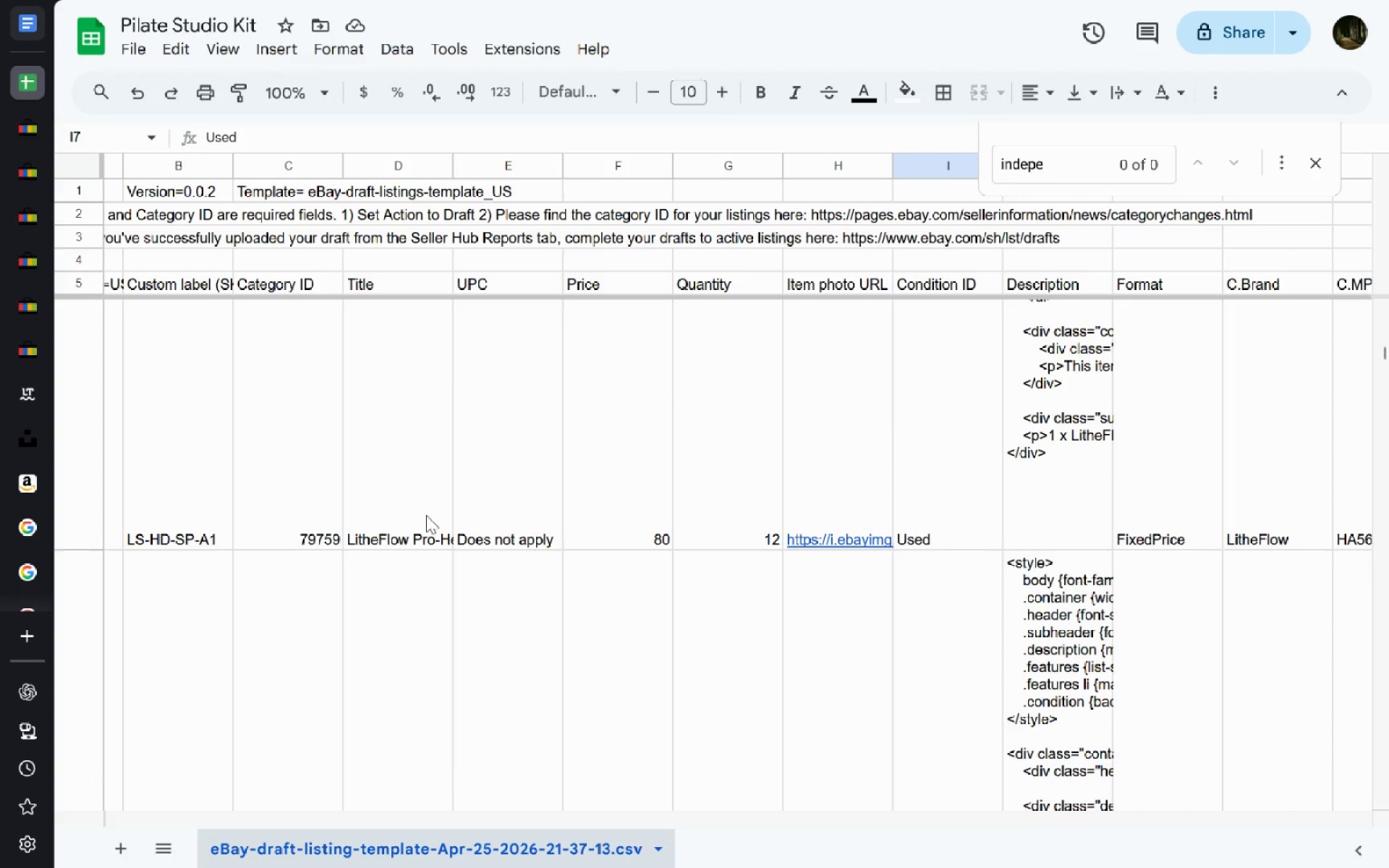 
double_click([425, 515])
 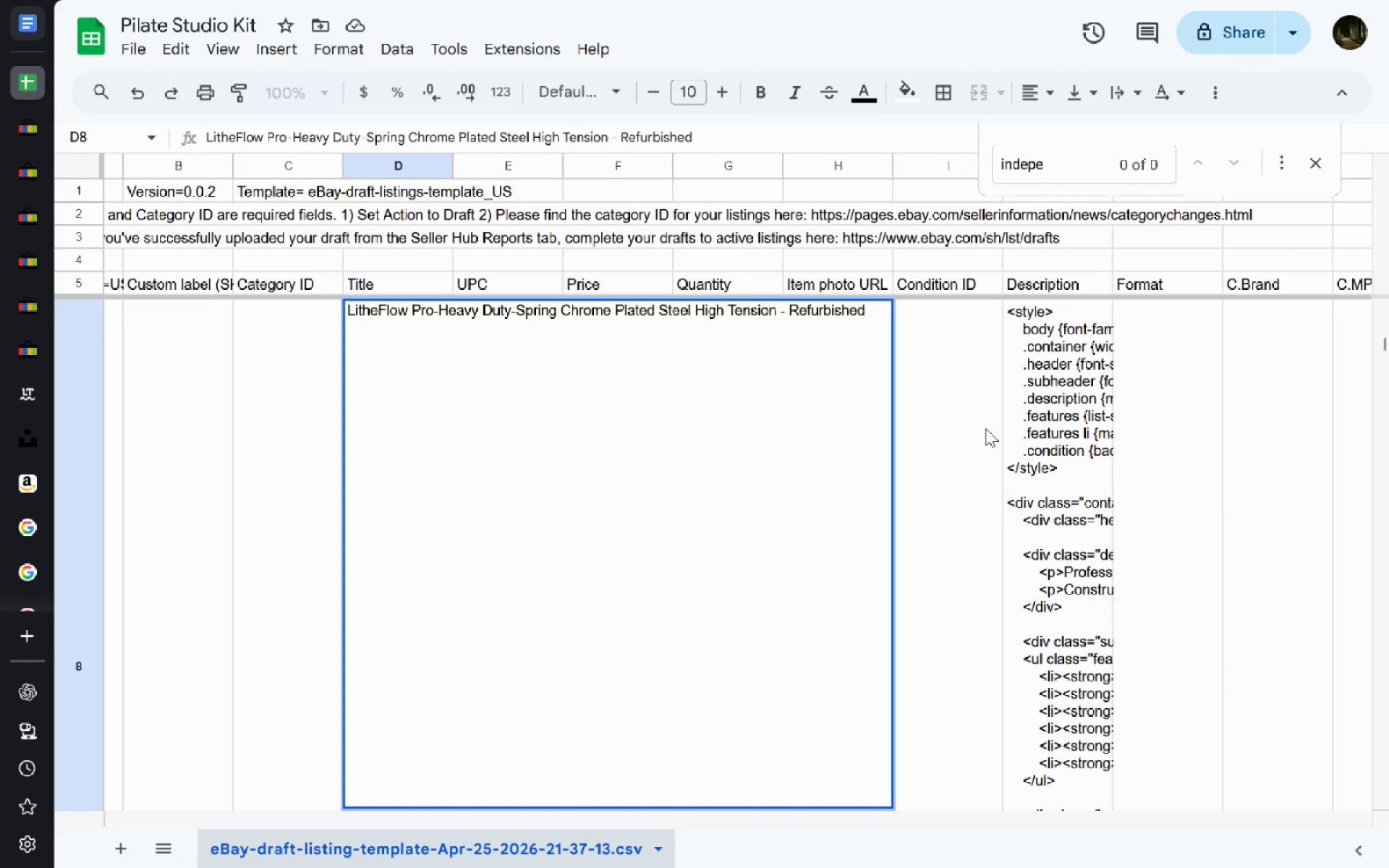 
left_click([1045, 430])
 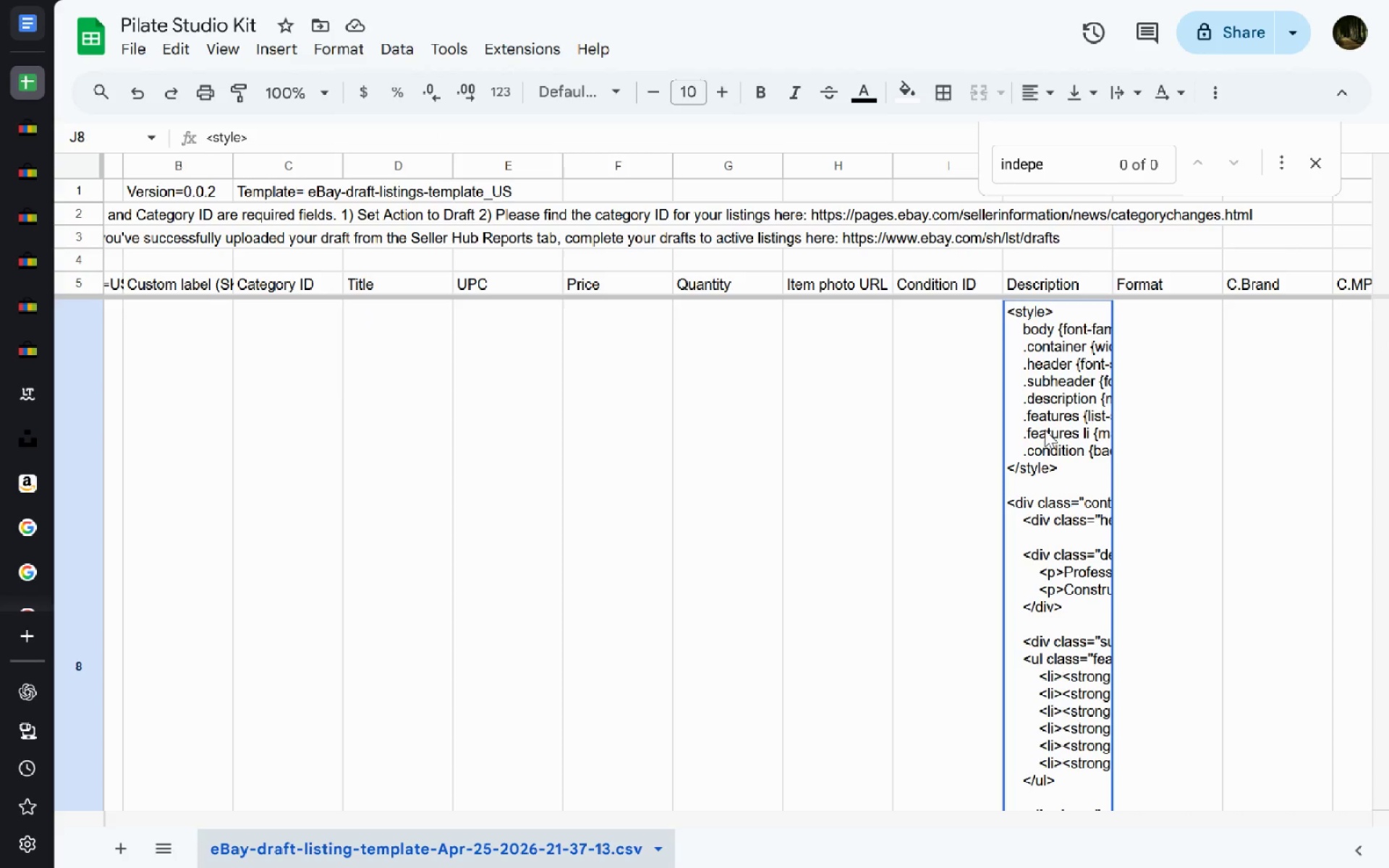 
double_click([1045, 430])
 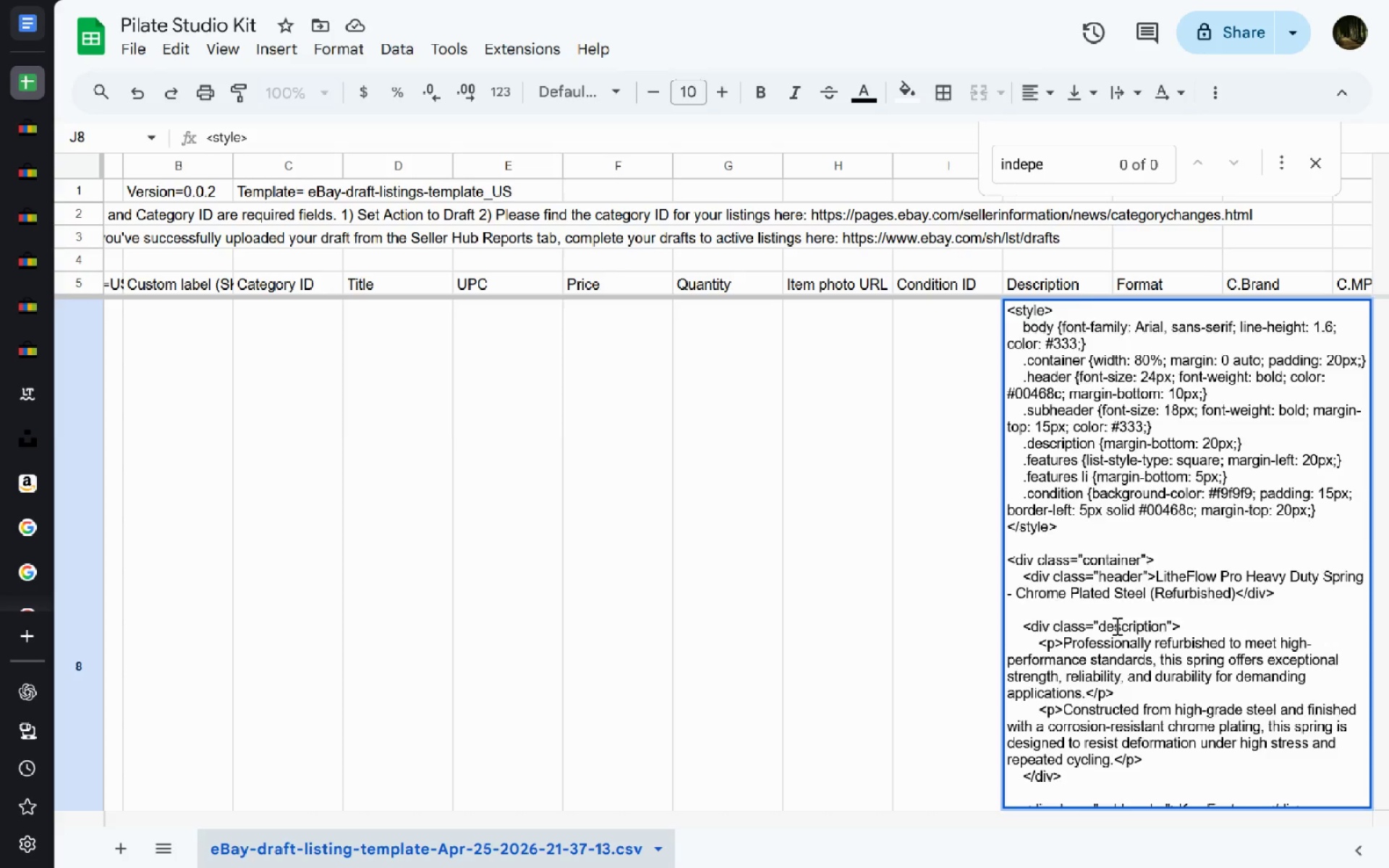 
wait(6.64)
 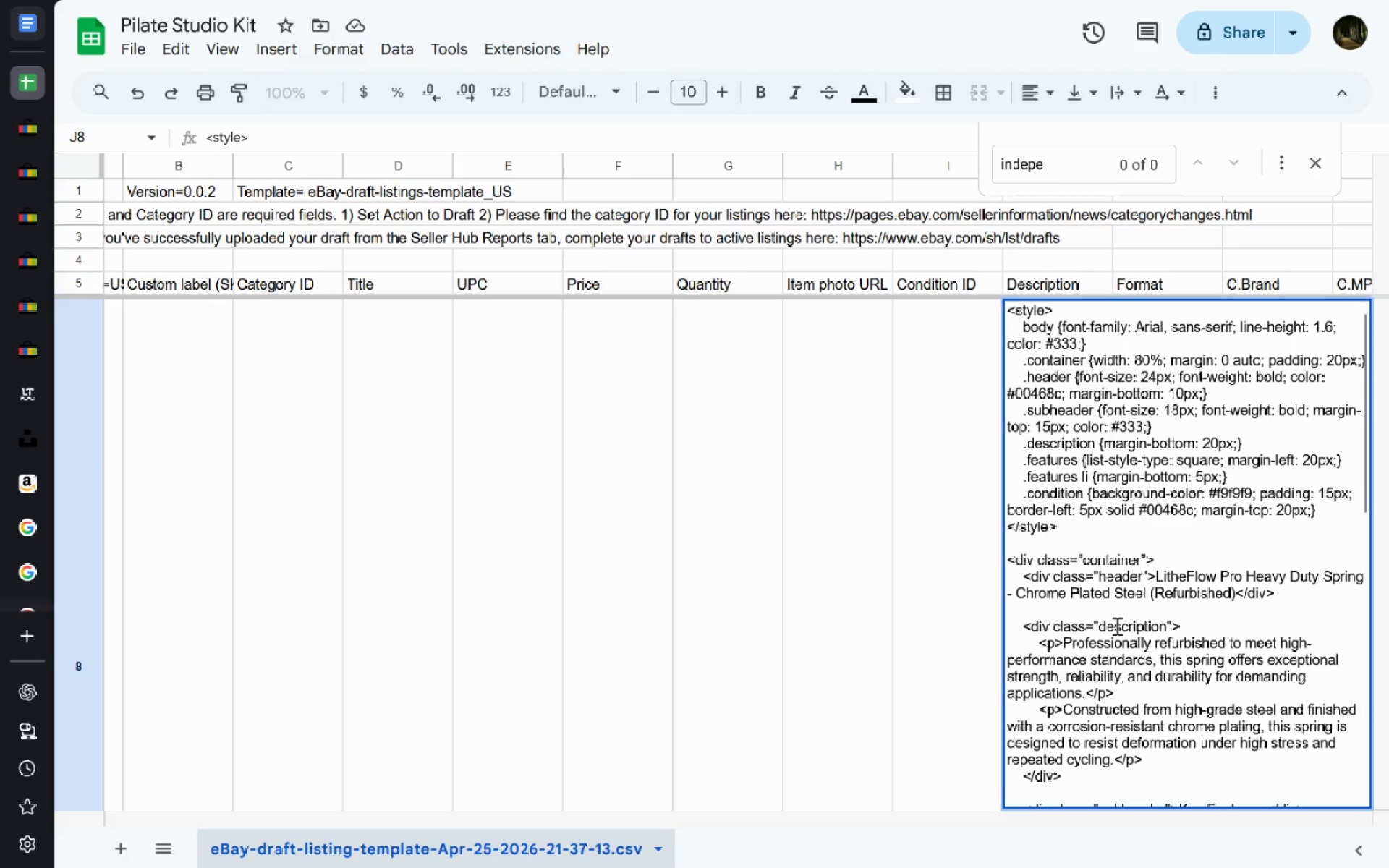 
left_click([536, 602])
 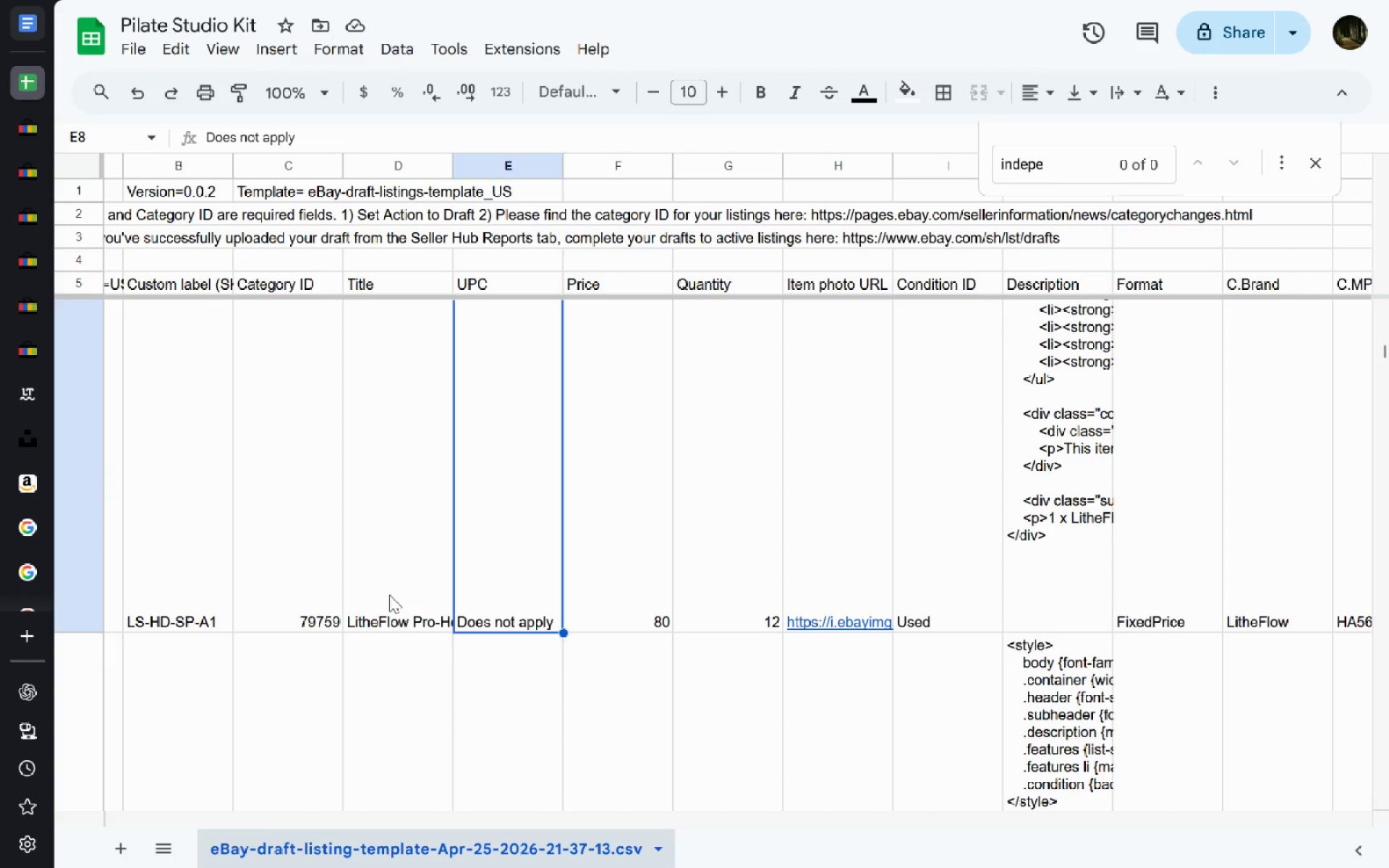 
double_click([389, 595])
 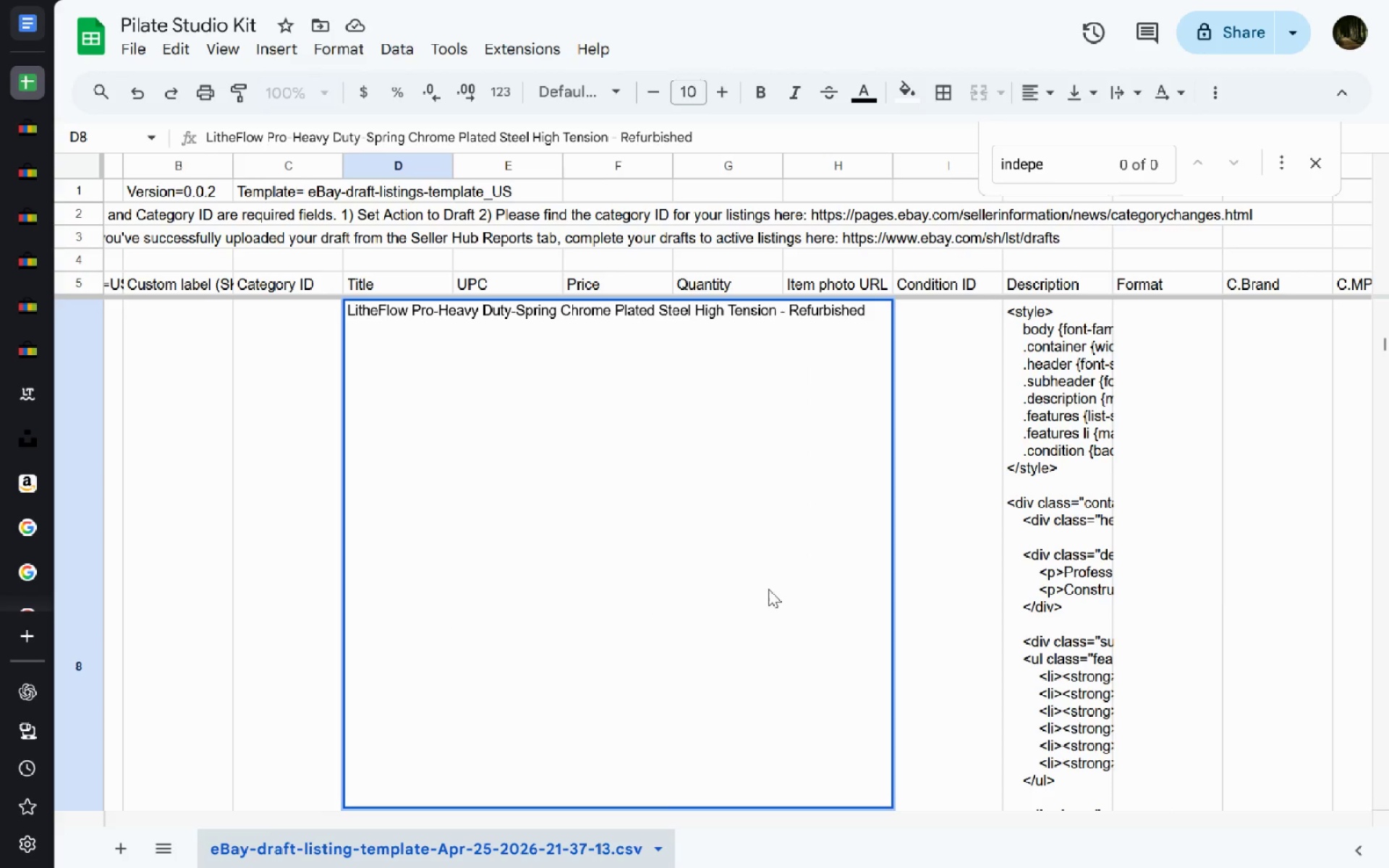 
double_click([1042, 527])
 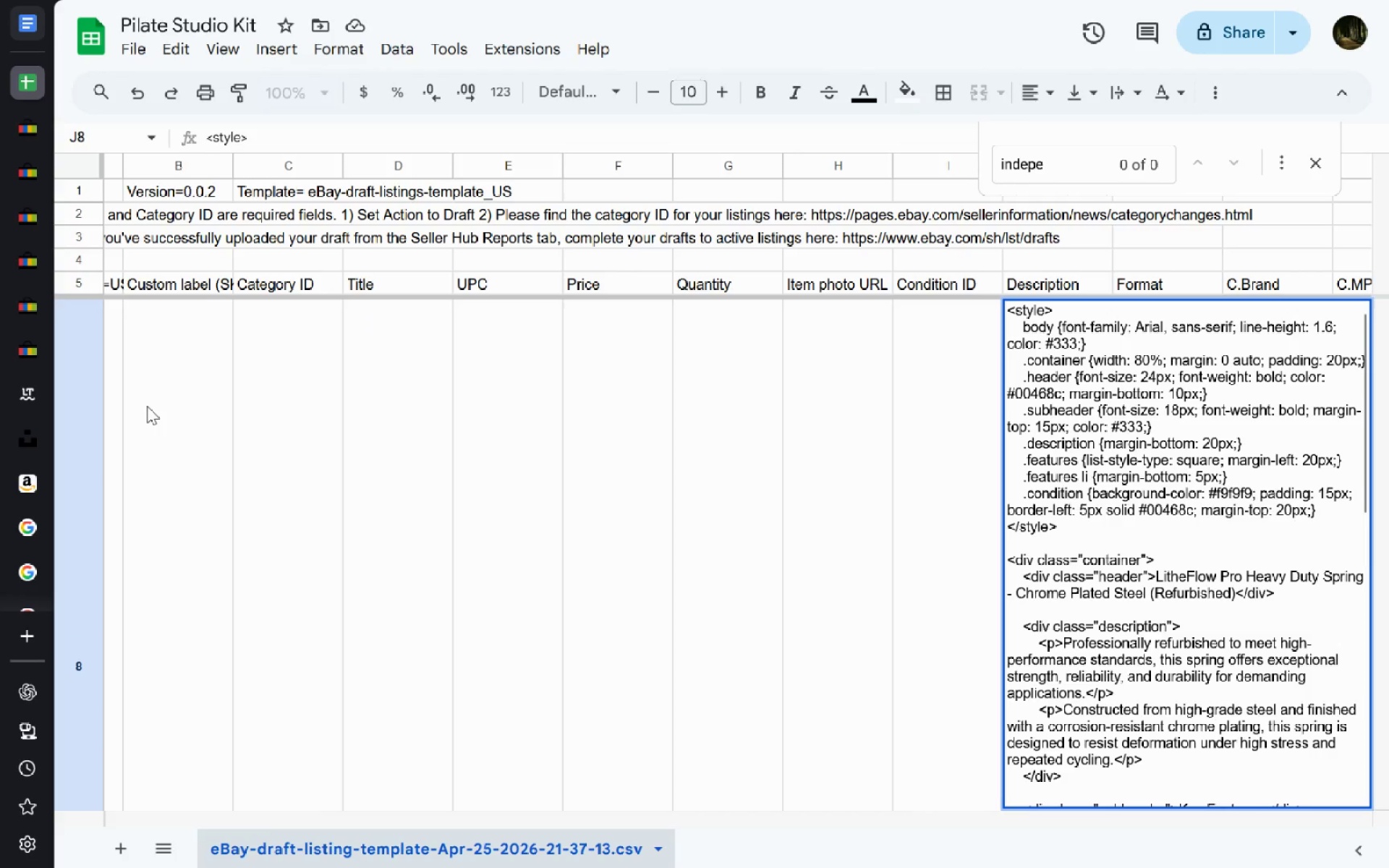 
left_click([29, 171])
 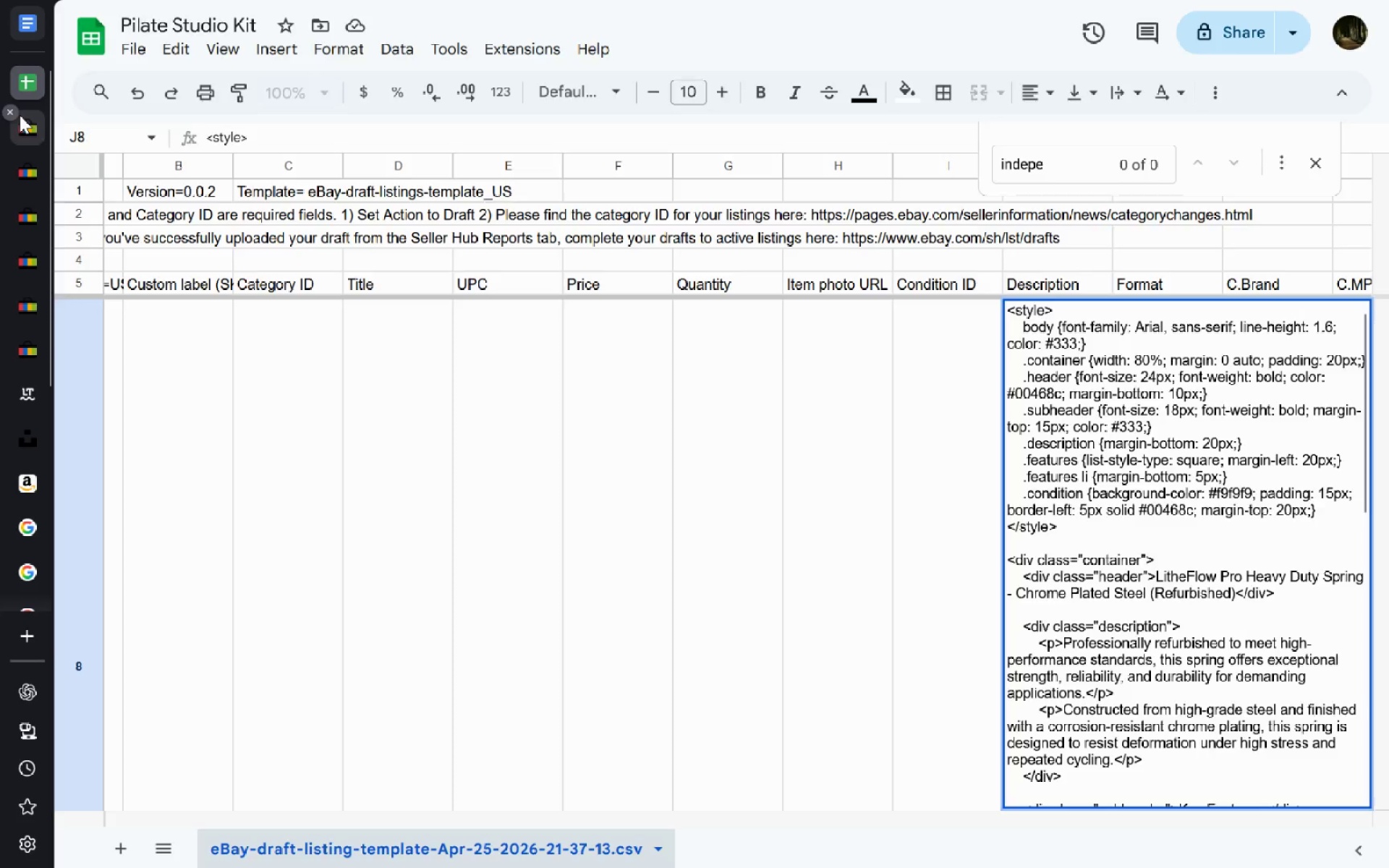 
mouse_move([467, 360])
 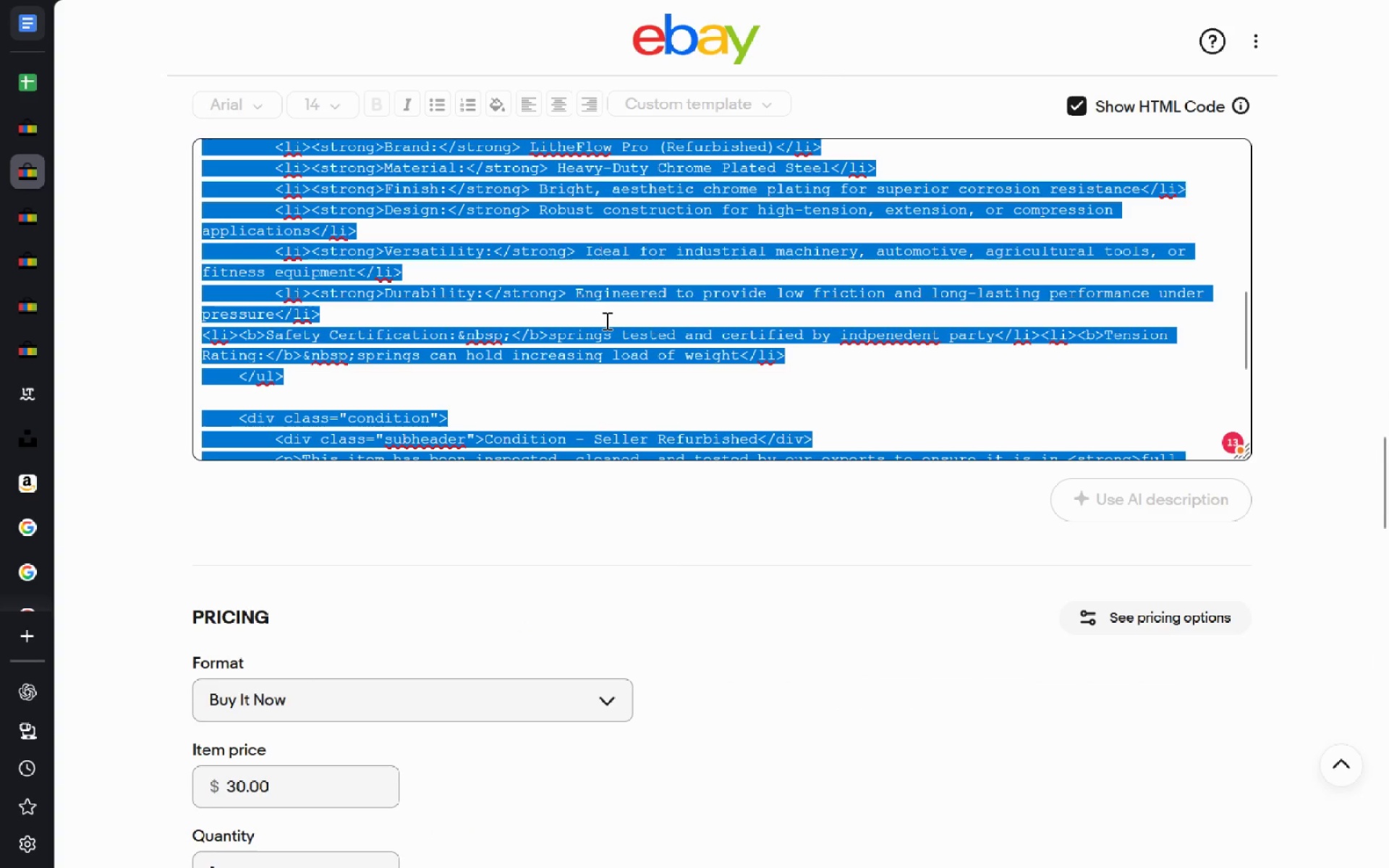 
wait(5.4)
 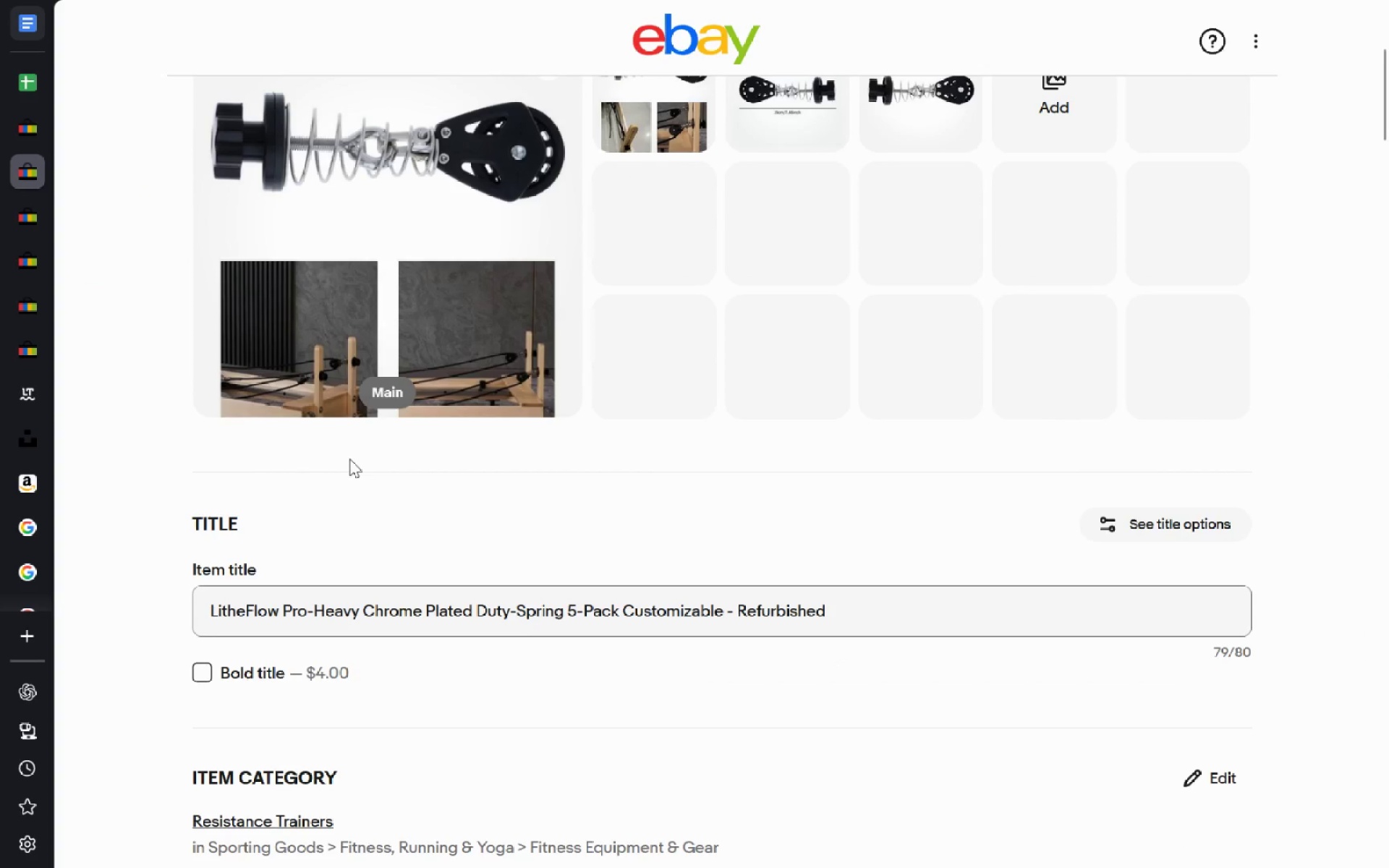 
left_click([901, 347])
 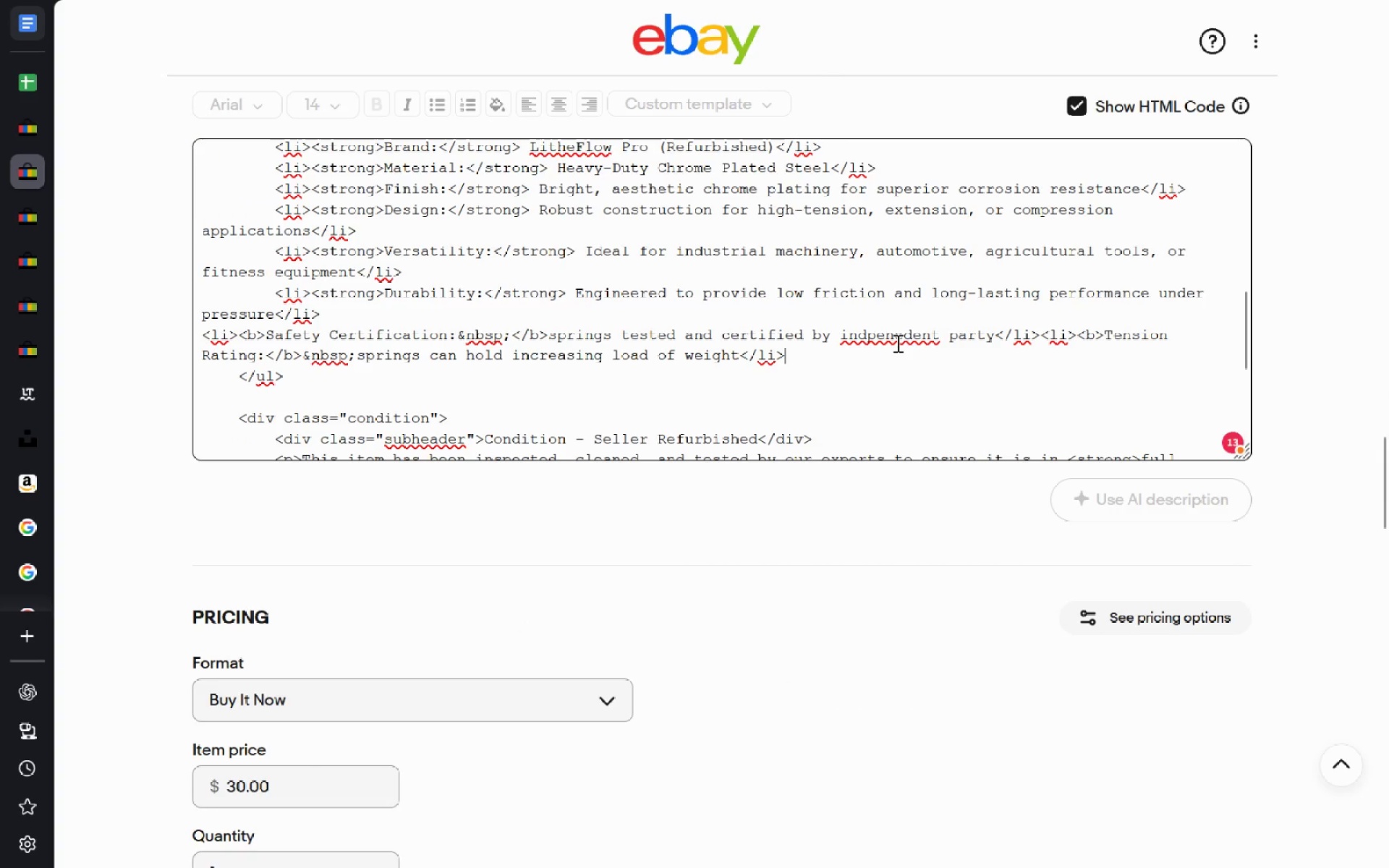 
left_click([885, 329])
 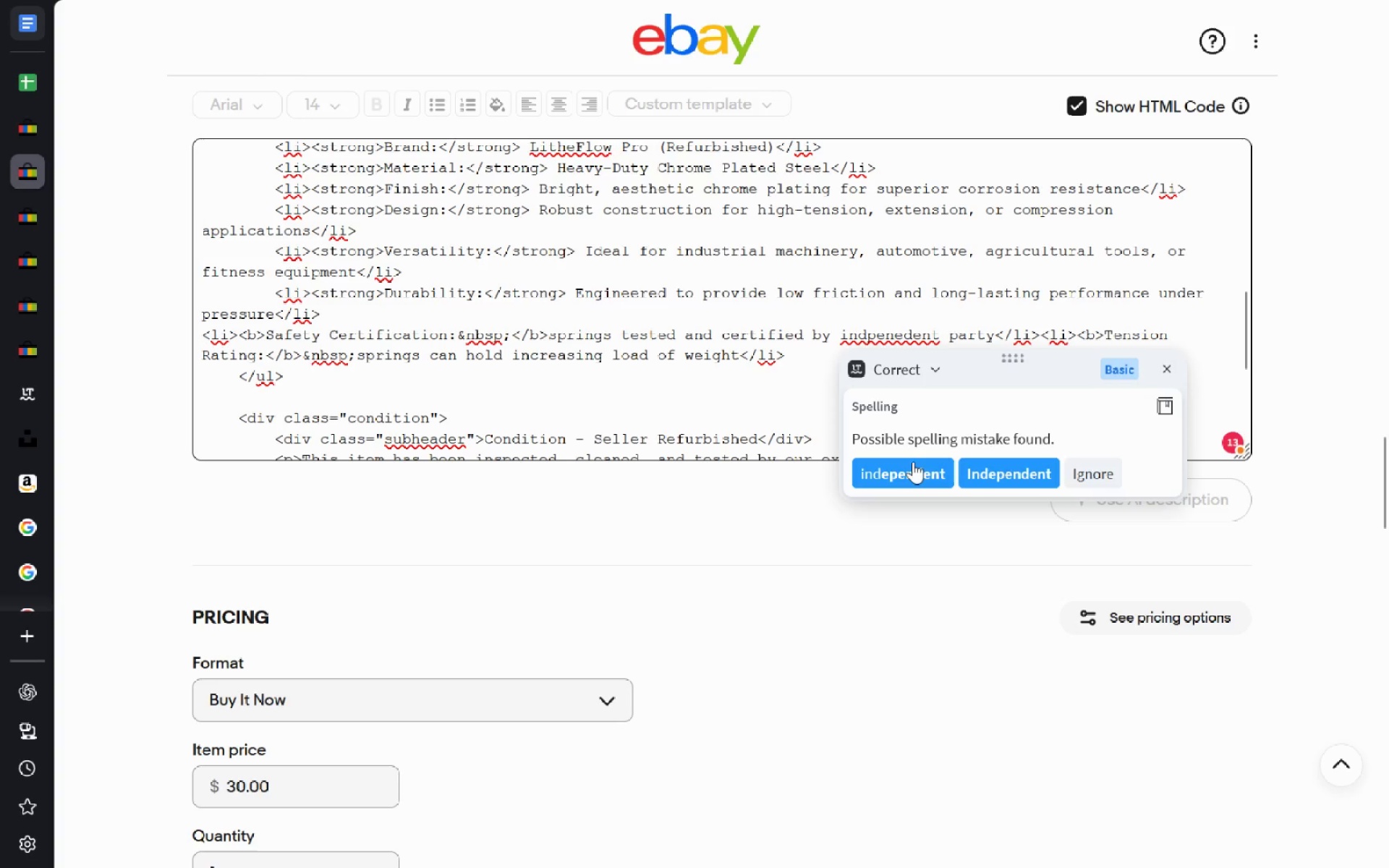 
left_click([911, 467])
 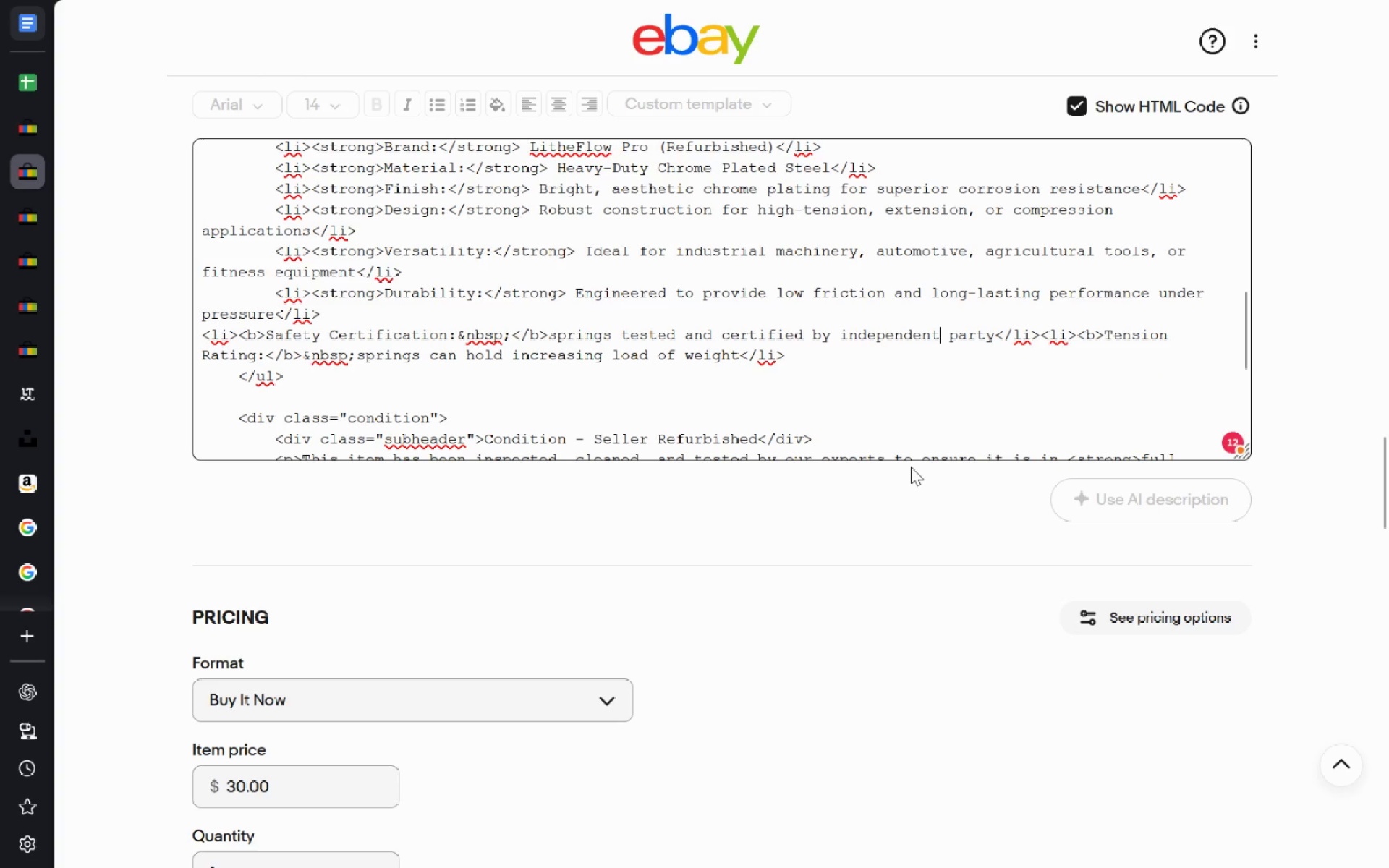 
key(Control+A)
 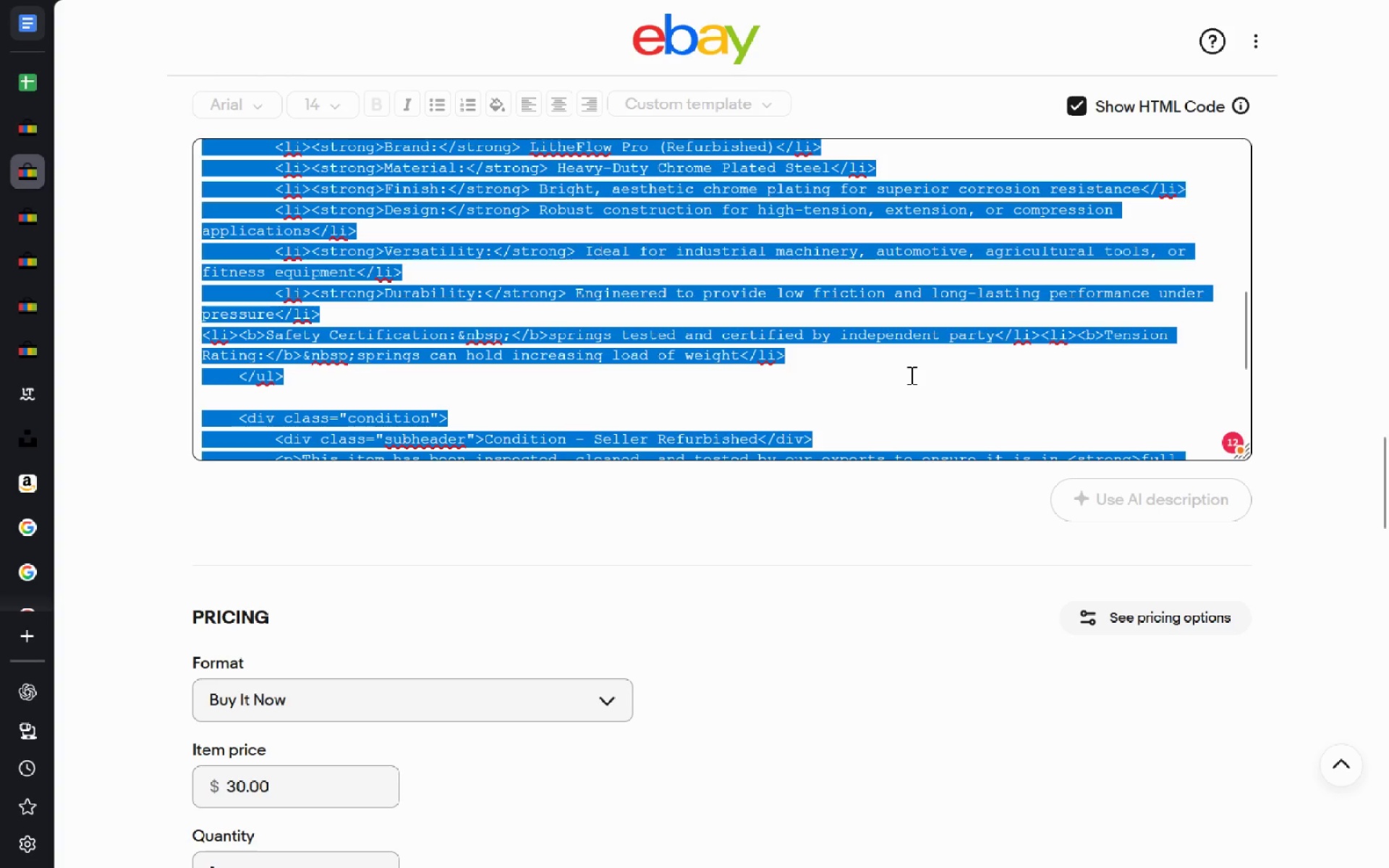 
key(Control+C)
 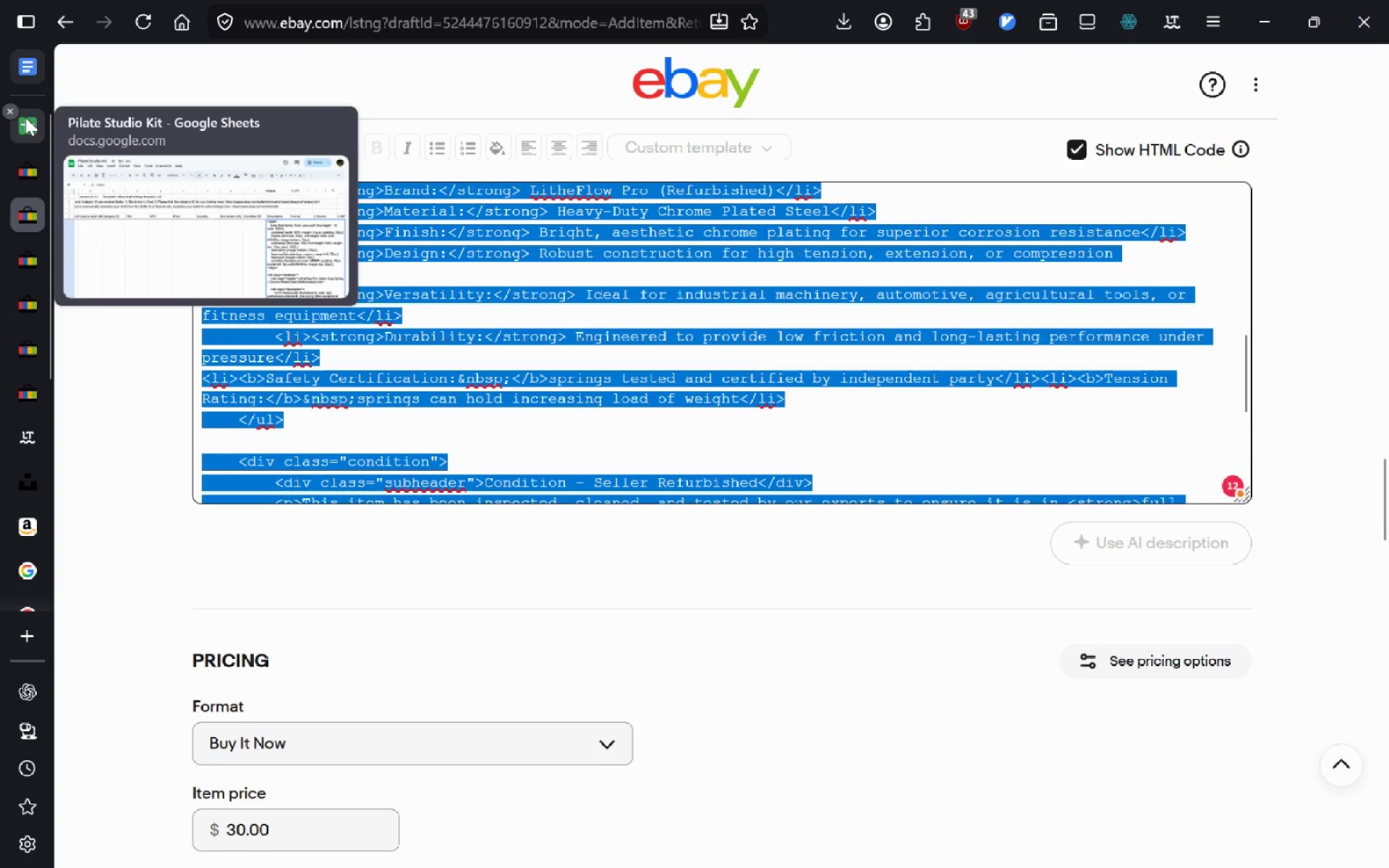 
left_click([25, 117])
 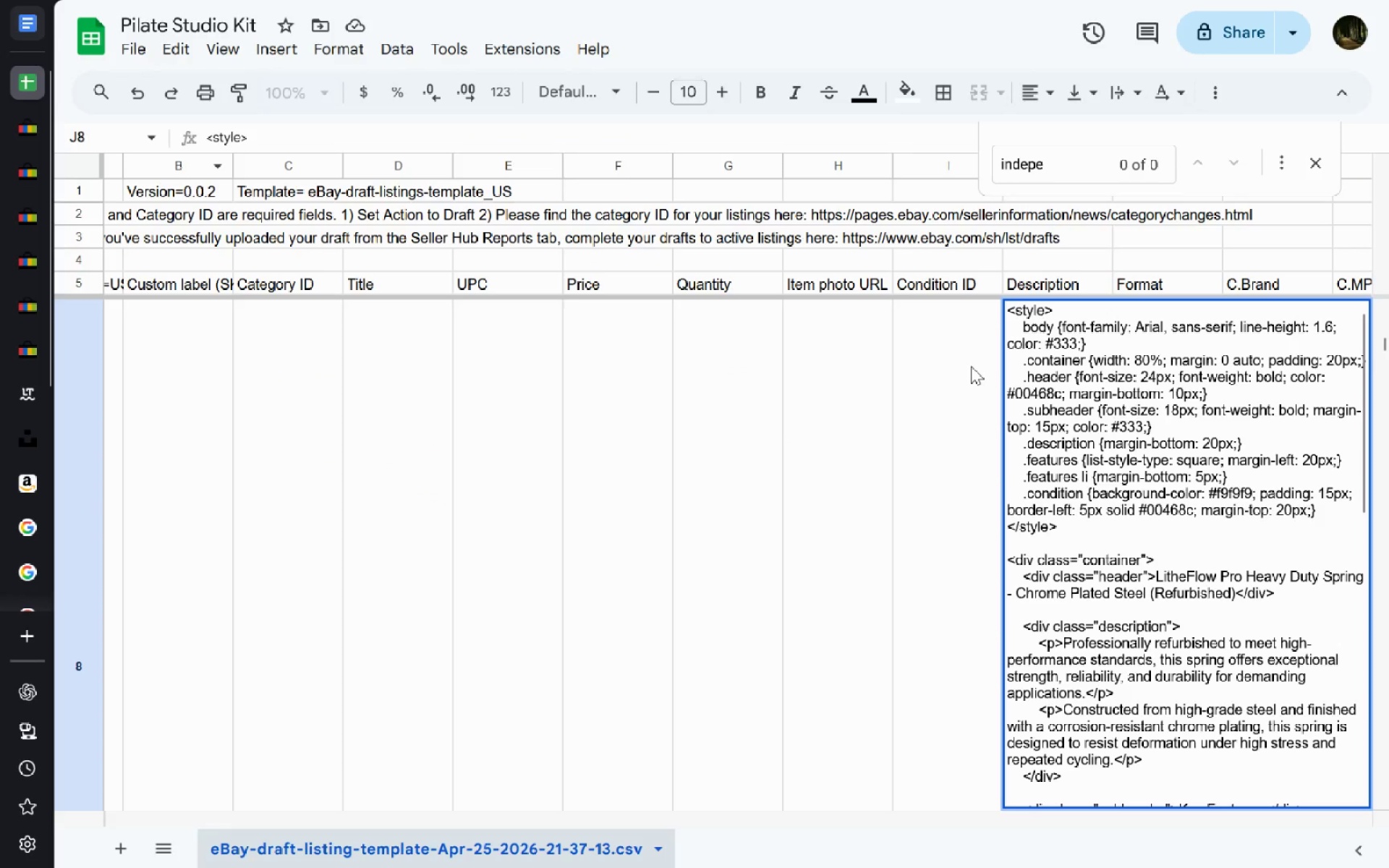 
left_click([1103, 370])
 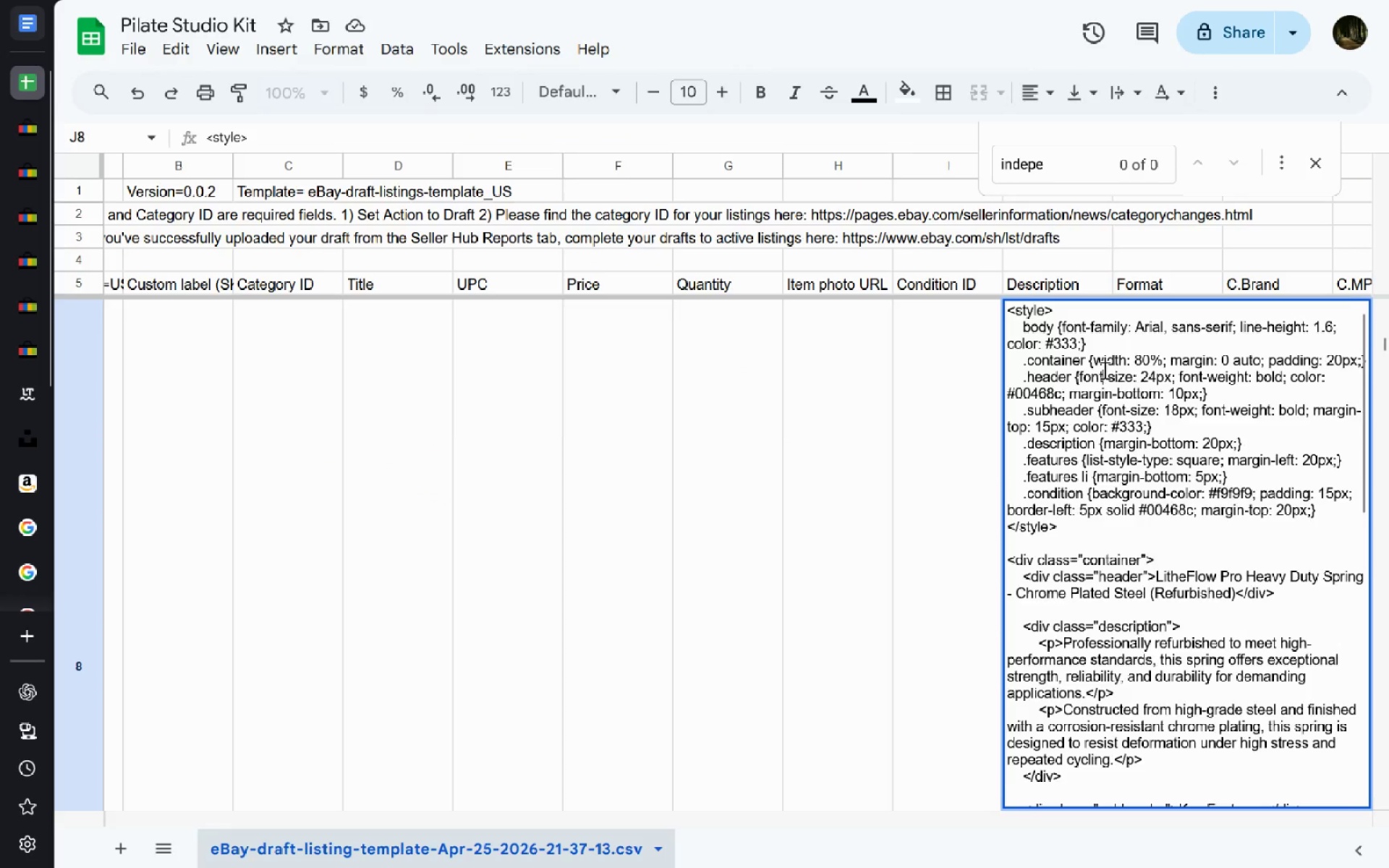 
key(Control+A)
 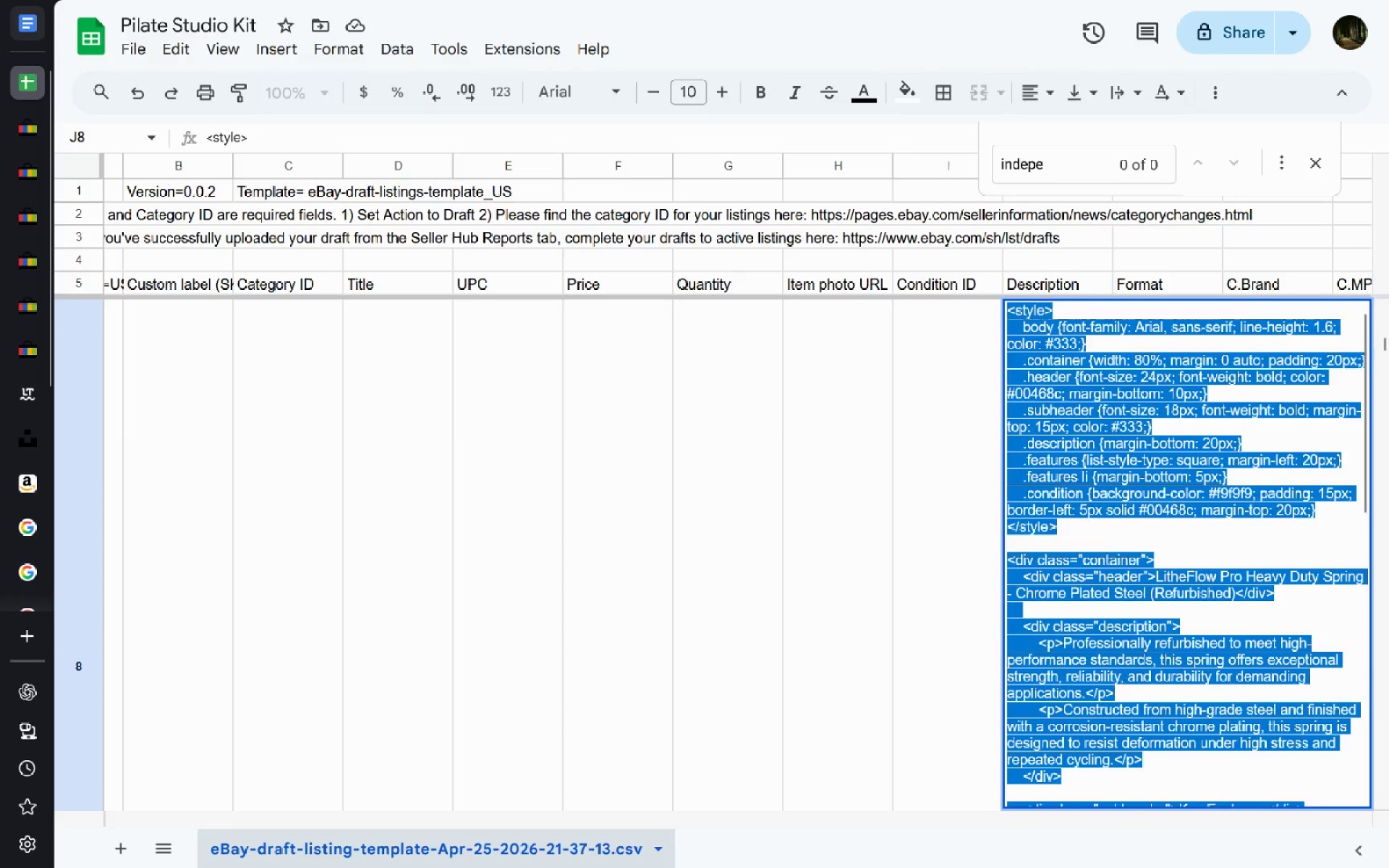 
key(Control+V)
 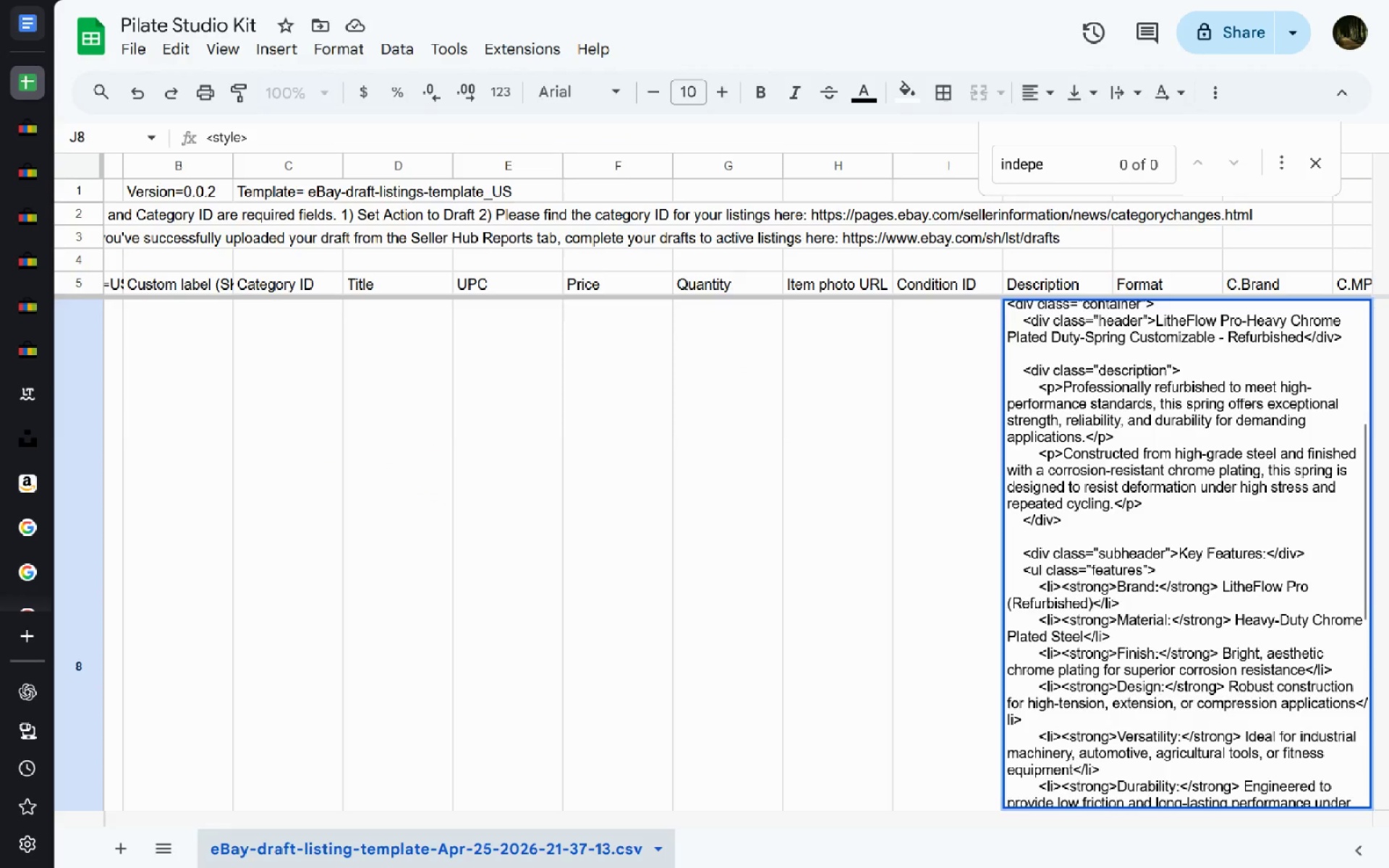 
key(Enter)
 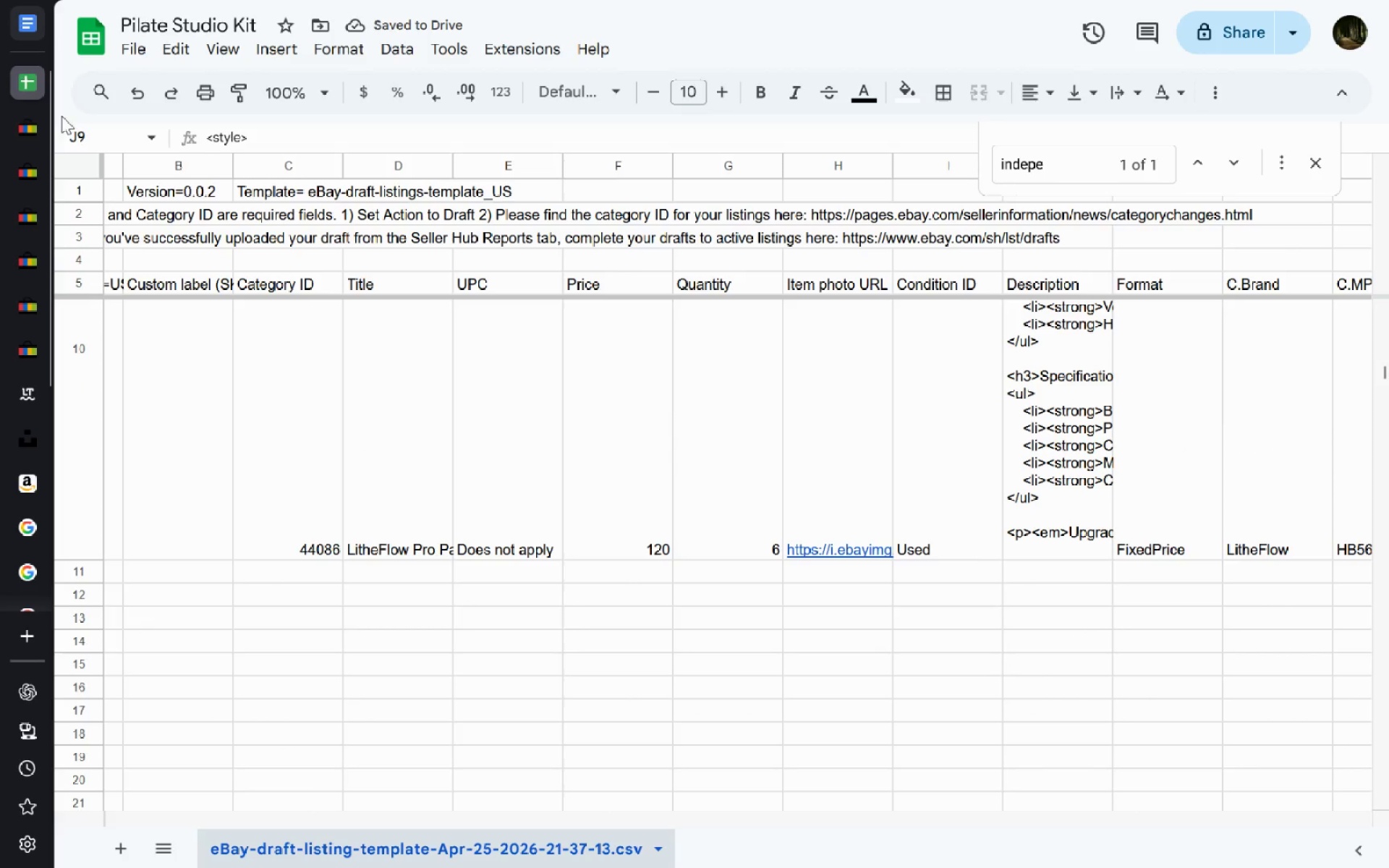 
wait(5.77)
 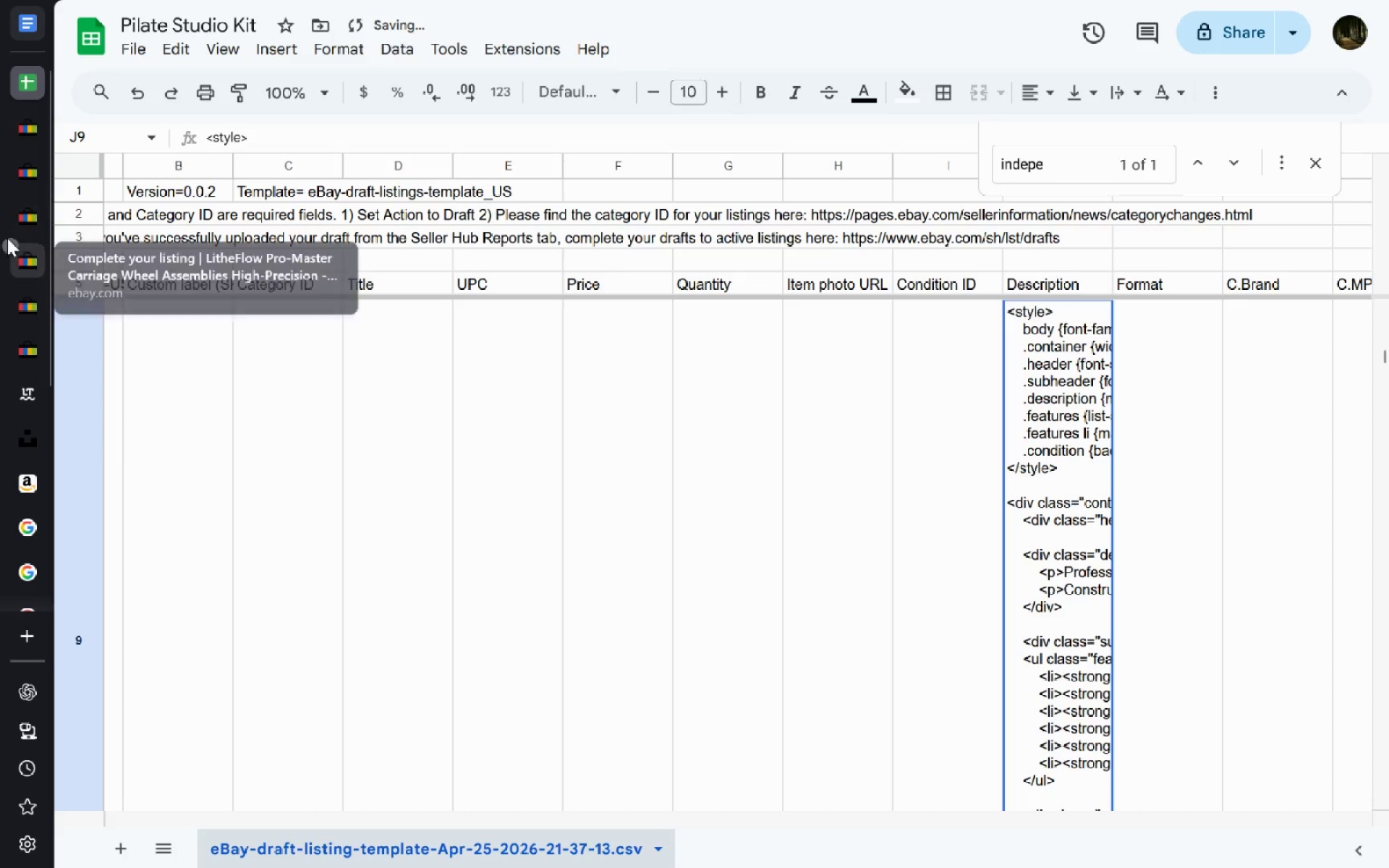 
left_click([18, 183])
 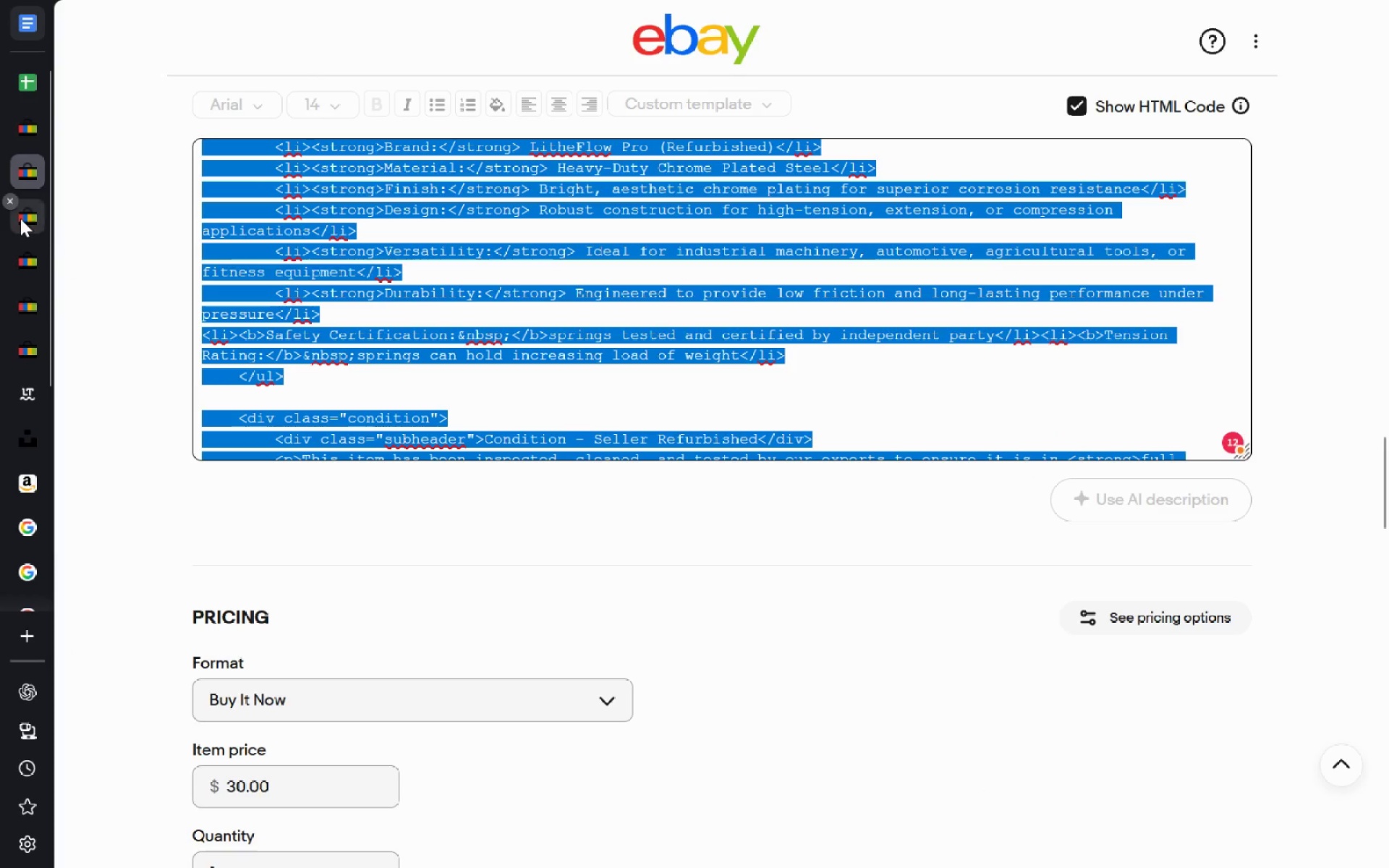 
left_click([18, 218])
 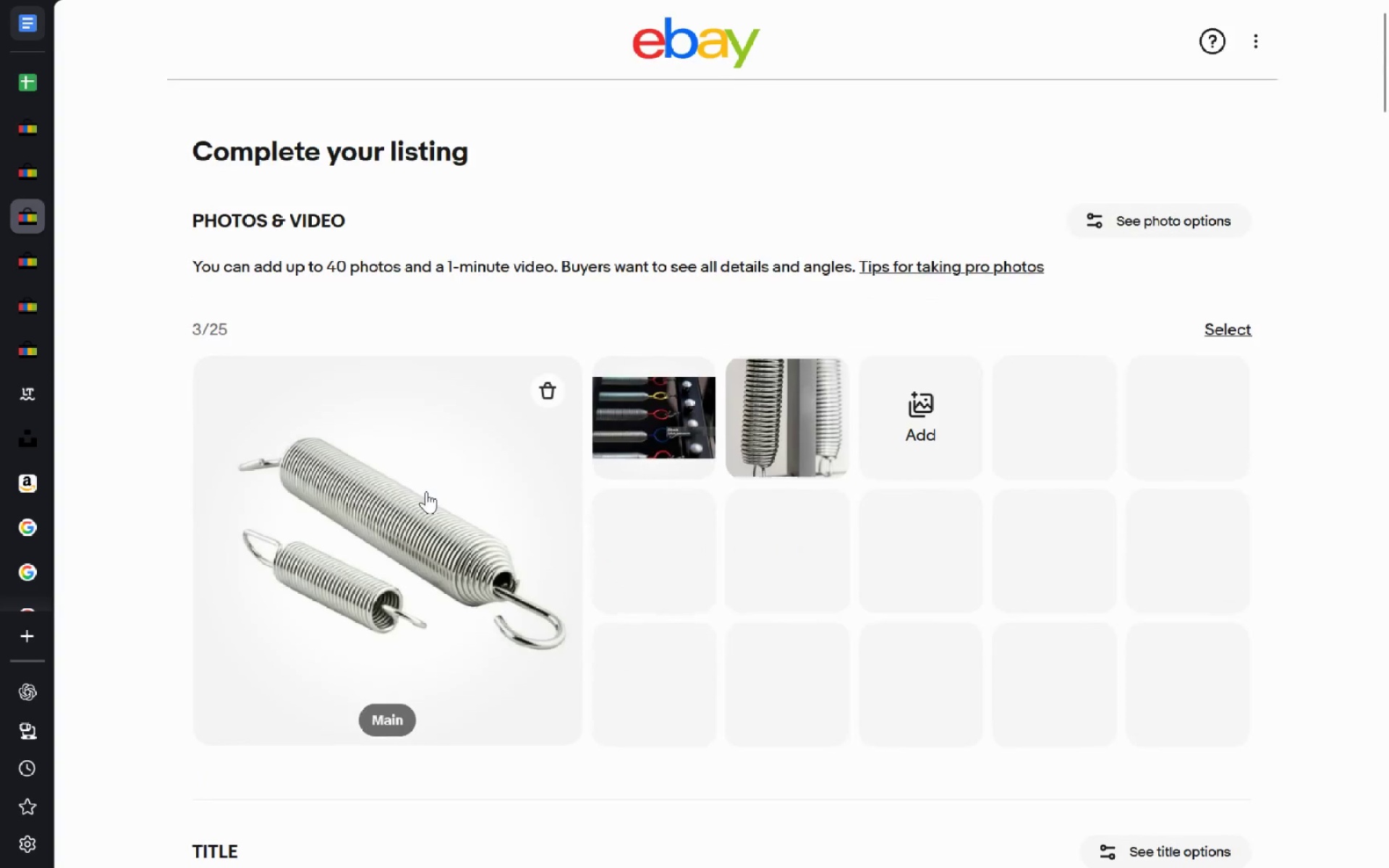 
wait(7.11)
 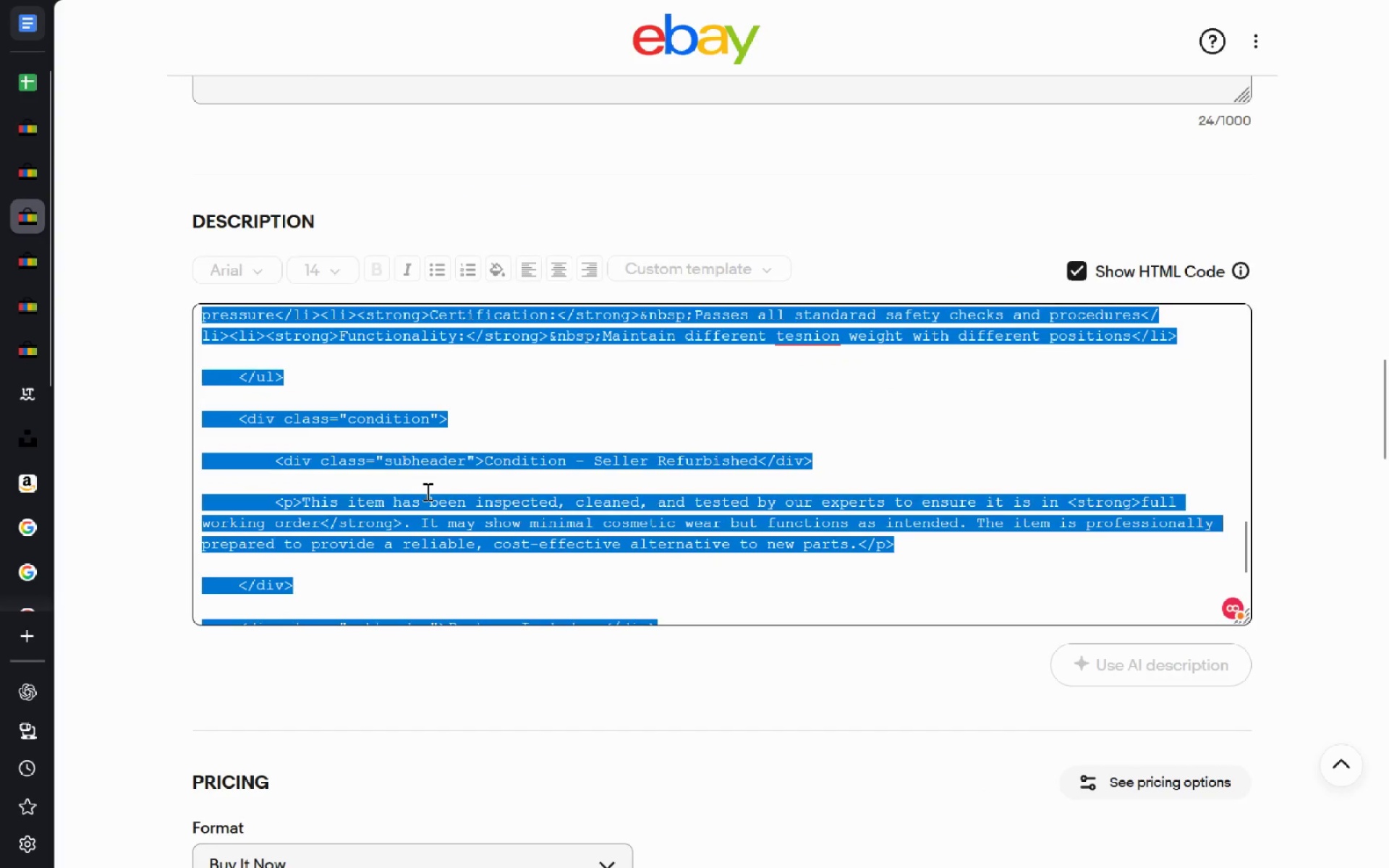 
key(Control+C)
 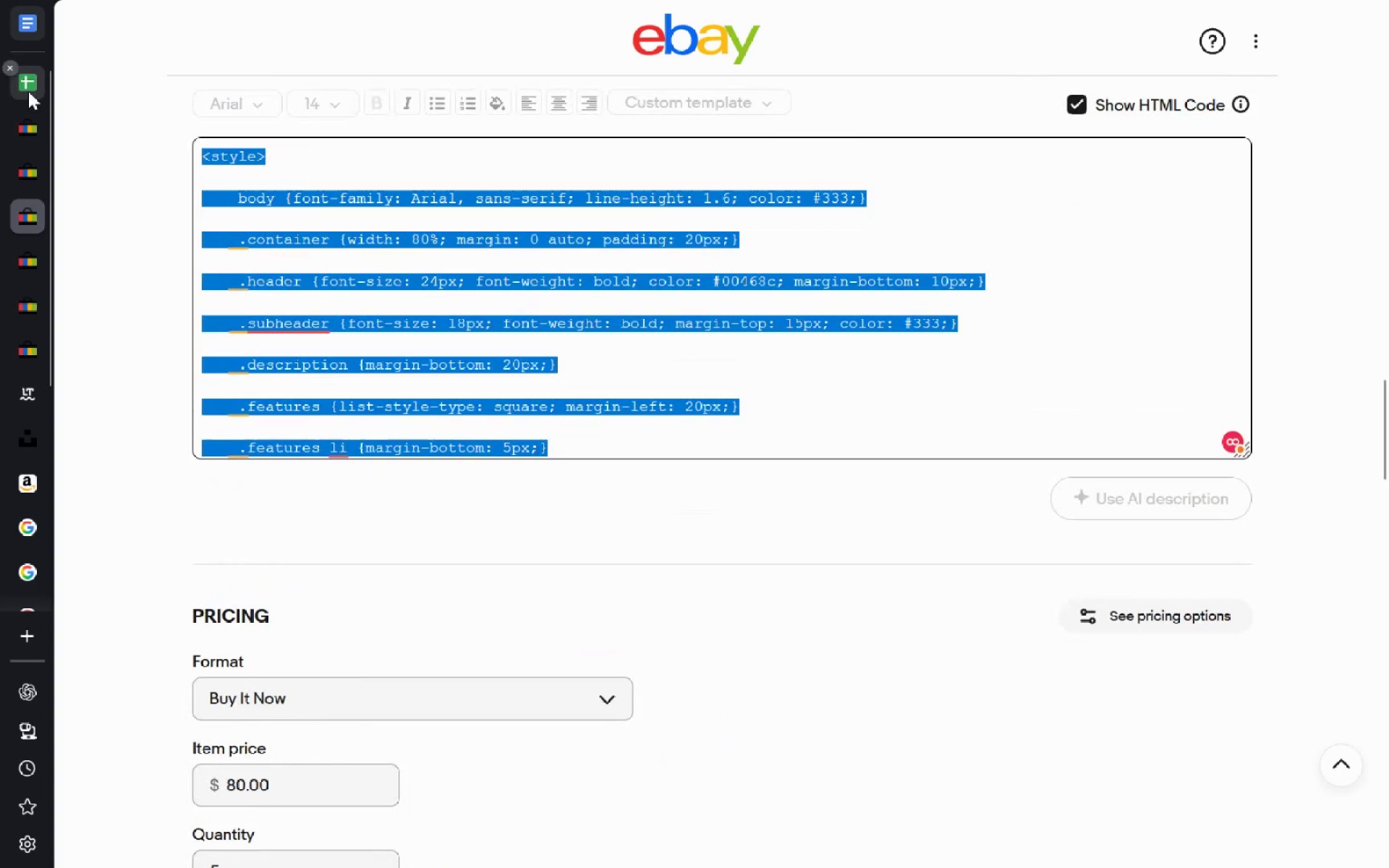 
left_click([487, 329])
 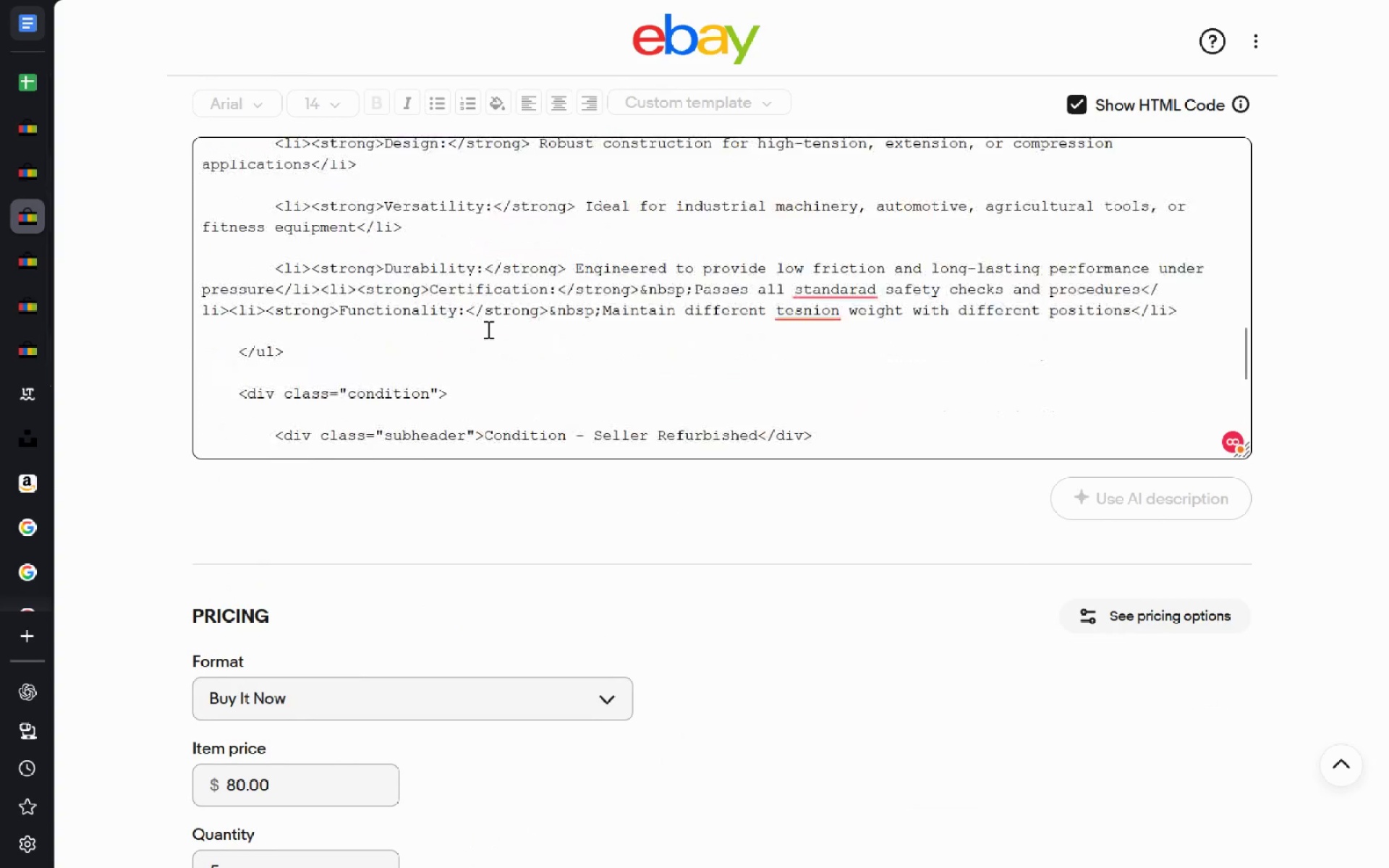 
left_click([846, 349])
 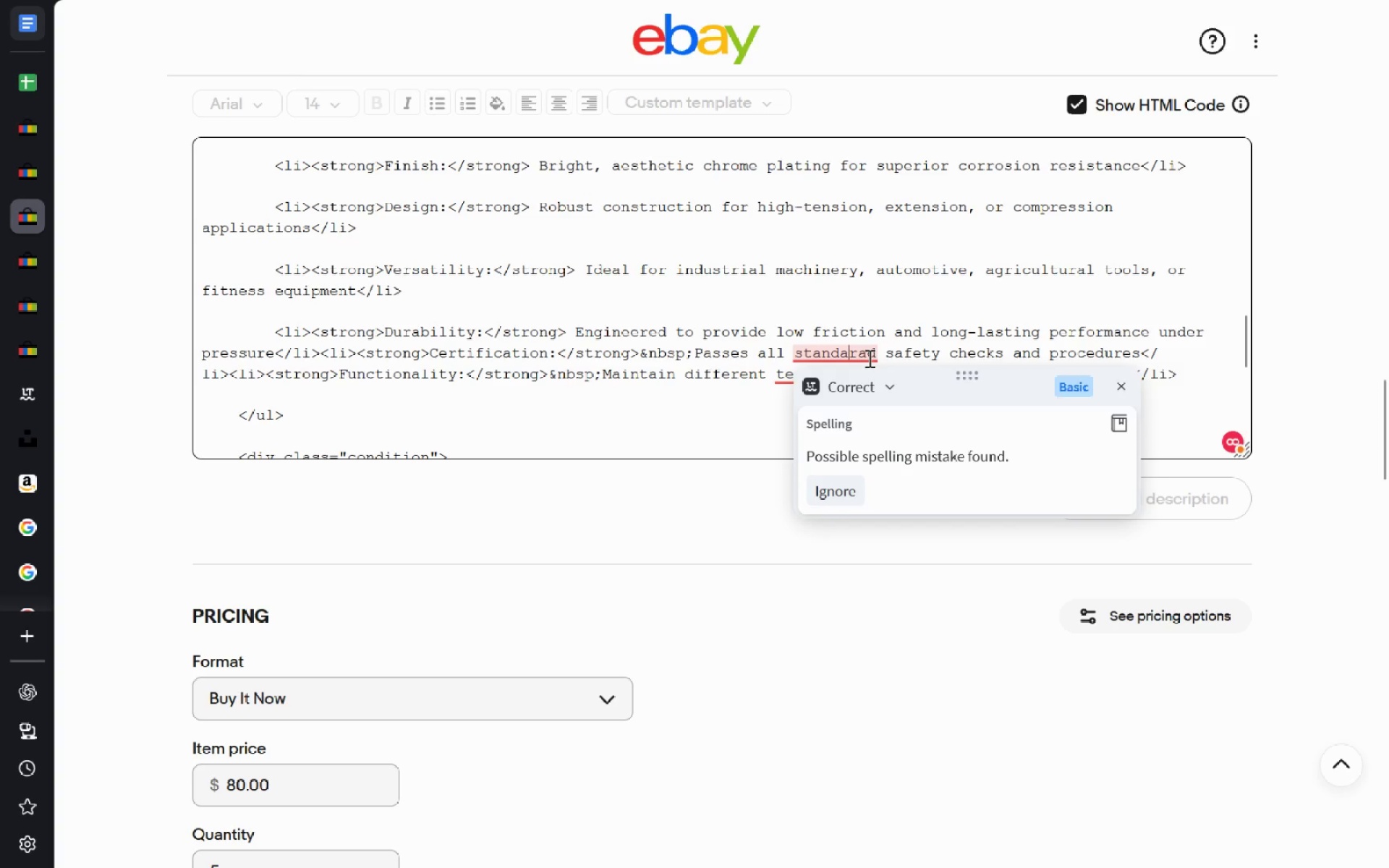 
wait(6.69)
 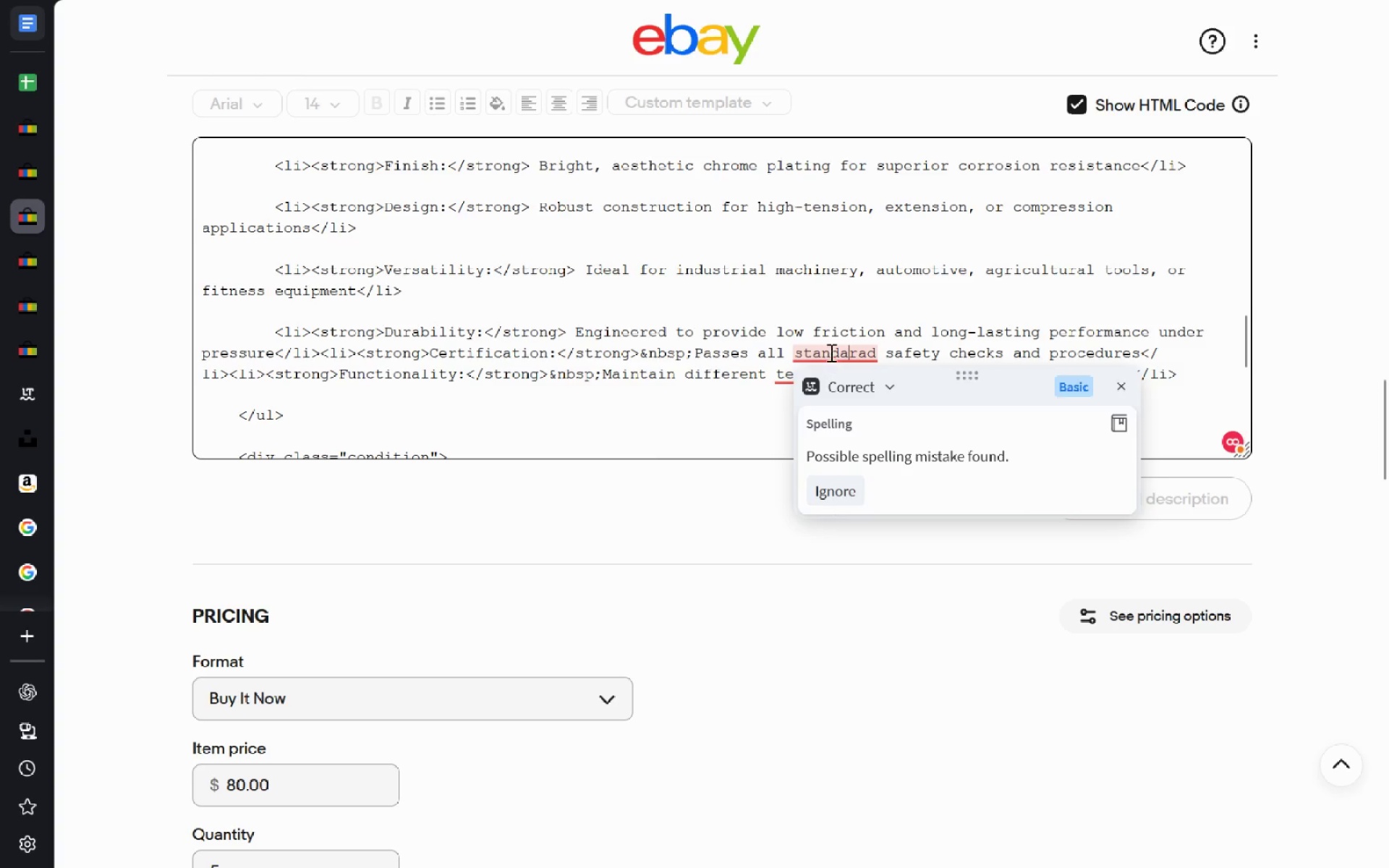 
left_click([870, 356])
 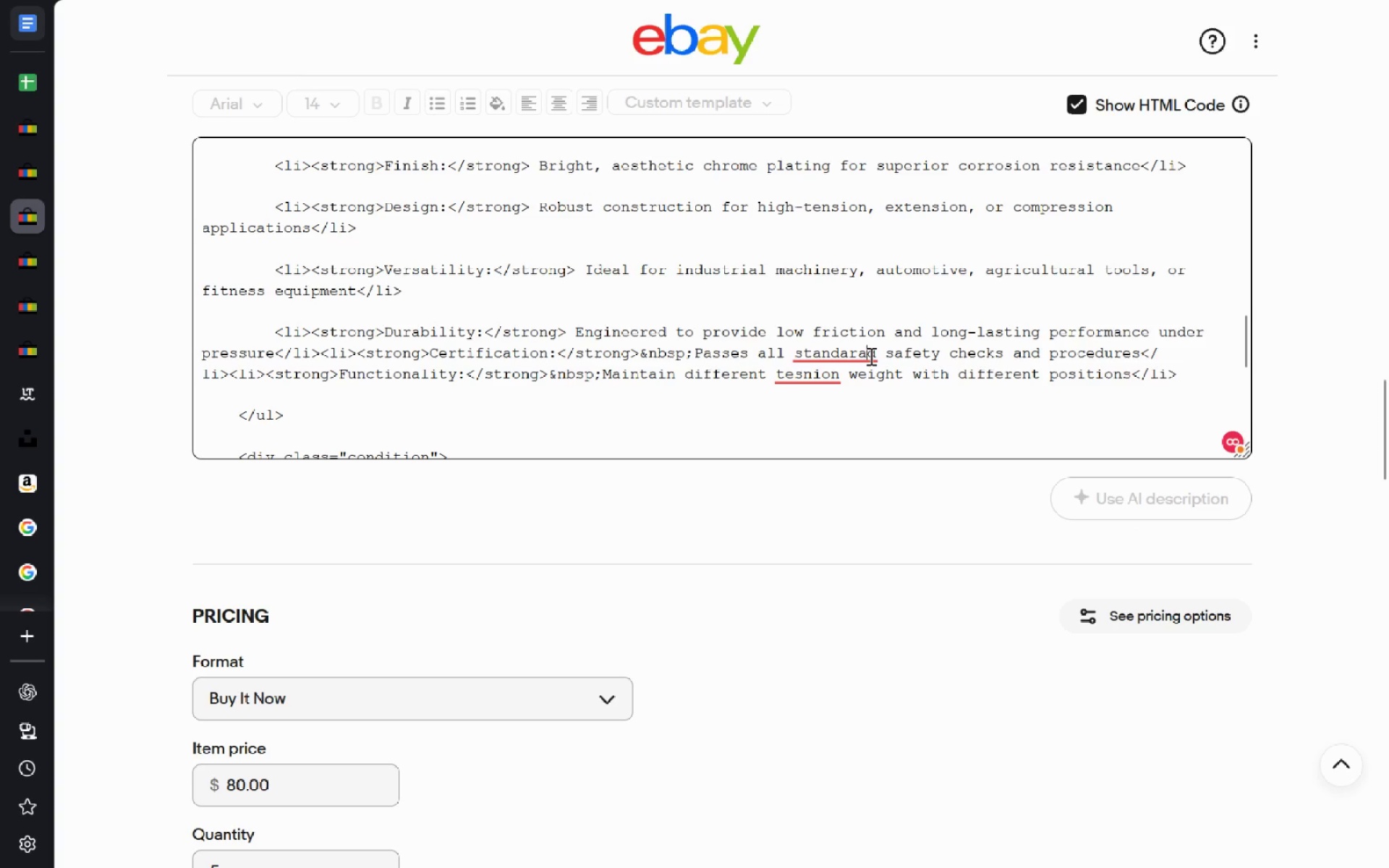 
key(Backspace)
 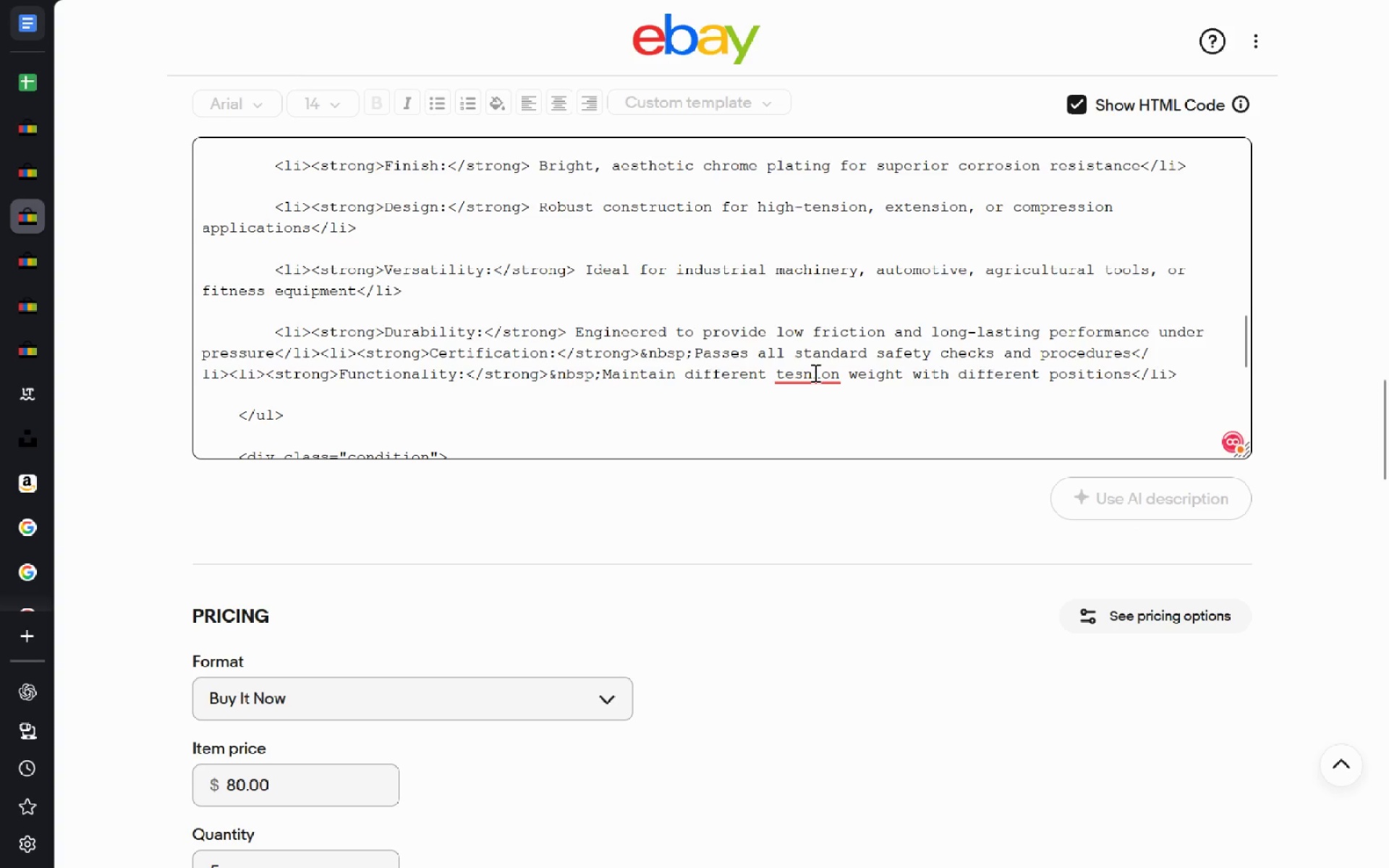 
left_click([814, 373])
 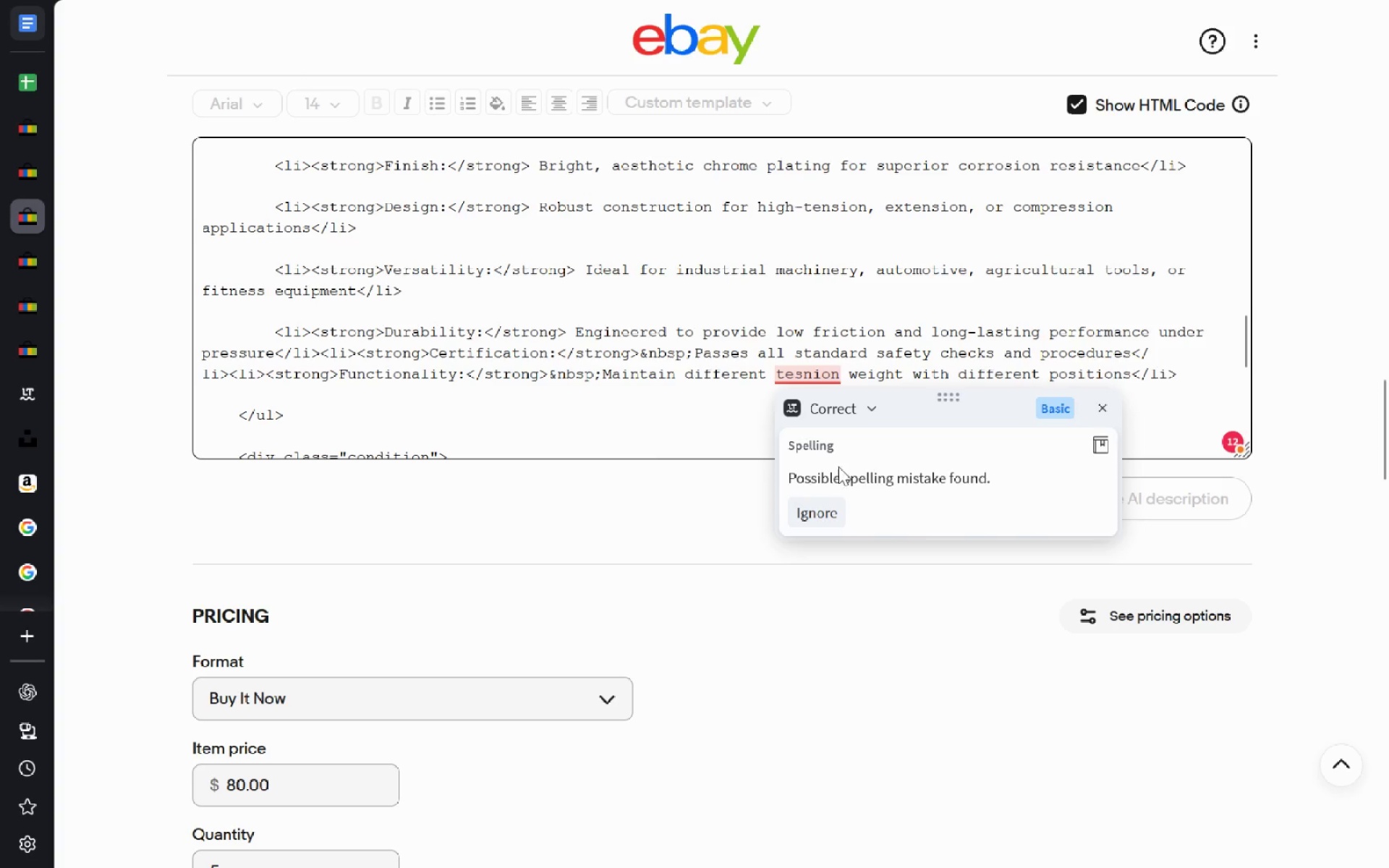 
key(Control+Backspace)
 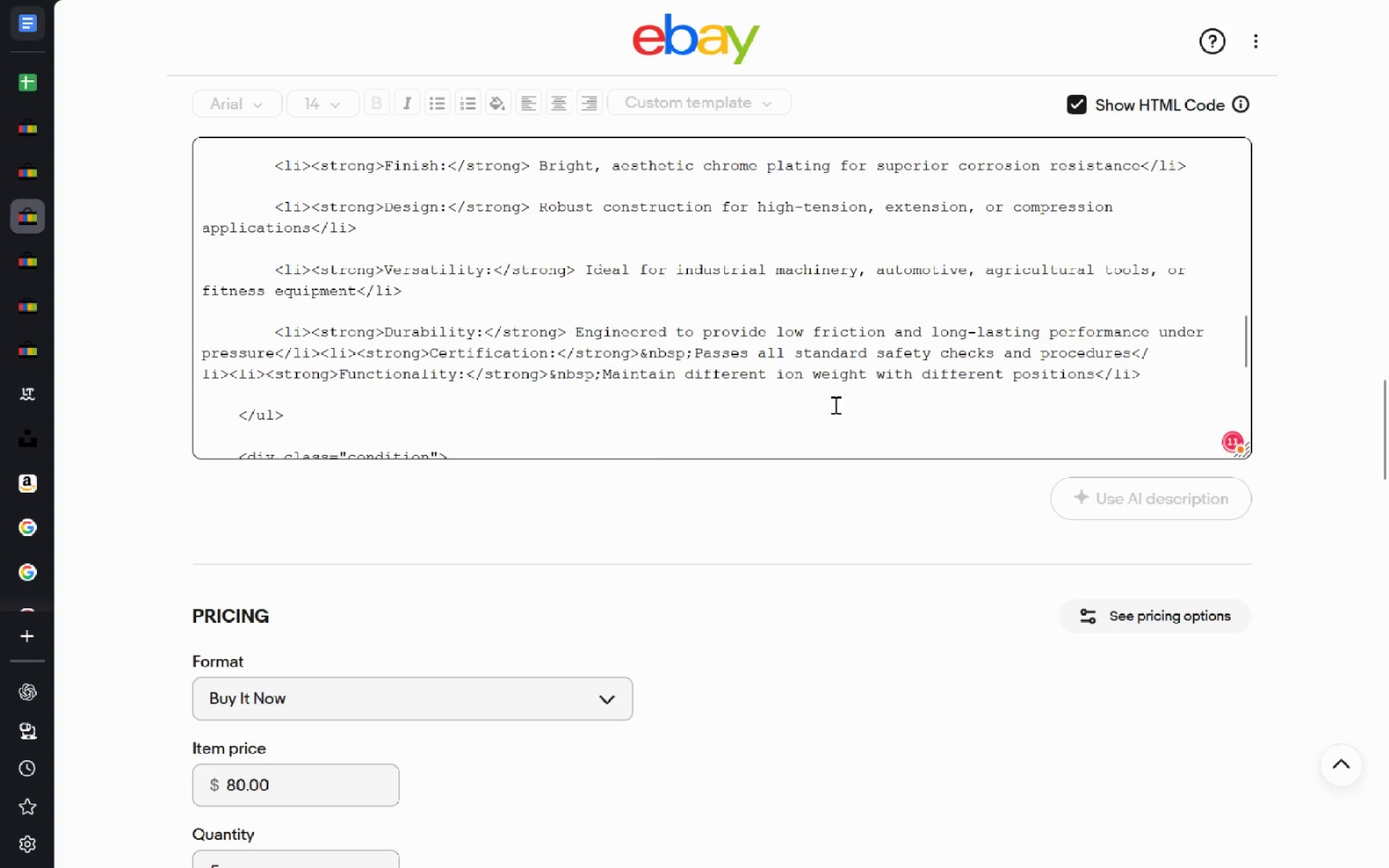 
type(tens)
 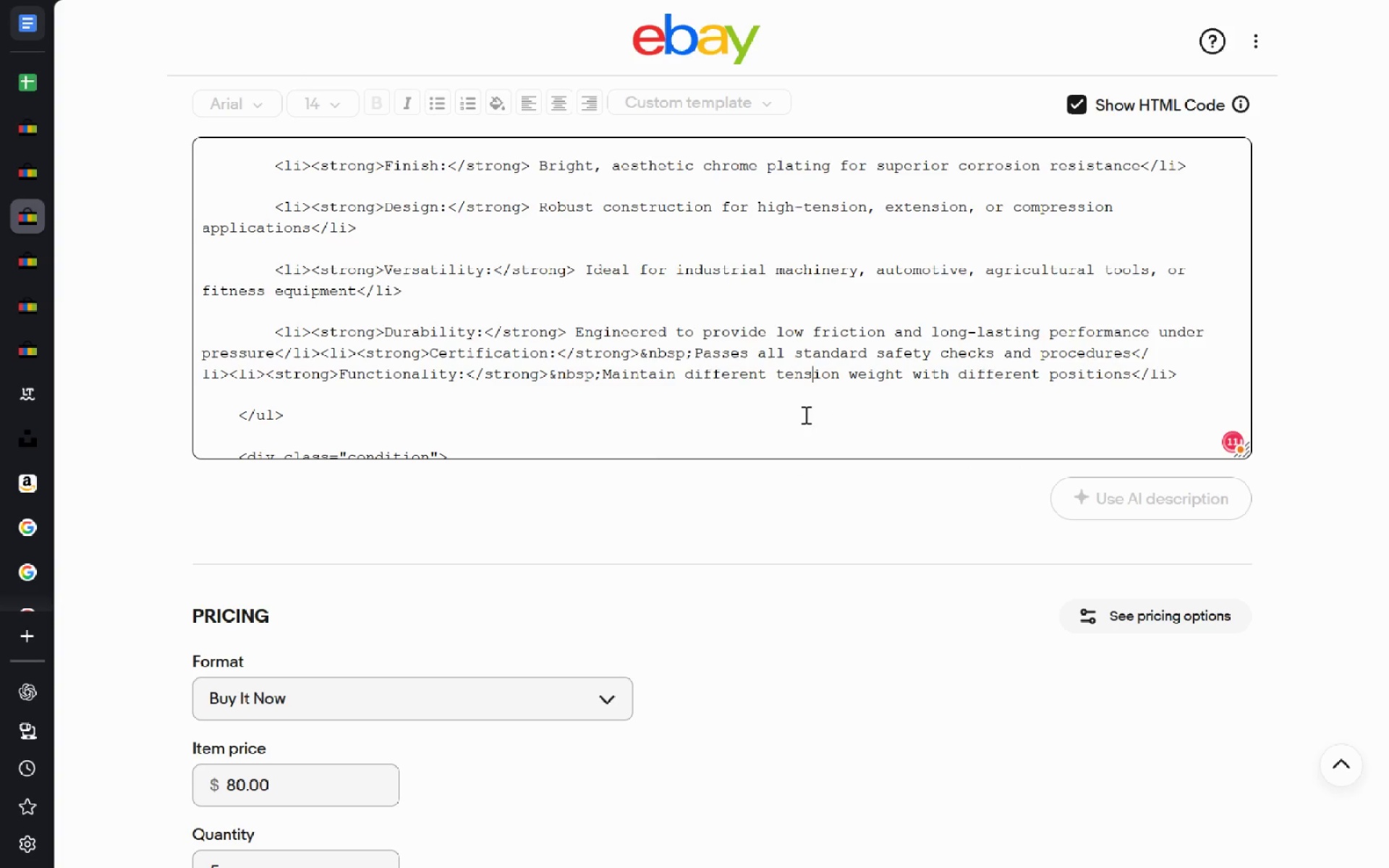 
left_click([742, 407])
 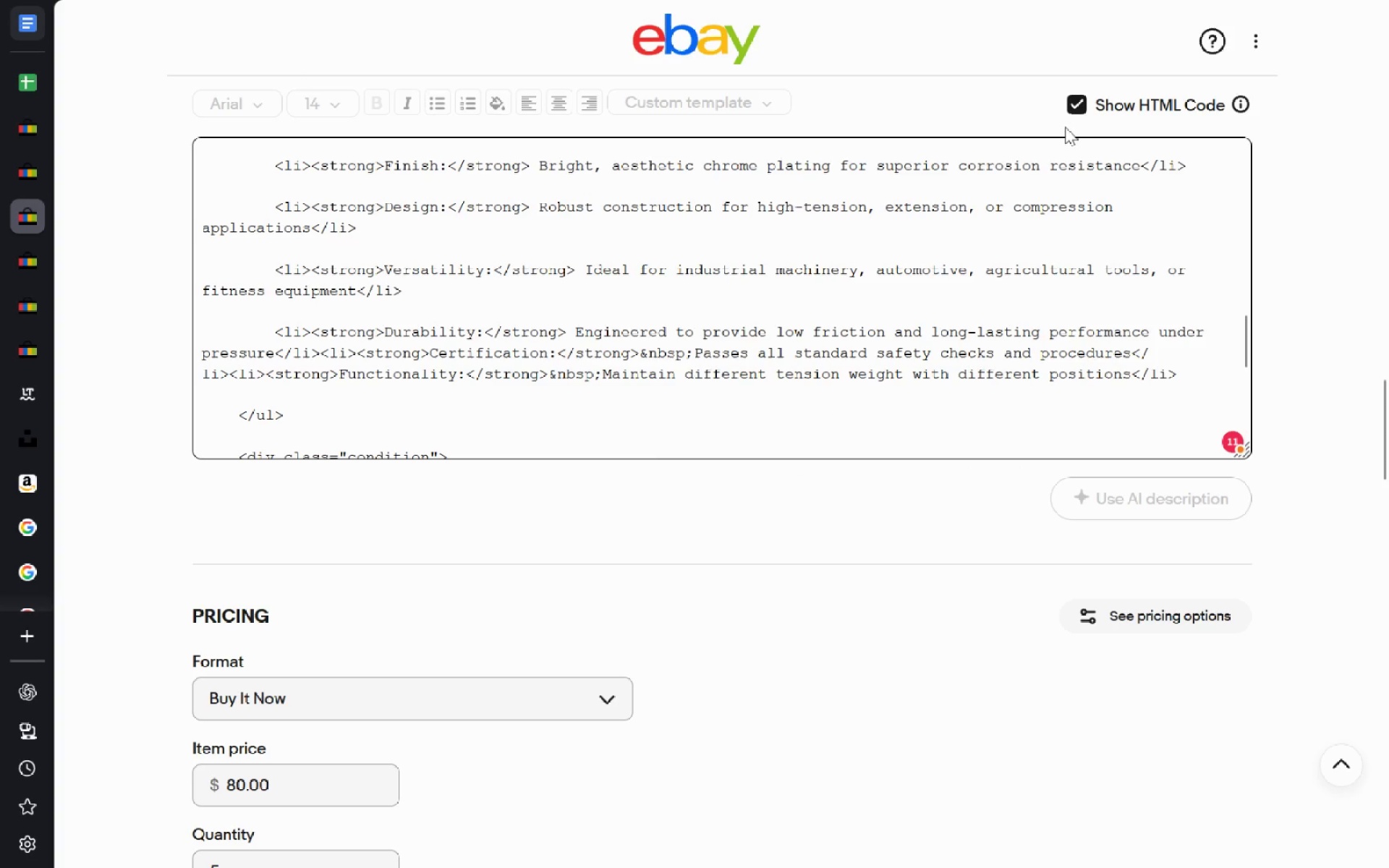 
left_click([1085, 112])
 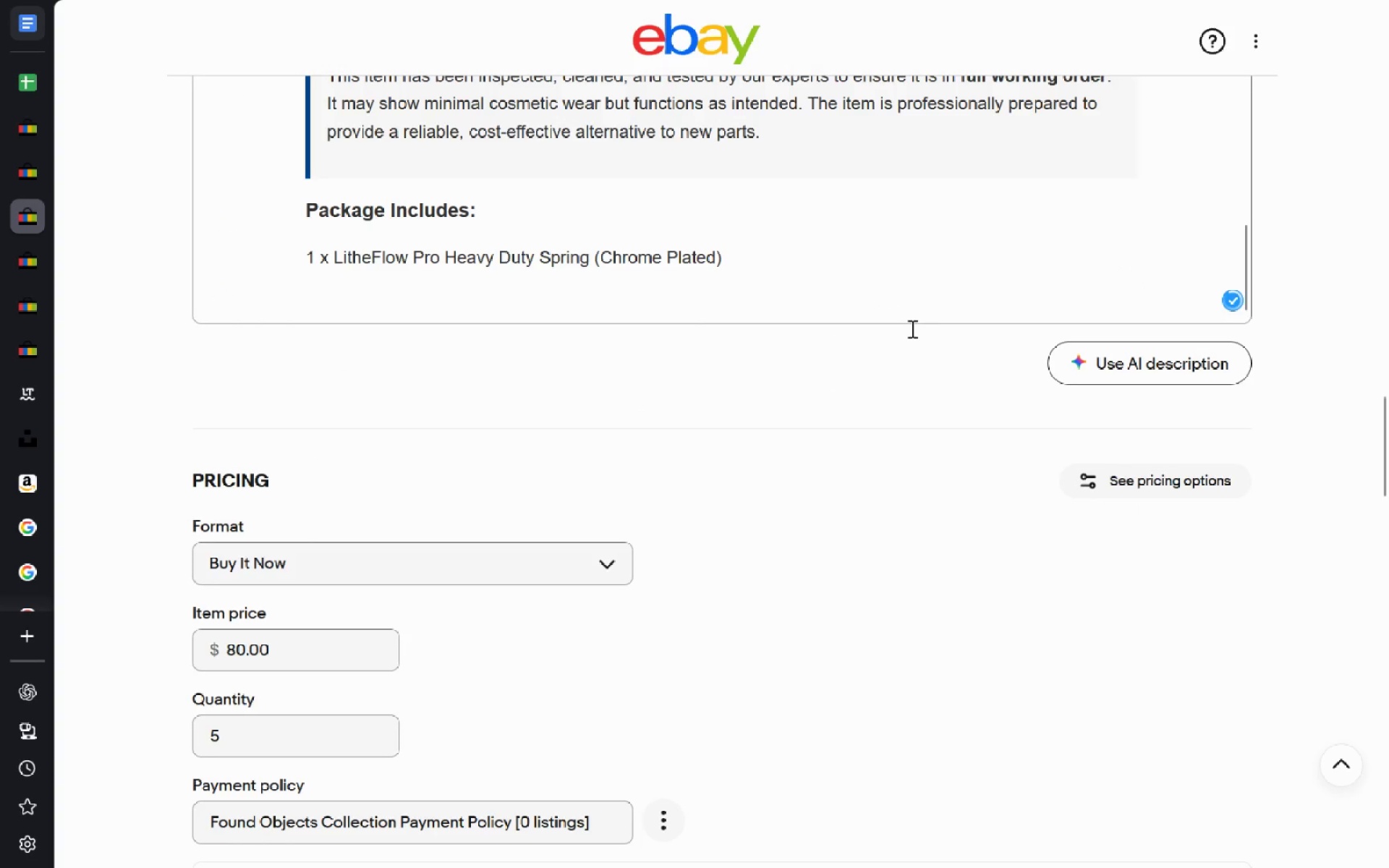 
left_click([1075, 125])
 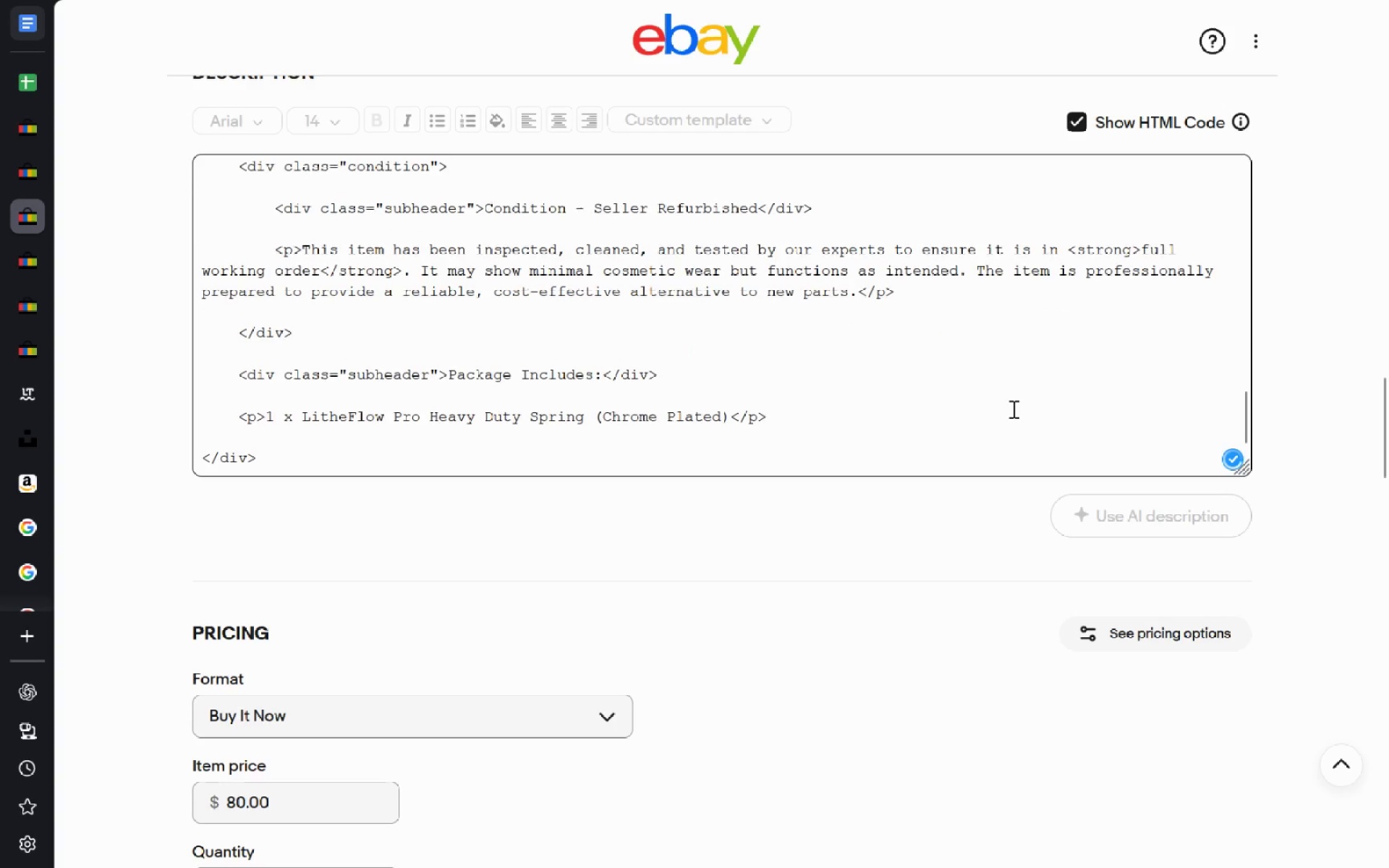 
left_click([779, 321])
 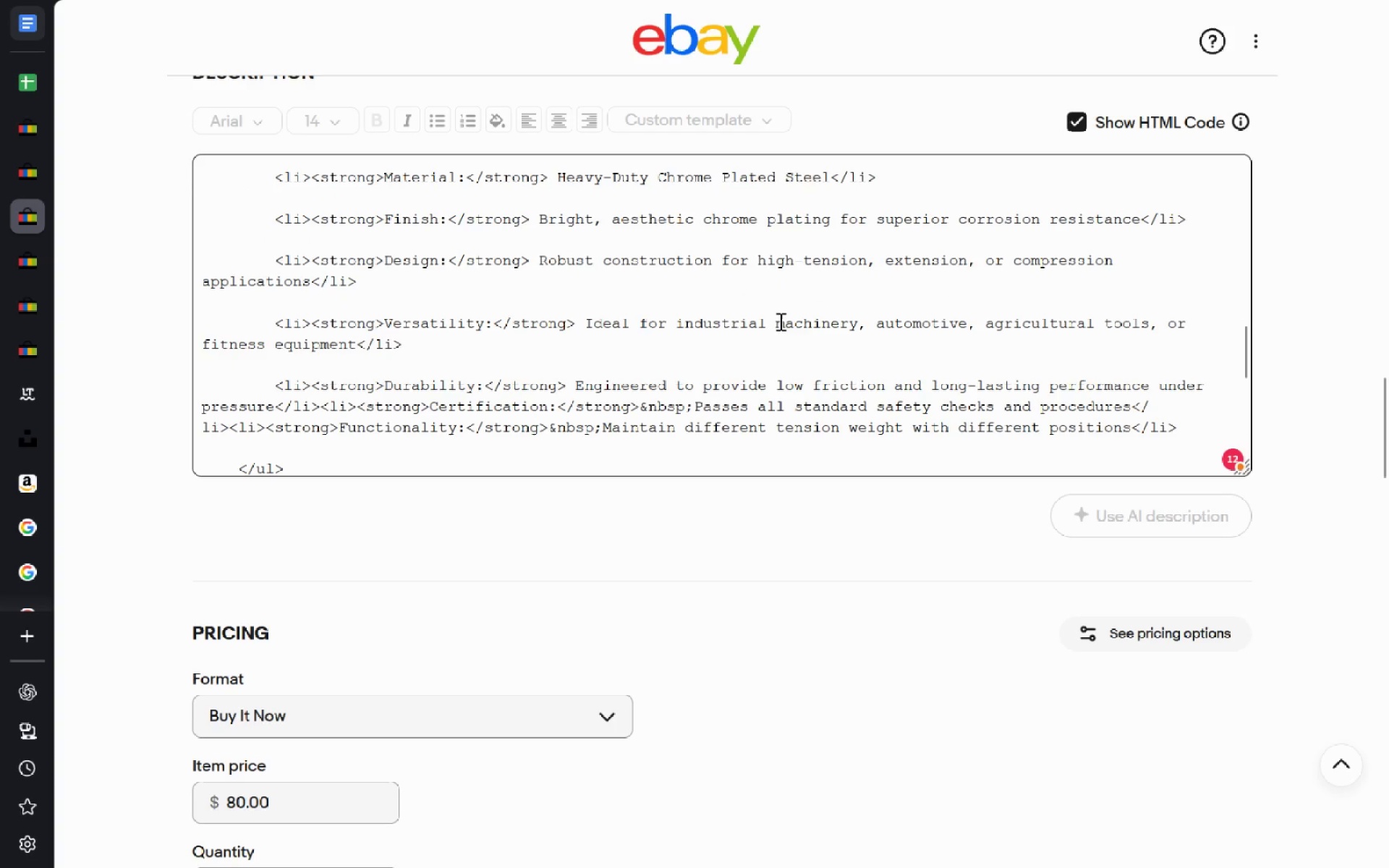 
left_click([842, 370])
 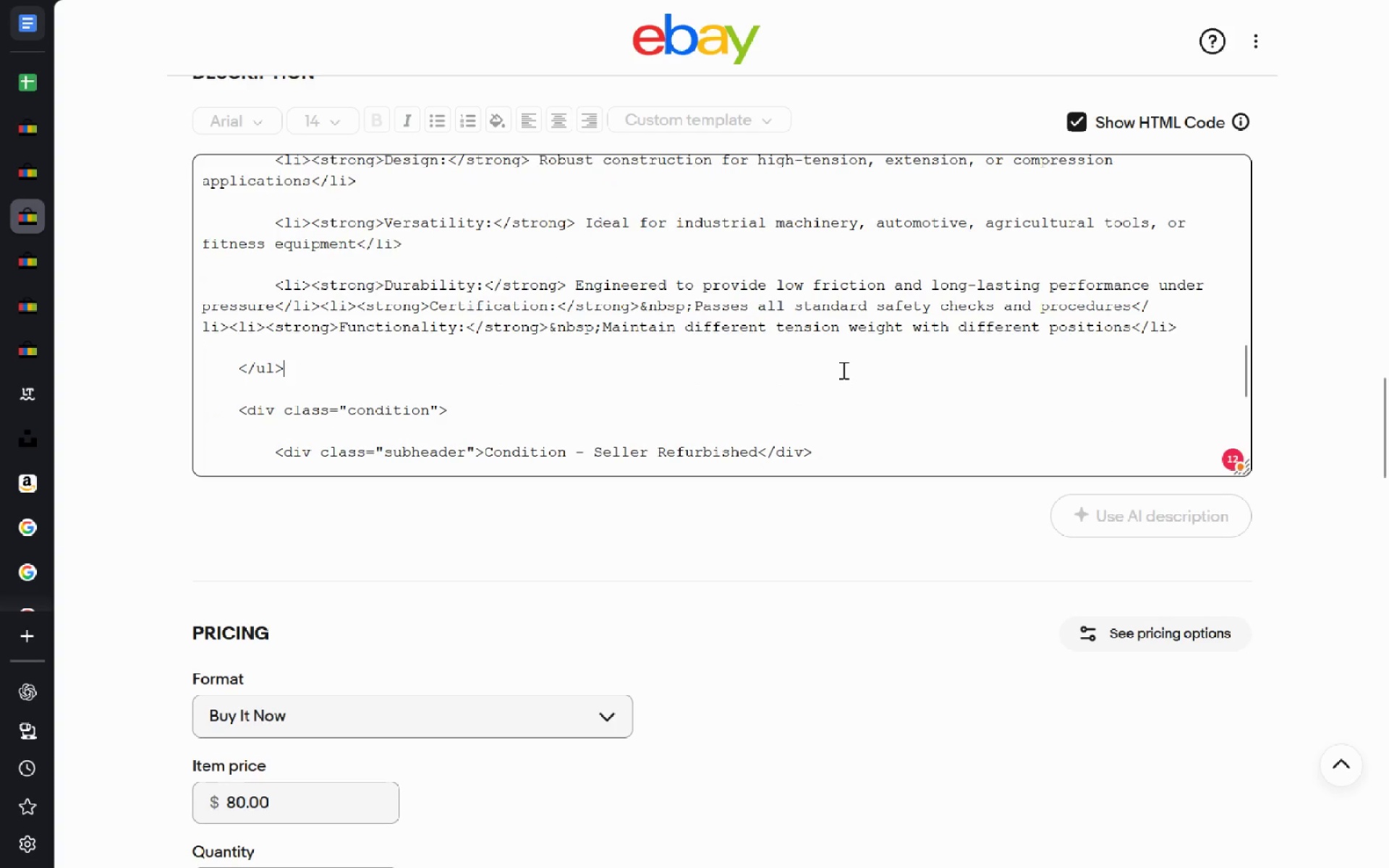 
key(Control+A)
 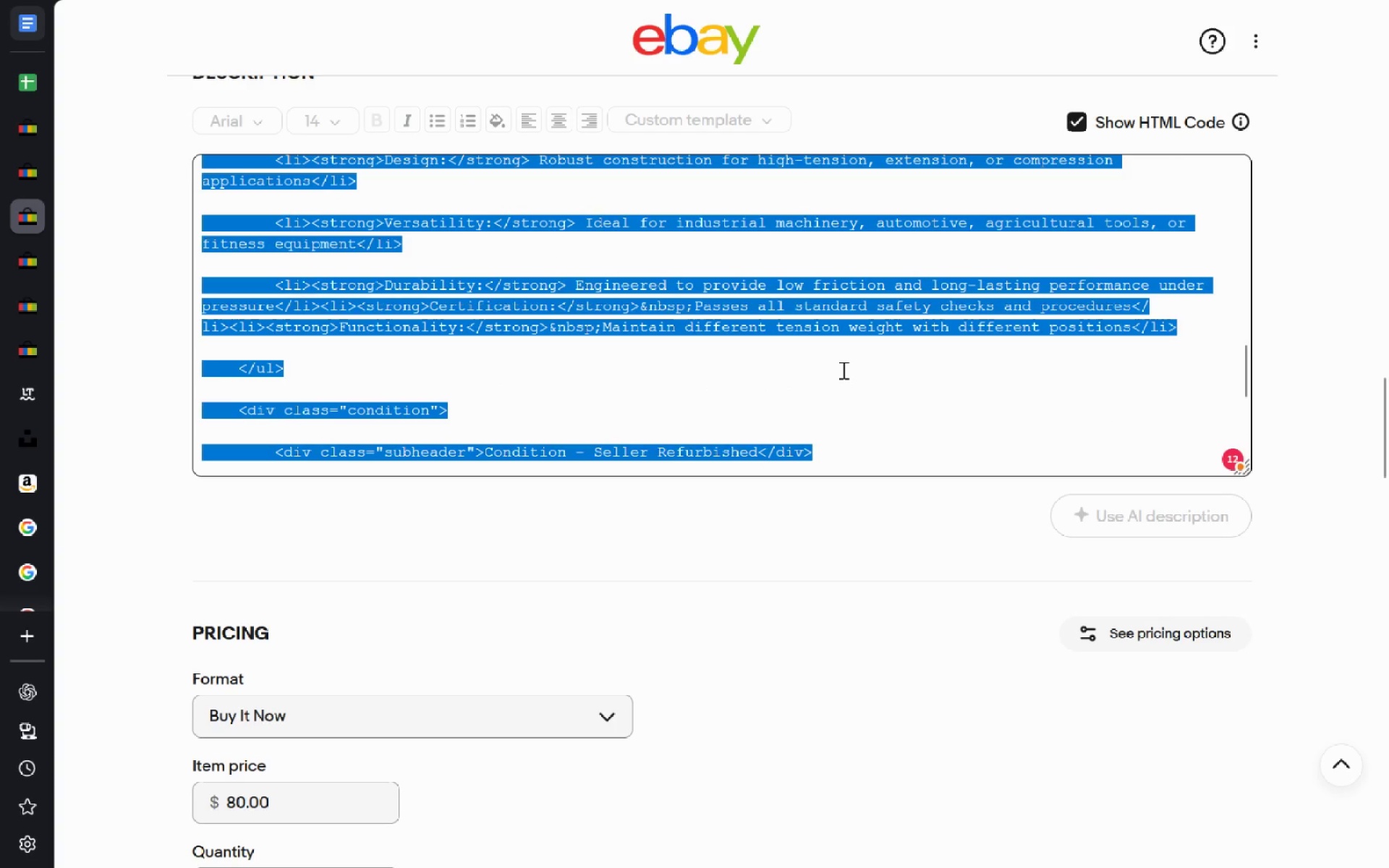 
left_click([842, 370])
 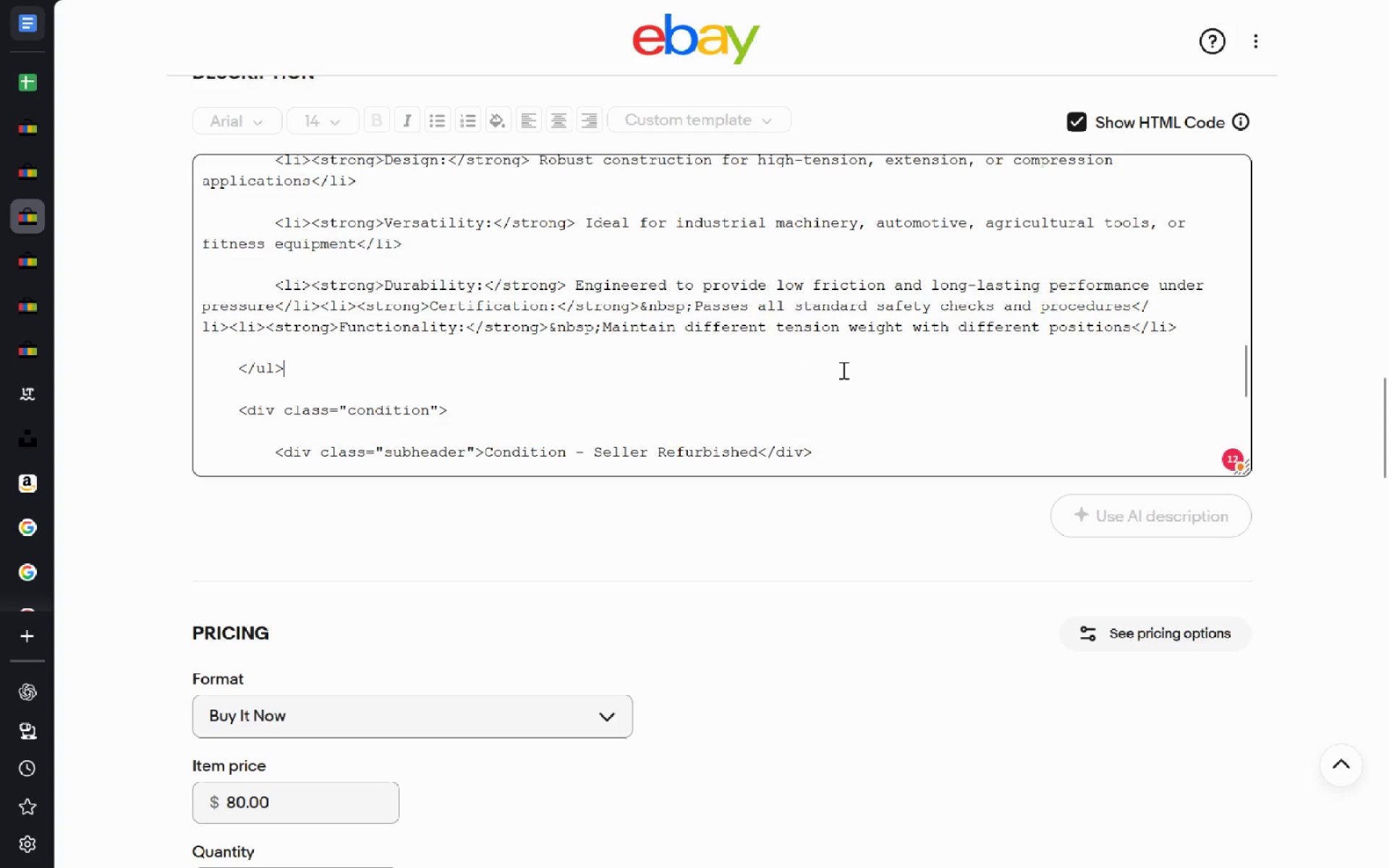 
key(Control+A)
 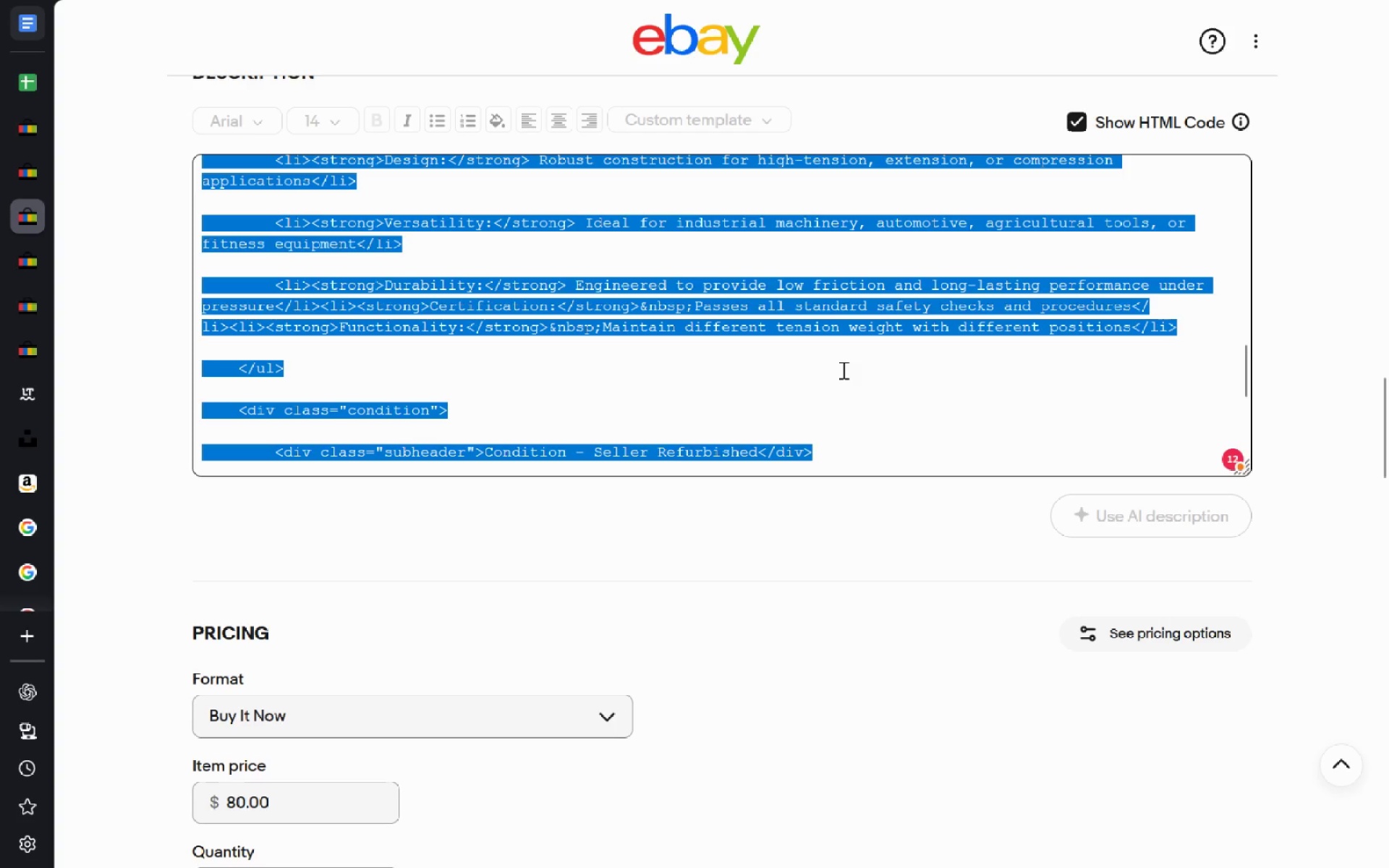 
key(Control+C)
 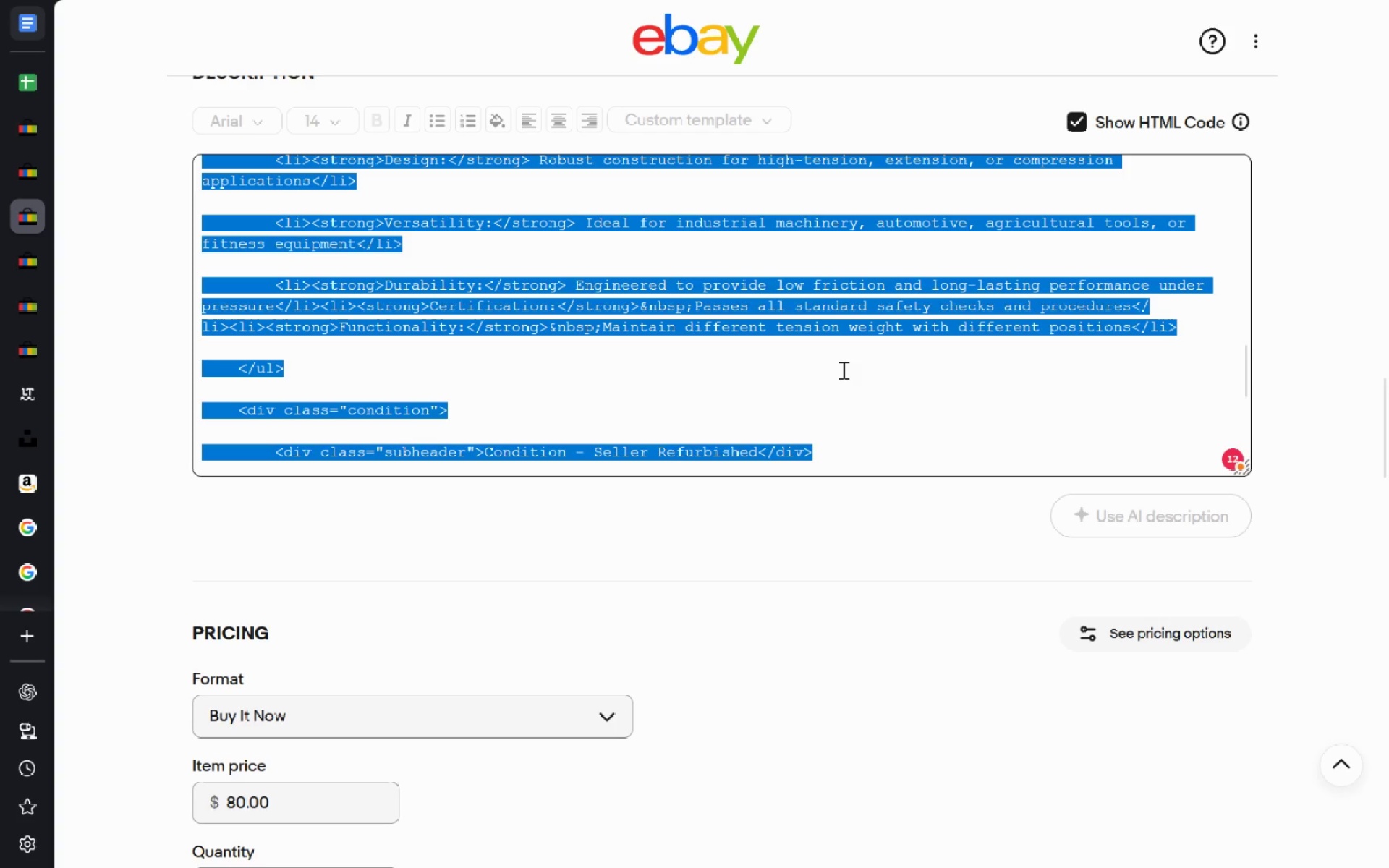 
left_click([35, 167])
 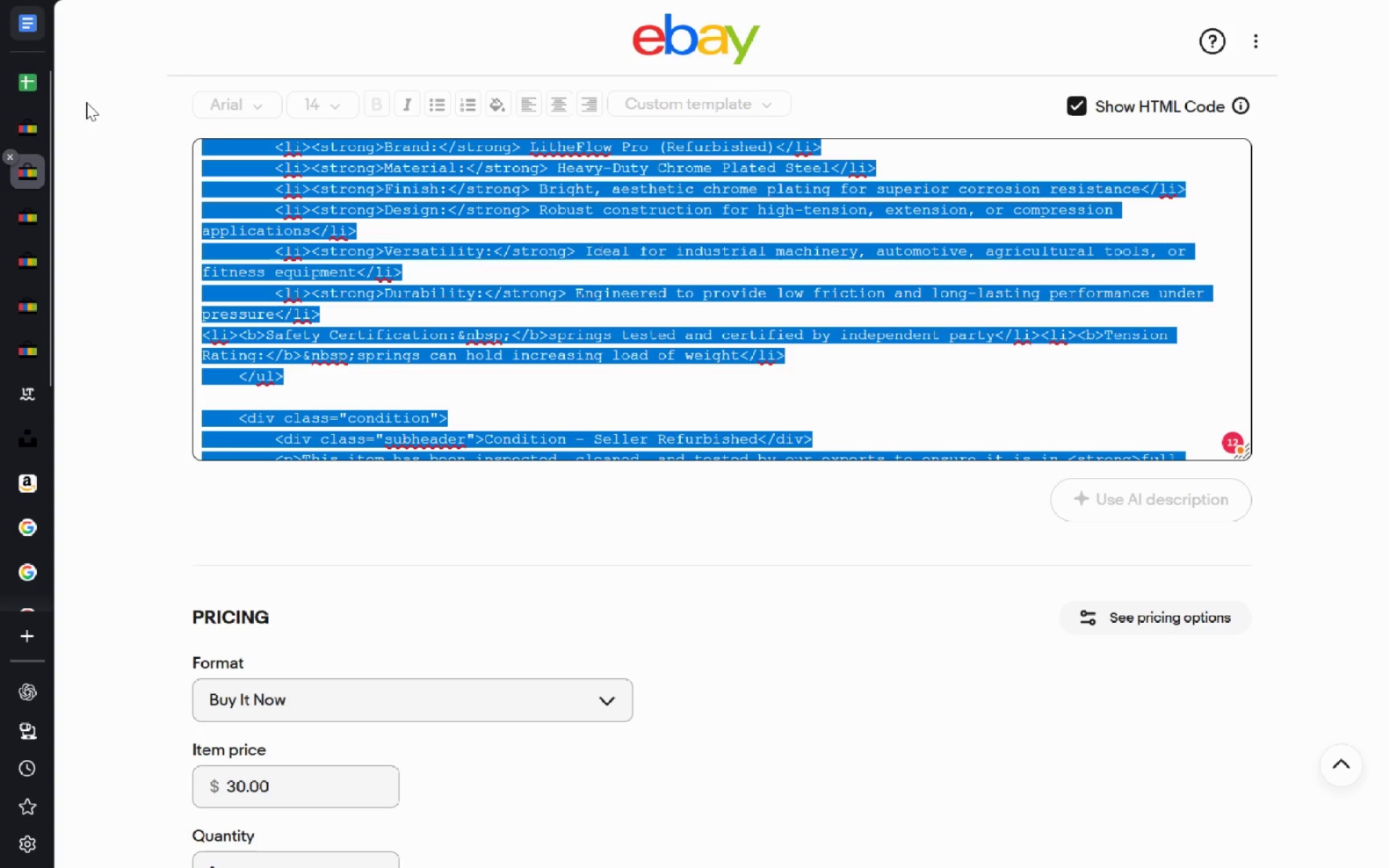 
left_click([42, 88])
 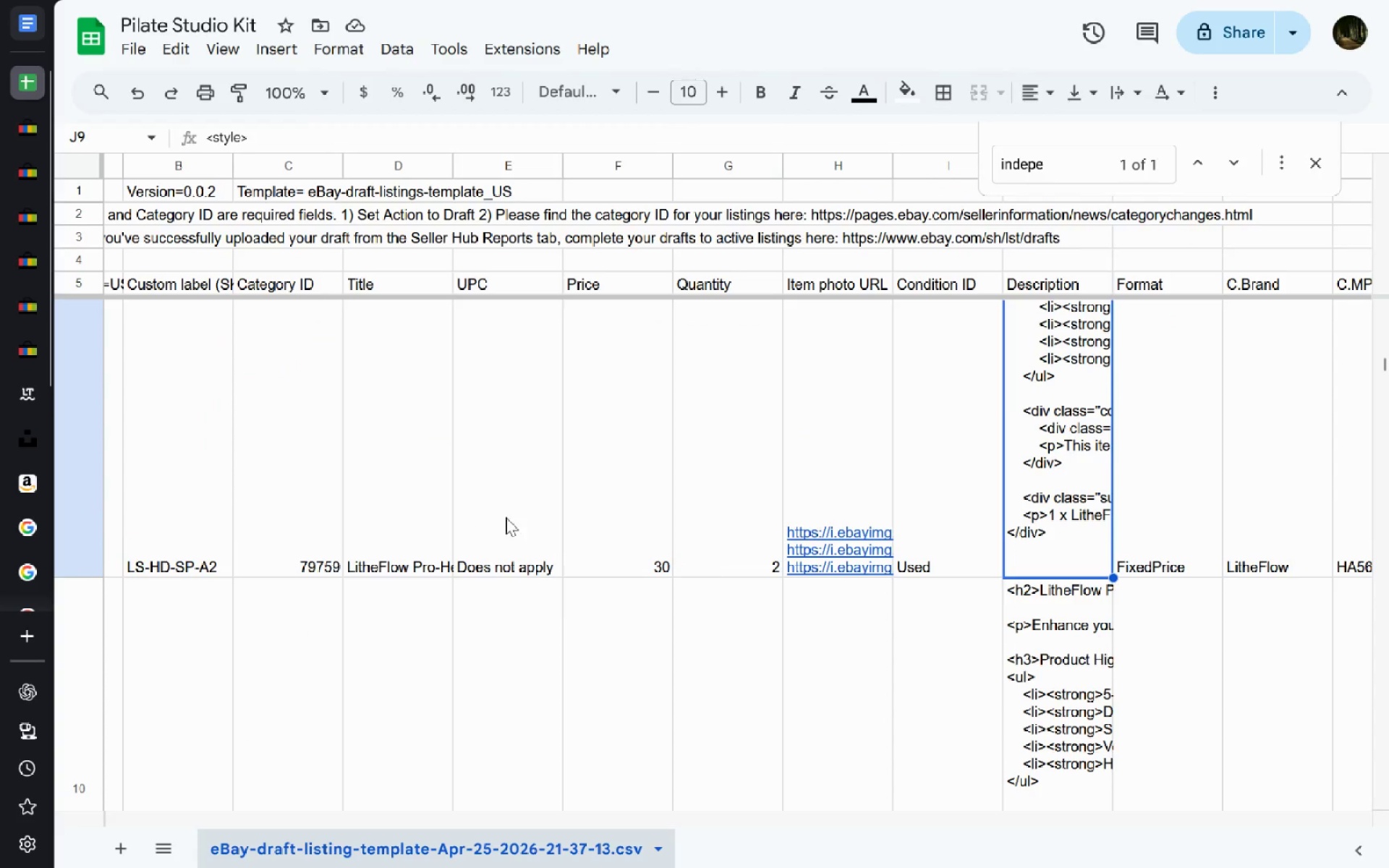 
double_click([423, 521])
 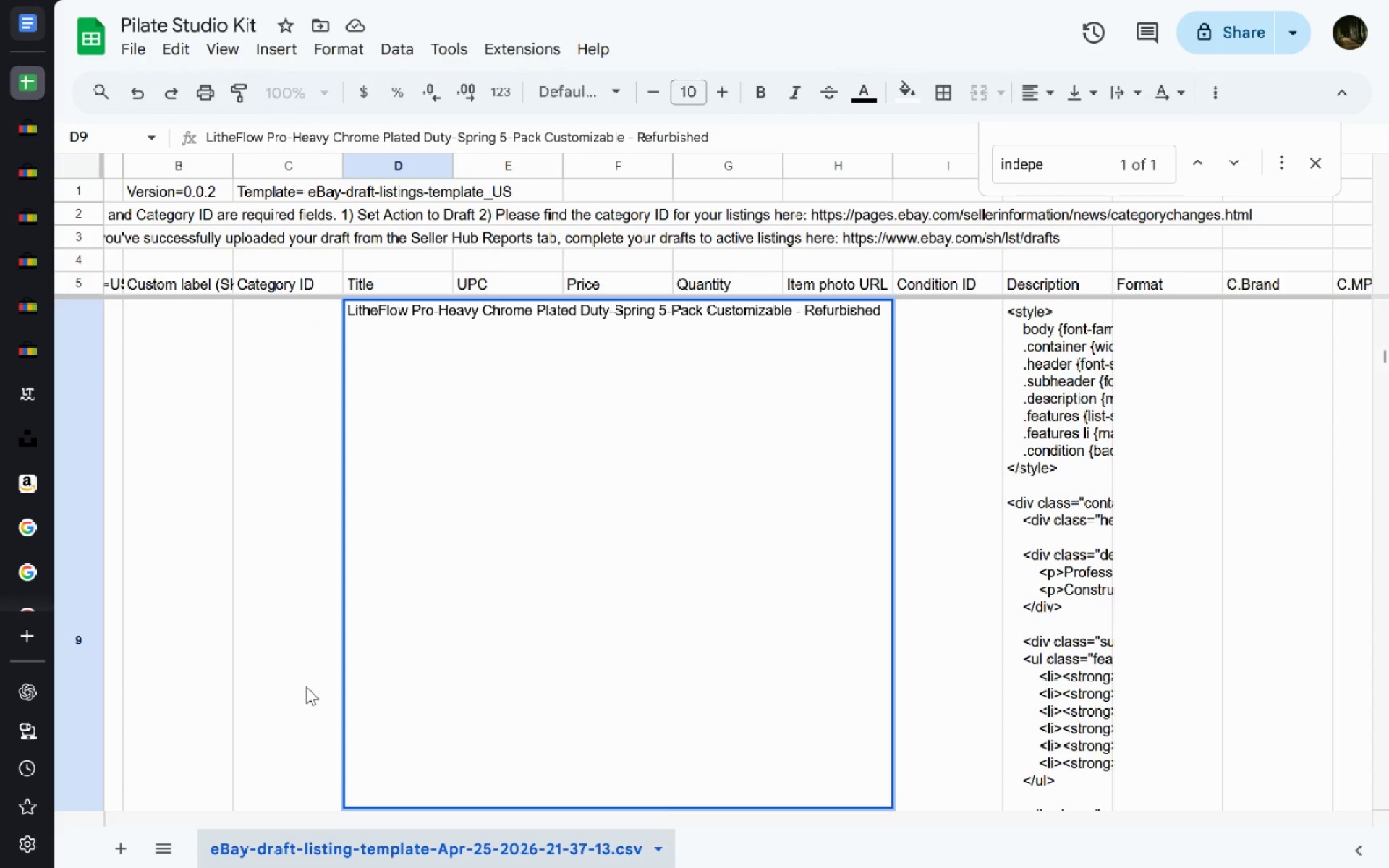 
left_click([306, 686])
 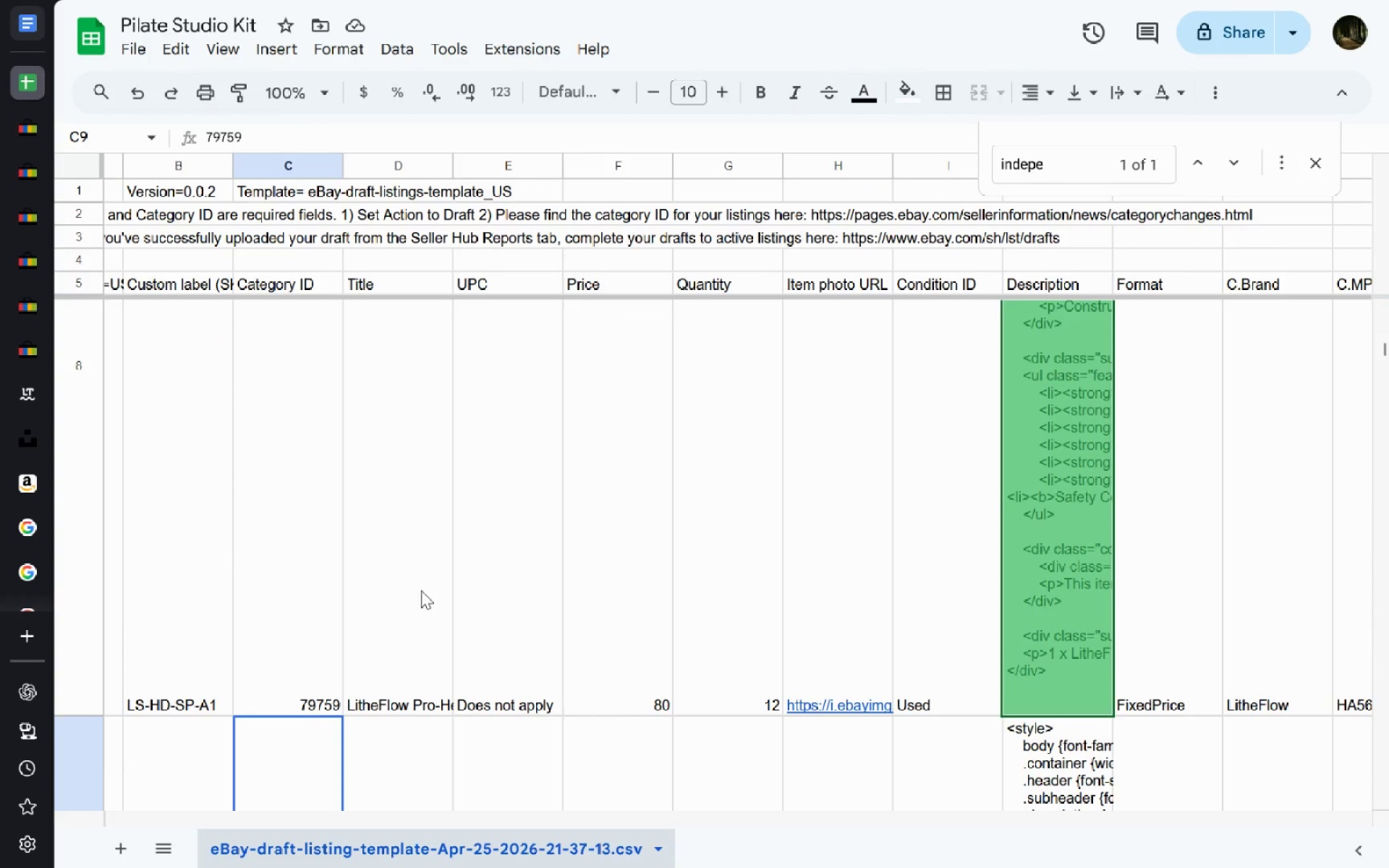 
double_click([421, 590])
 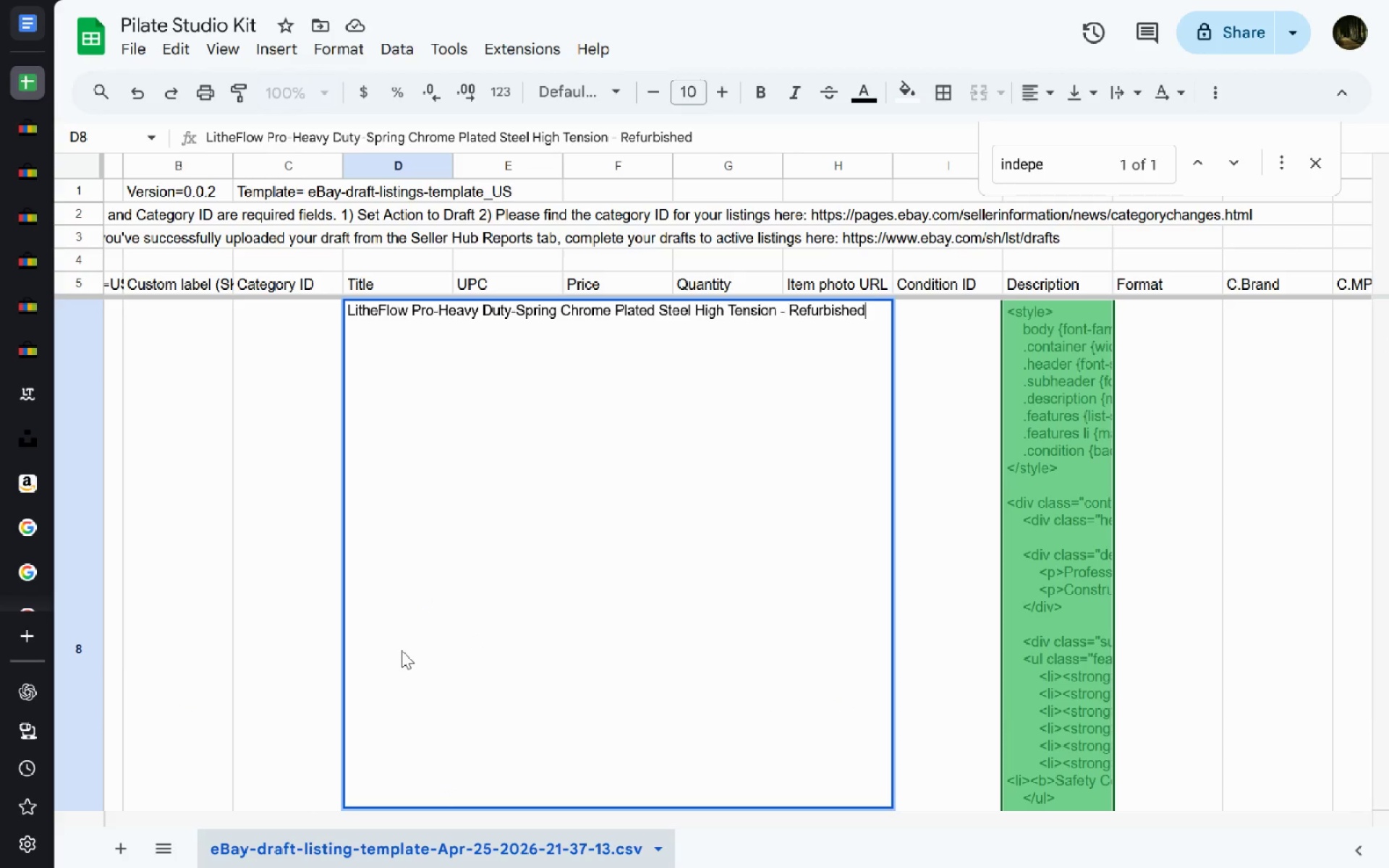 
wait(6.53)
 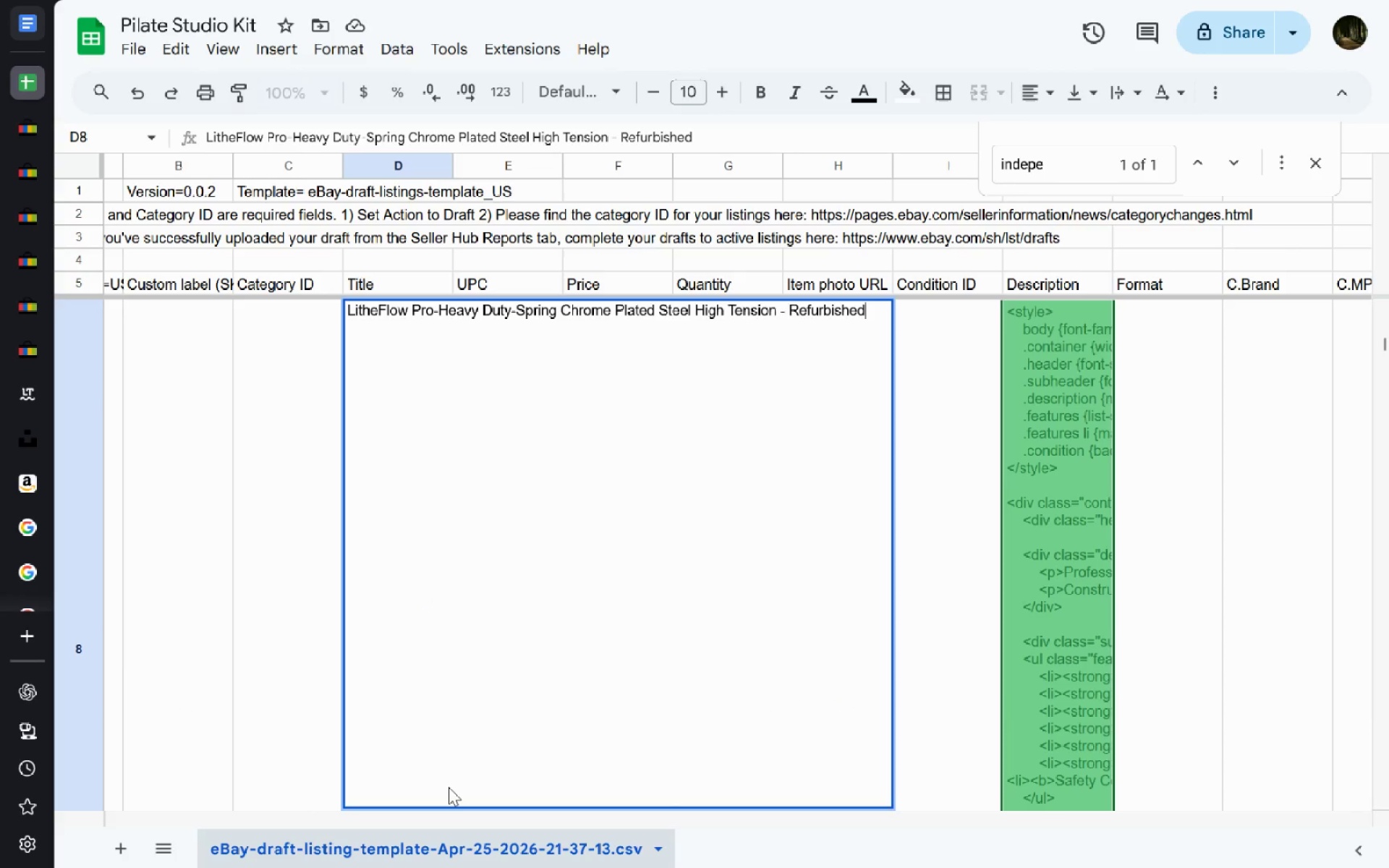 
left_click([18, 231])
 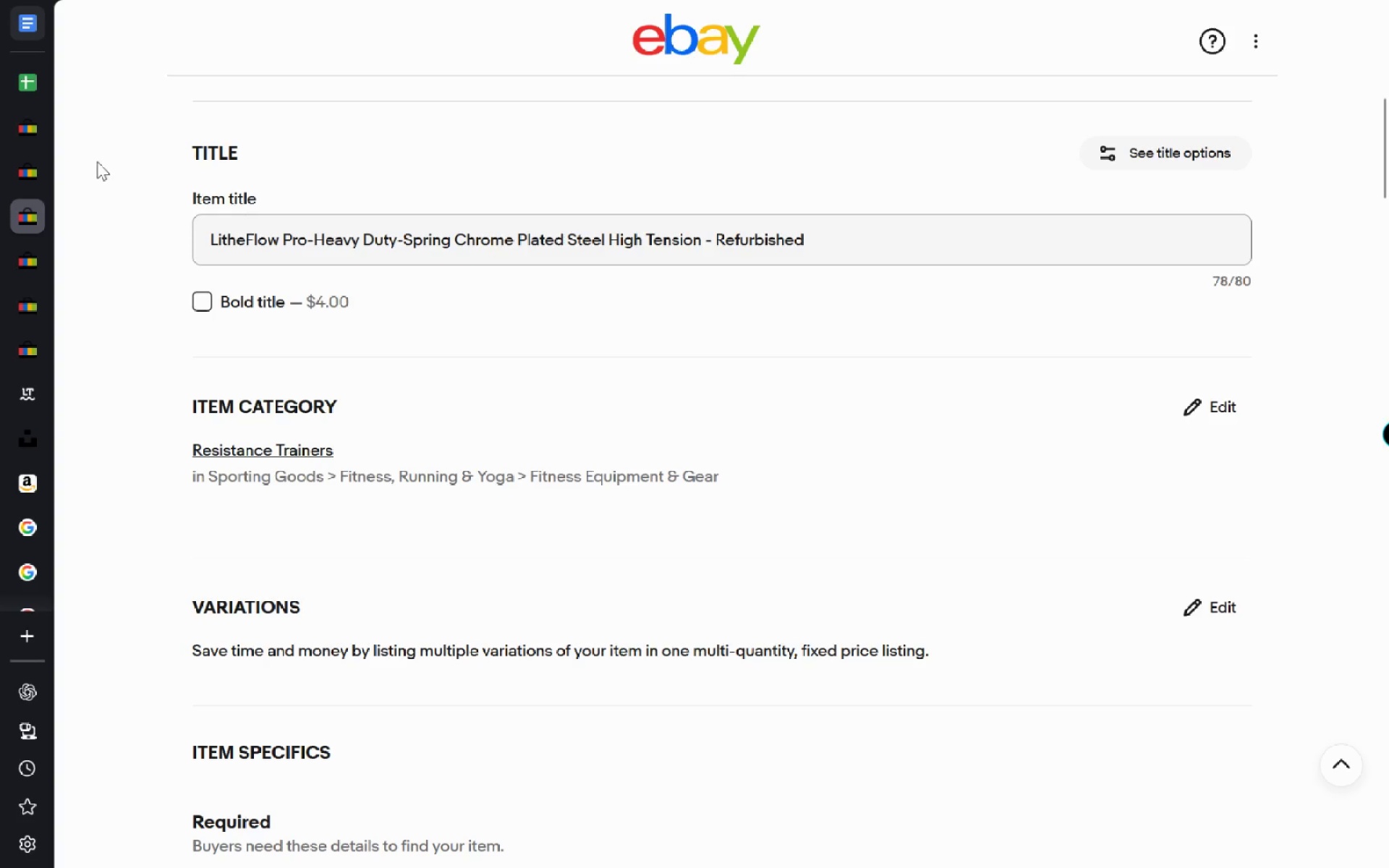 
wait(6.06)
 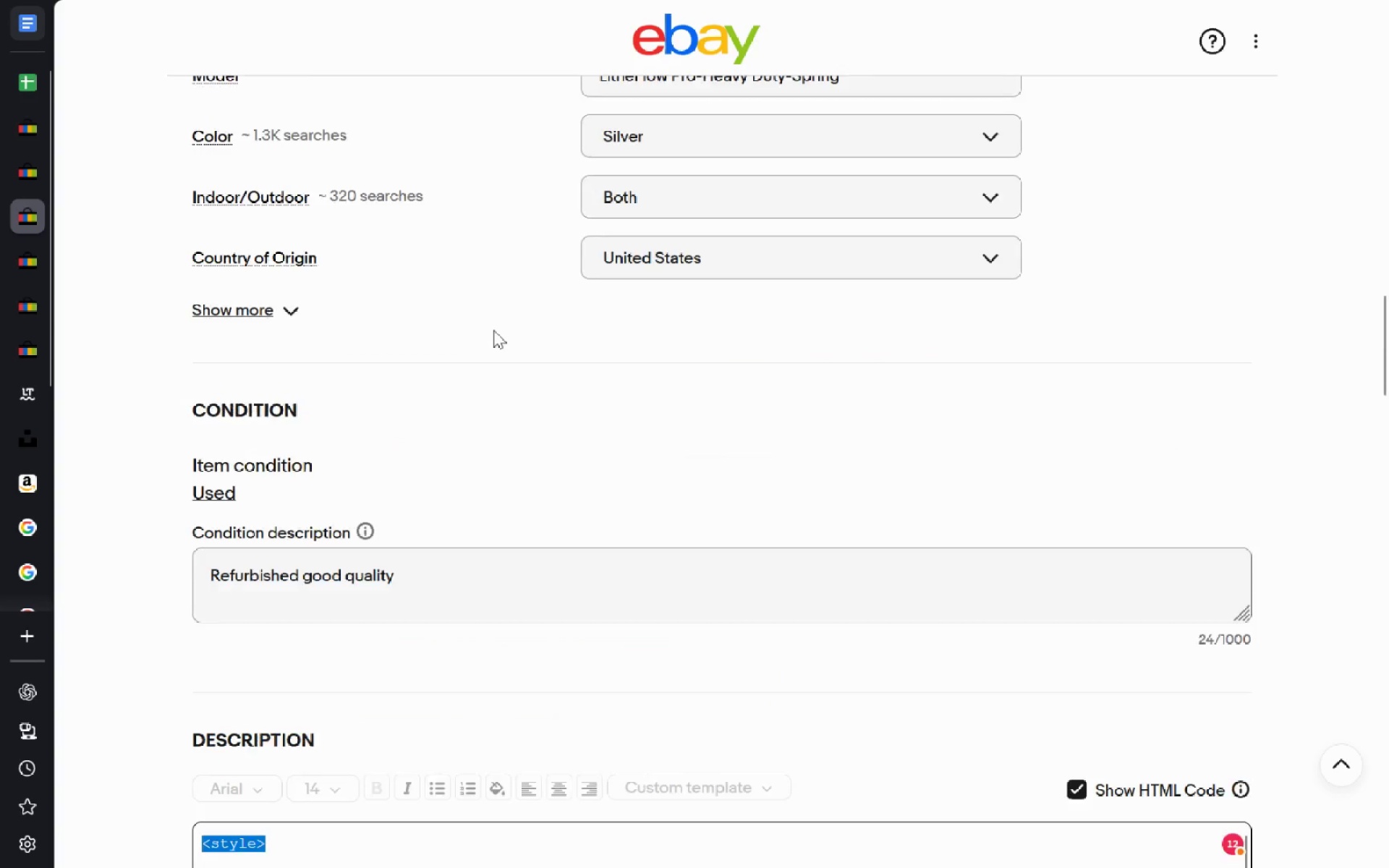 
left_click([40, 77])
 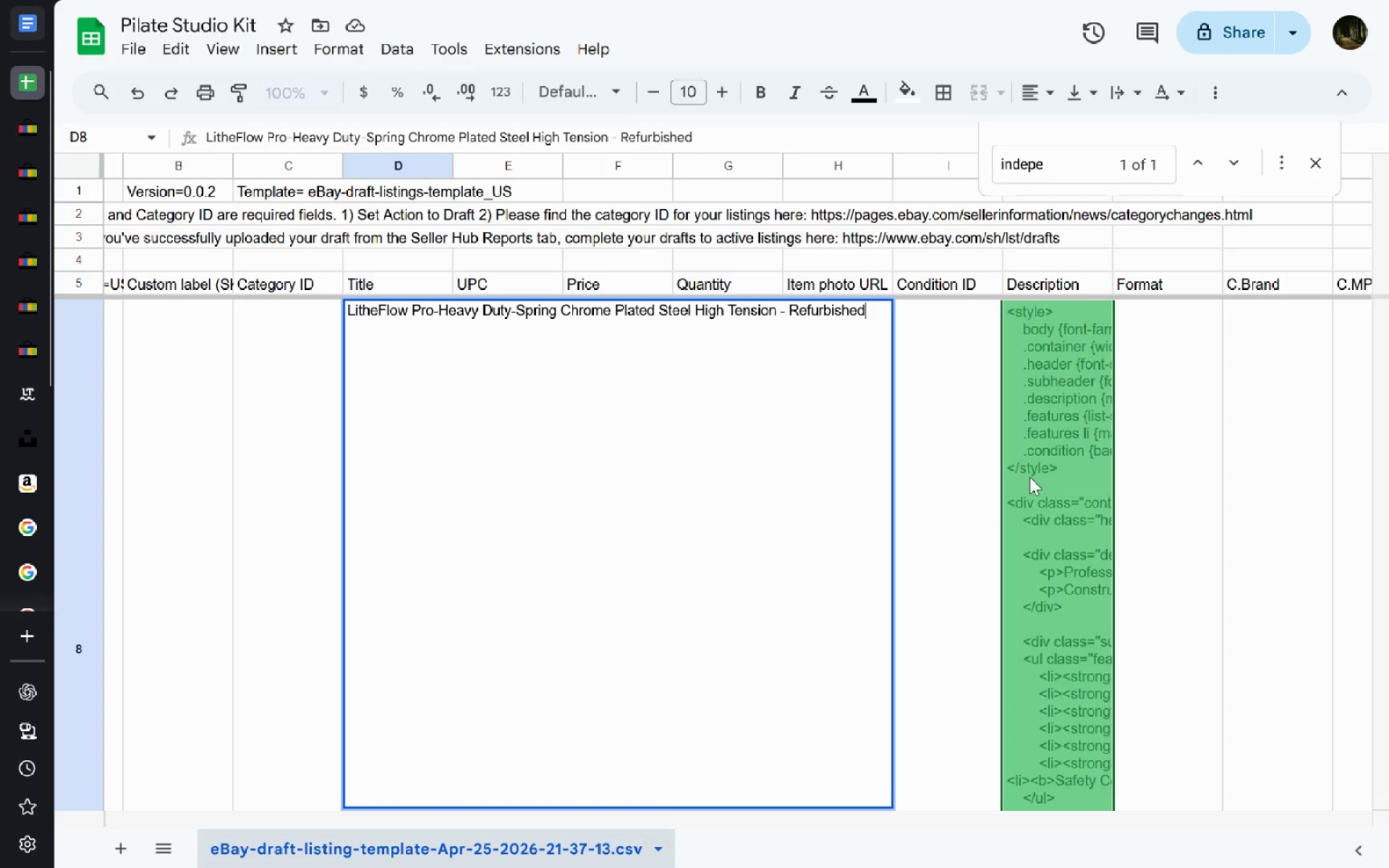 
left_click([1075, 457])
 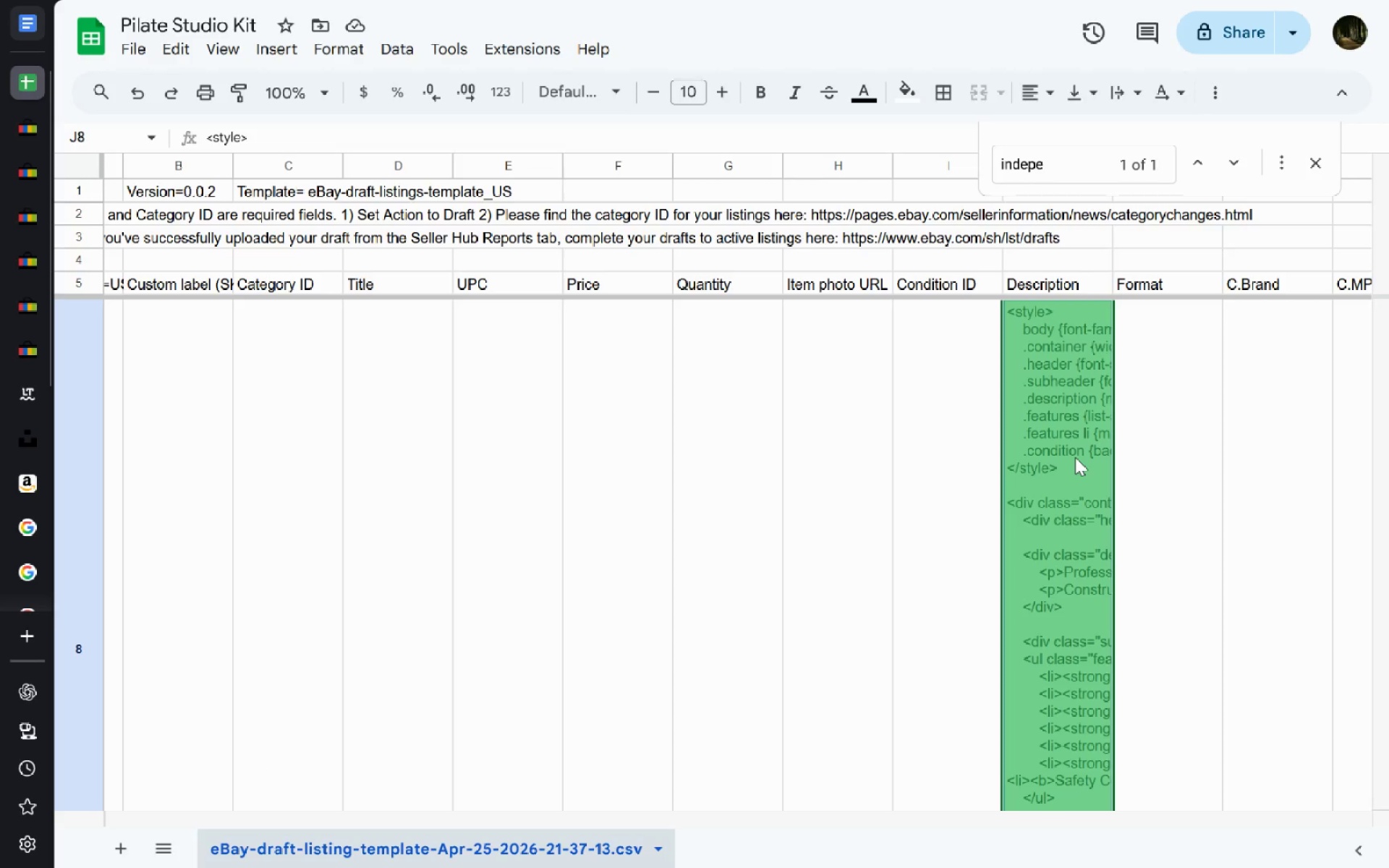 
double_click([1075, 457])
 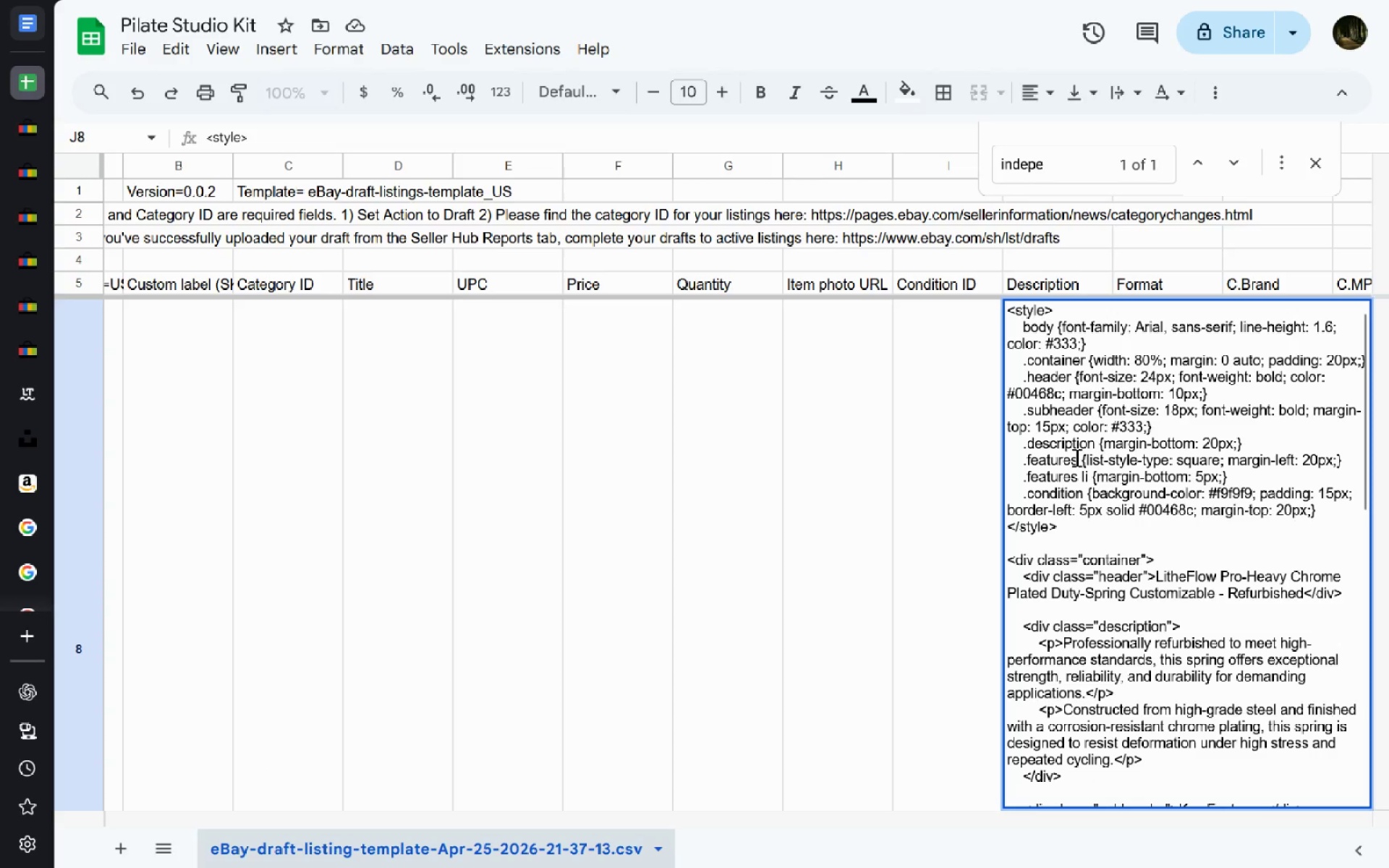 
double_click([1075, 457])
 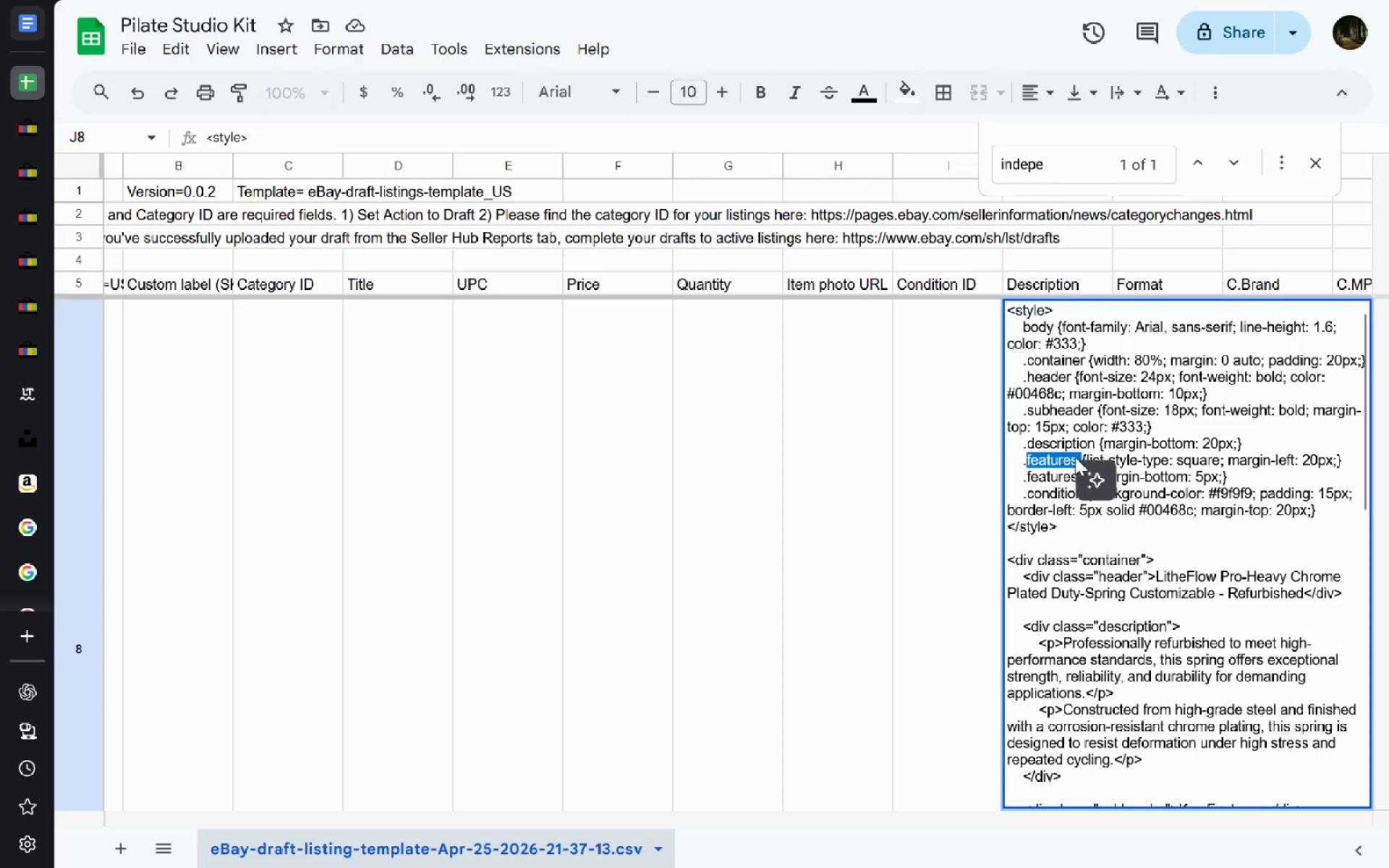 
key(Control+A)
 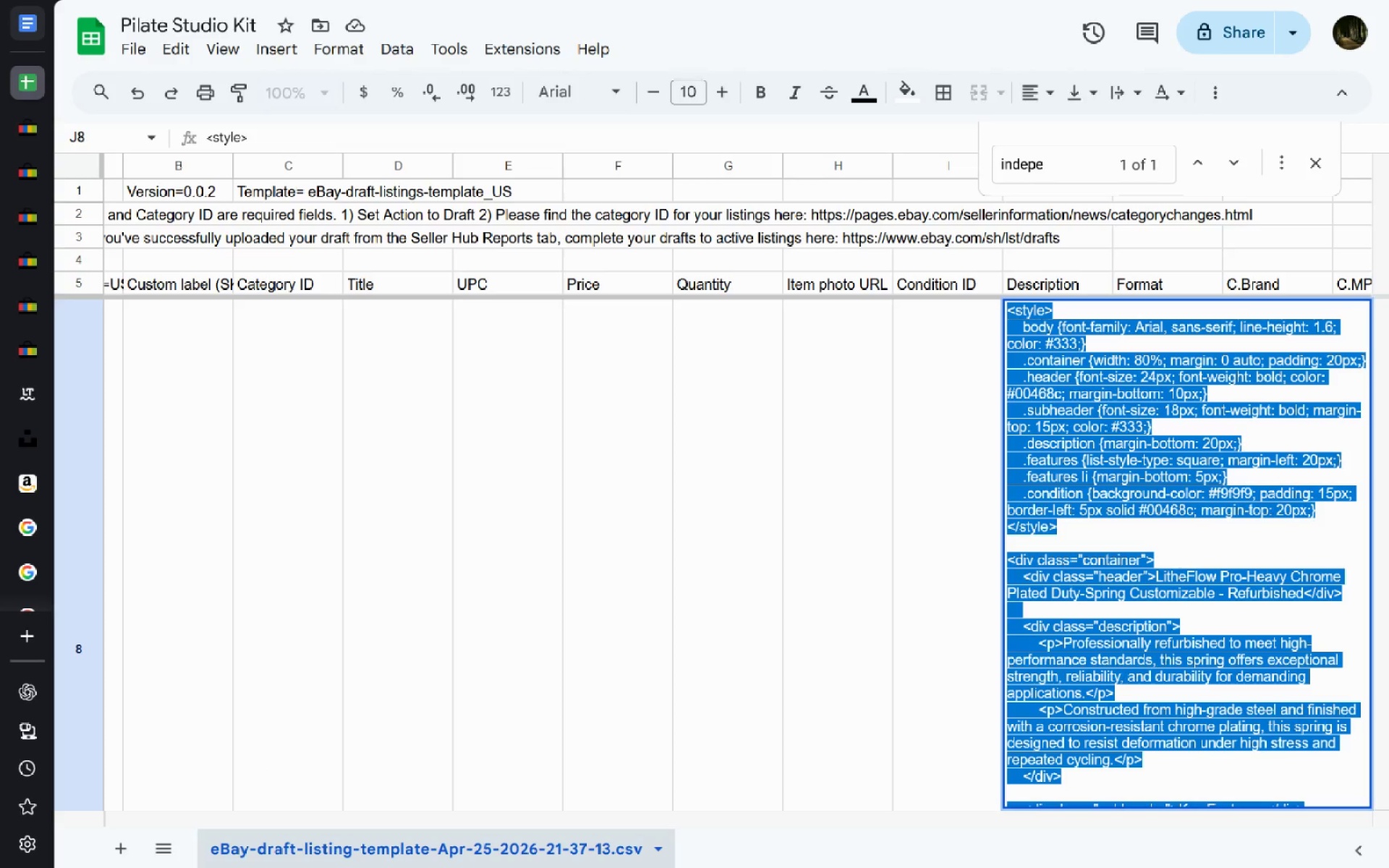 
key(Control+V)
 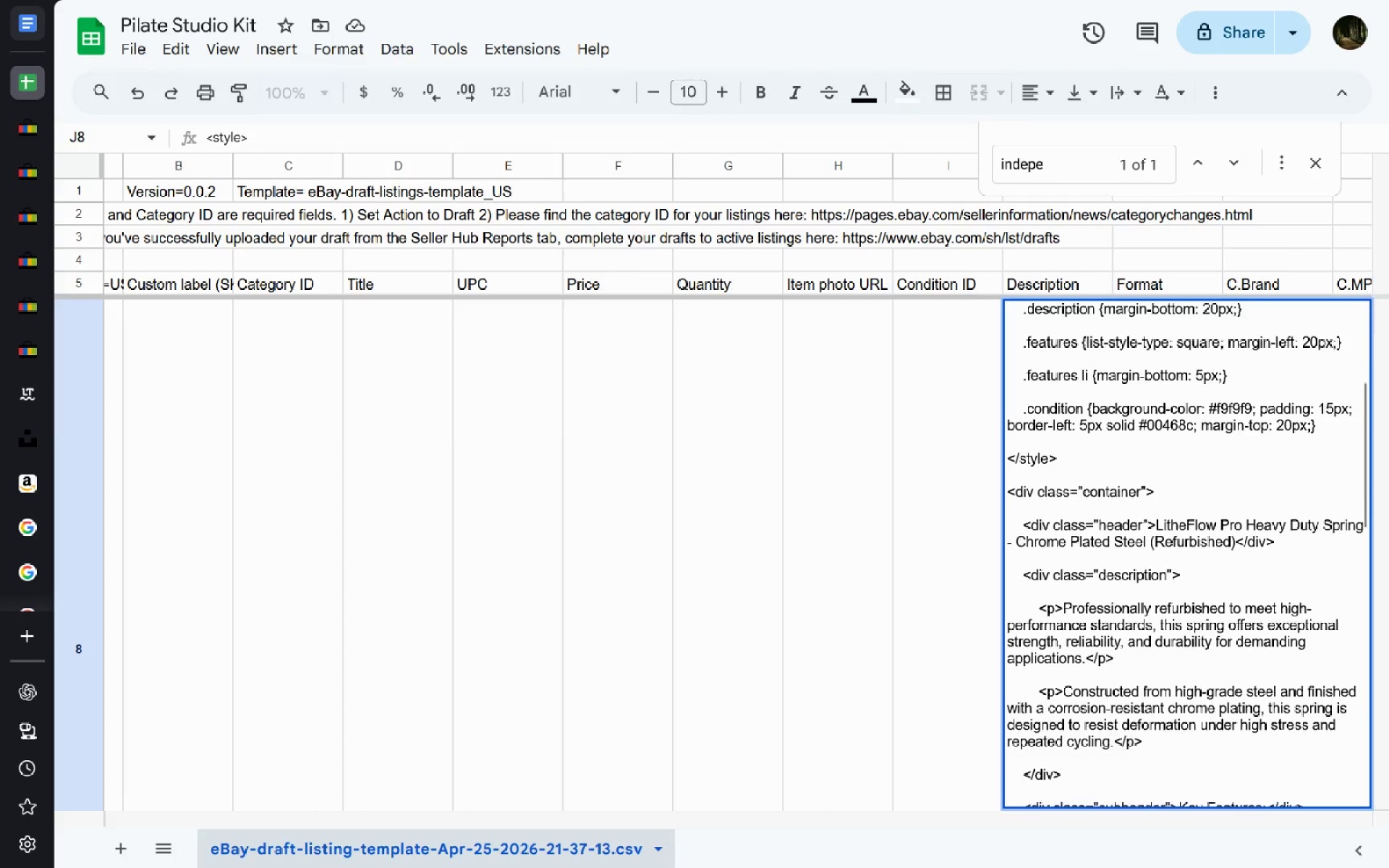 
wait(11.94)
 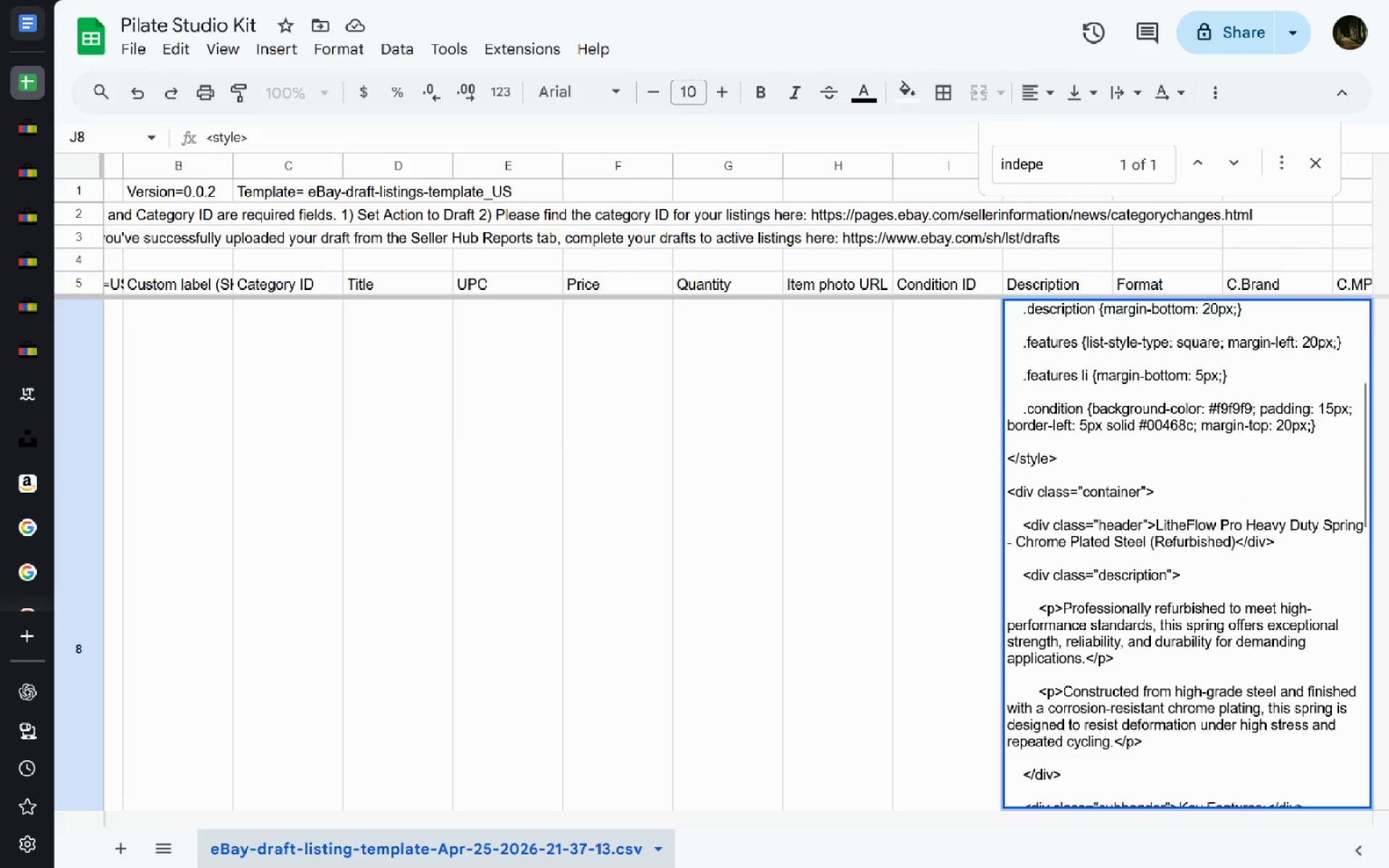 
double_click([368, 640])
 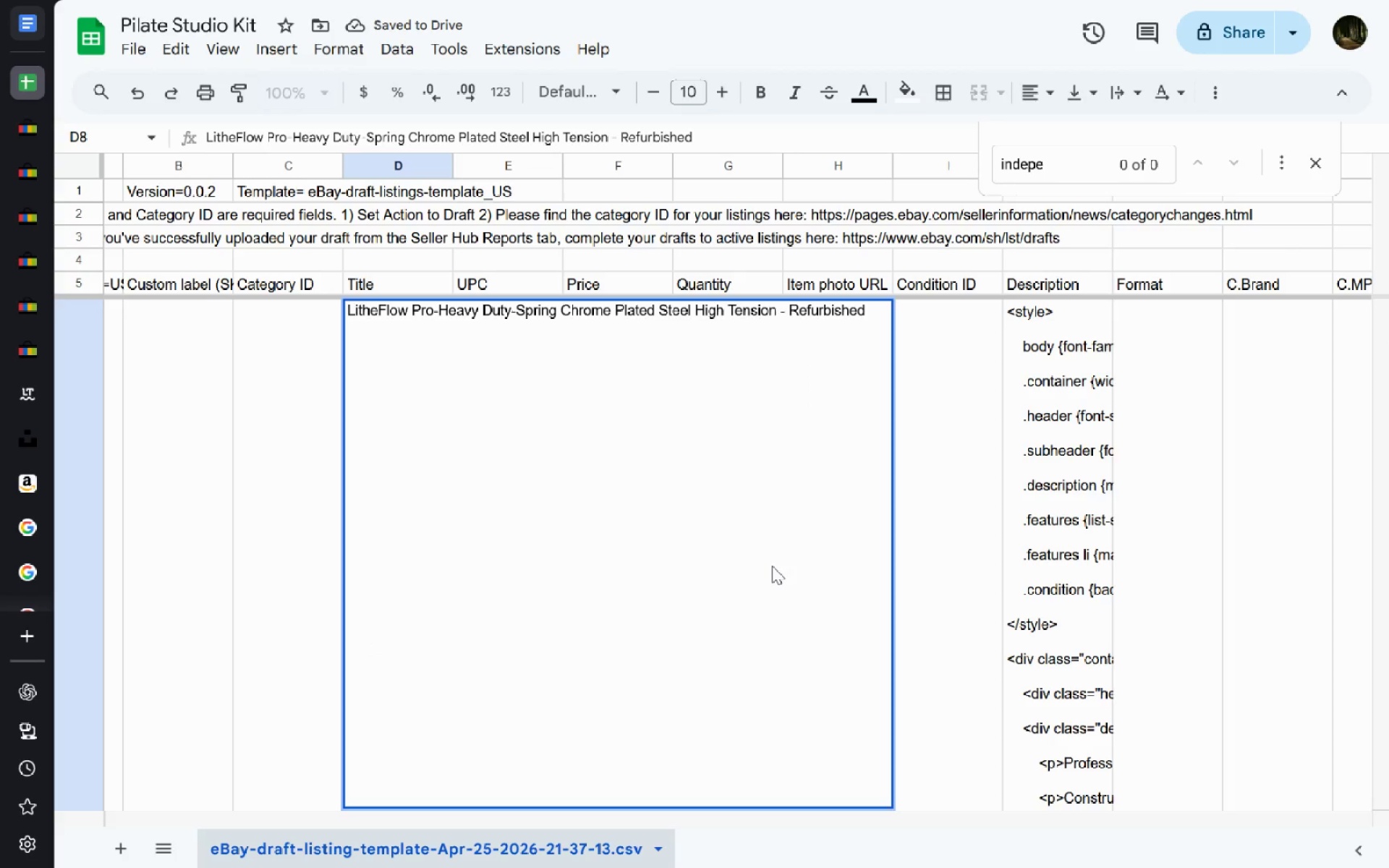 
double_click([1049, 519])
 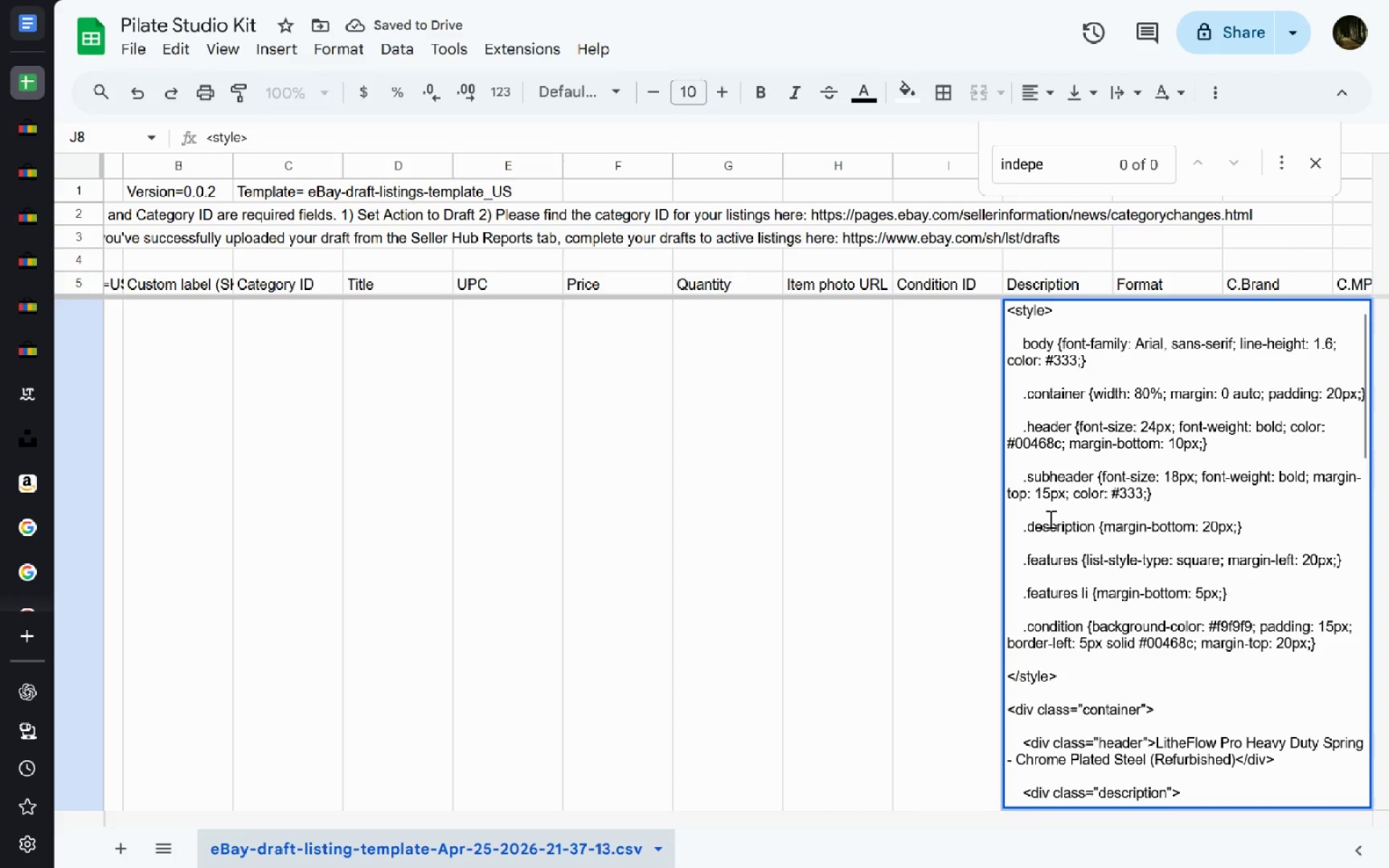 
key(Control+Z)
 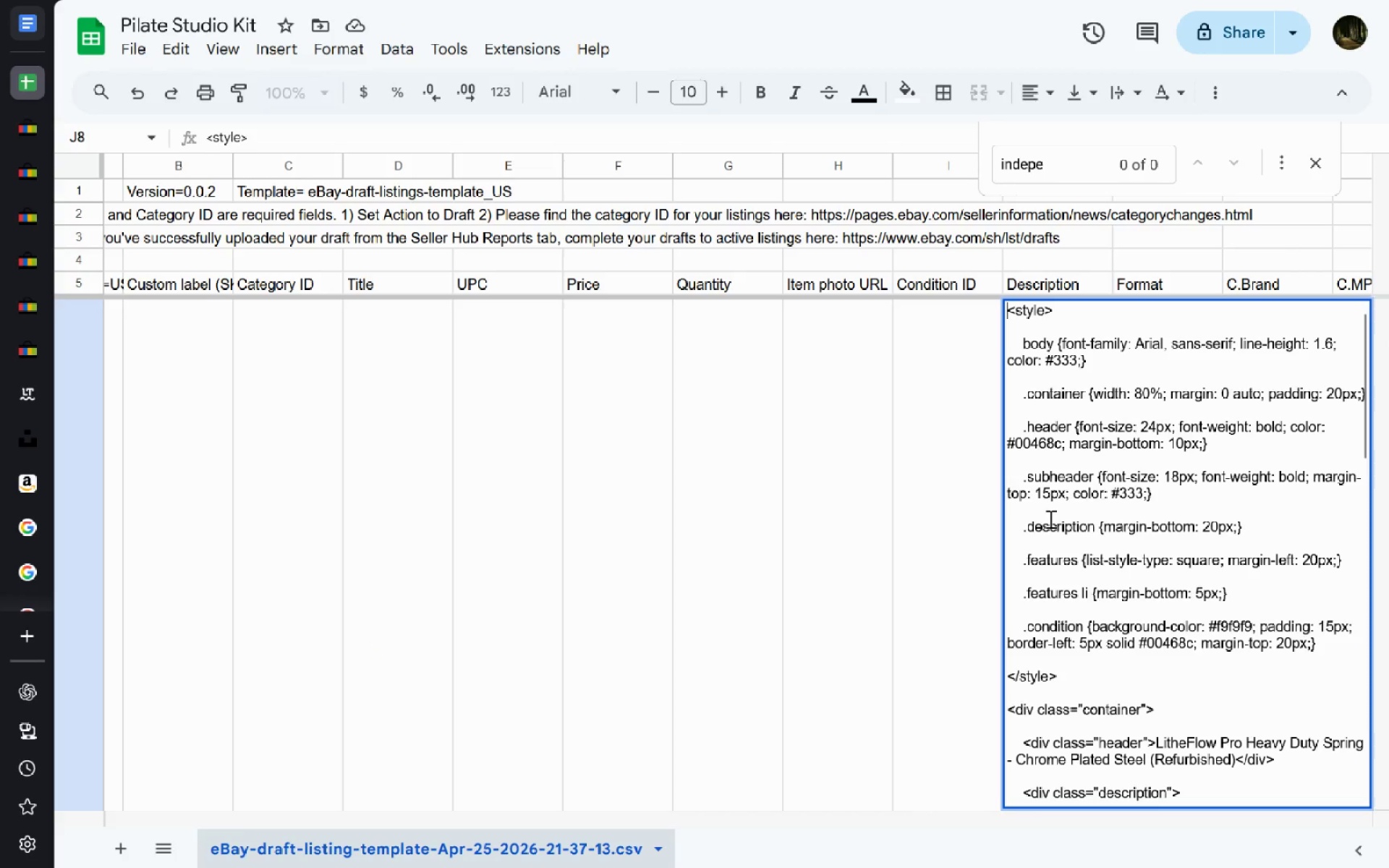 
key(Control+Z)
 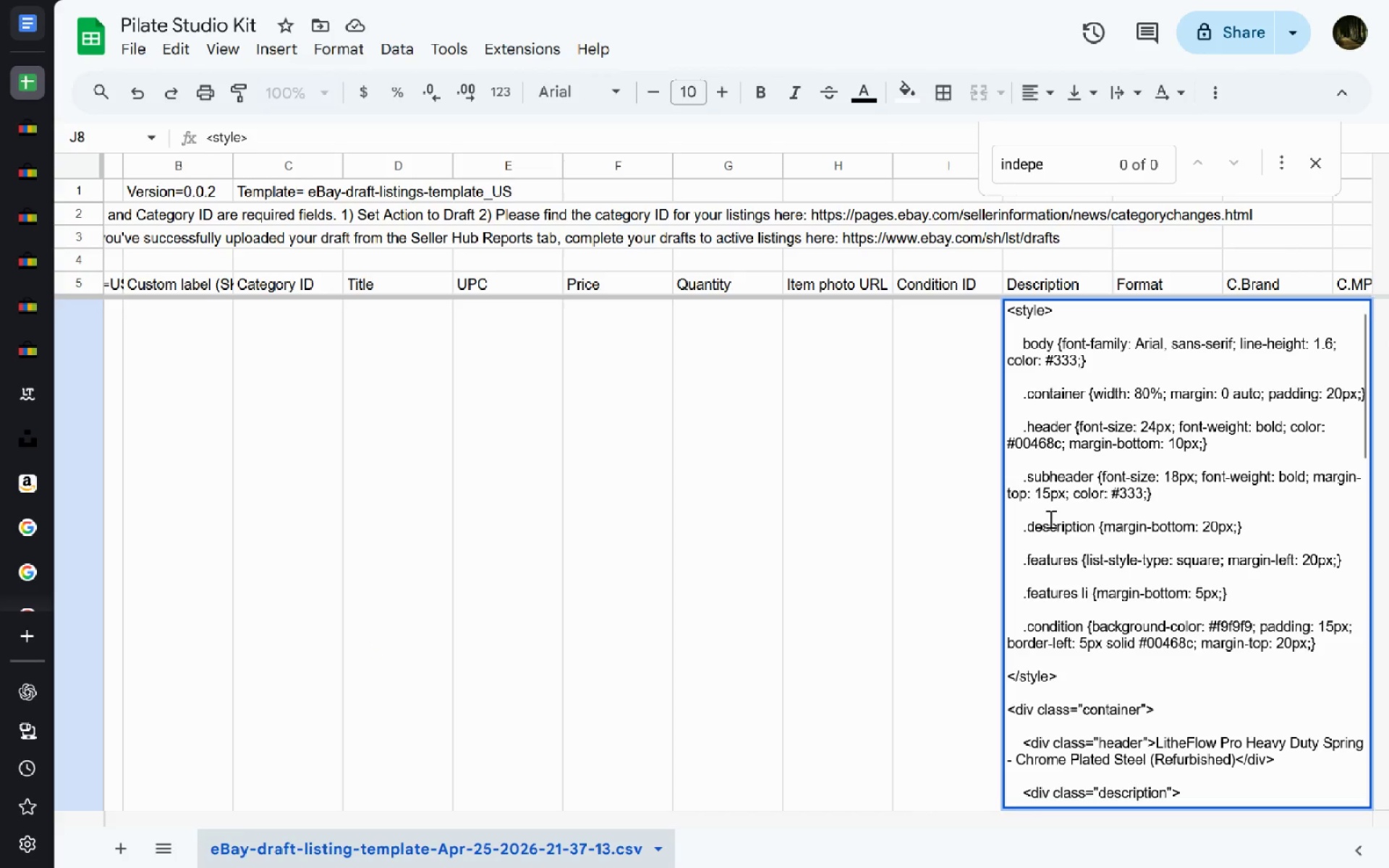 
left_click([912, 478])
 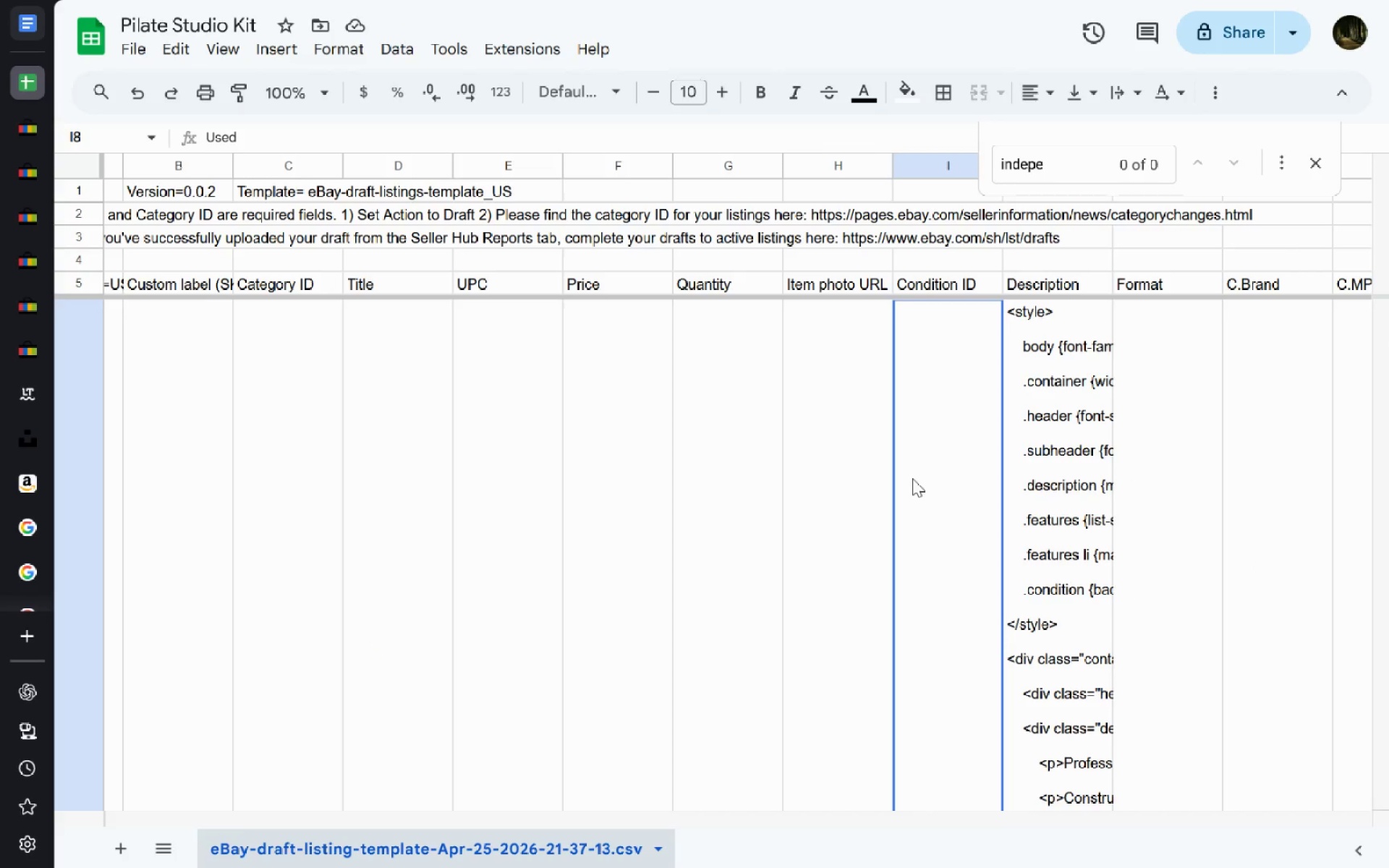 
key(Control+Z)
 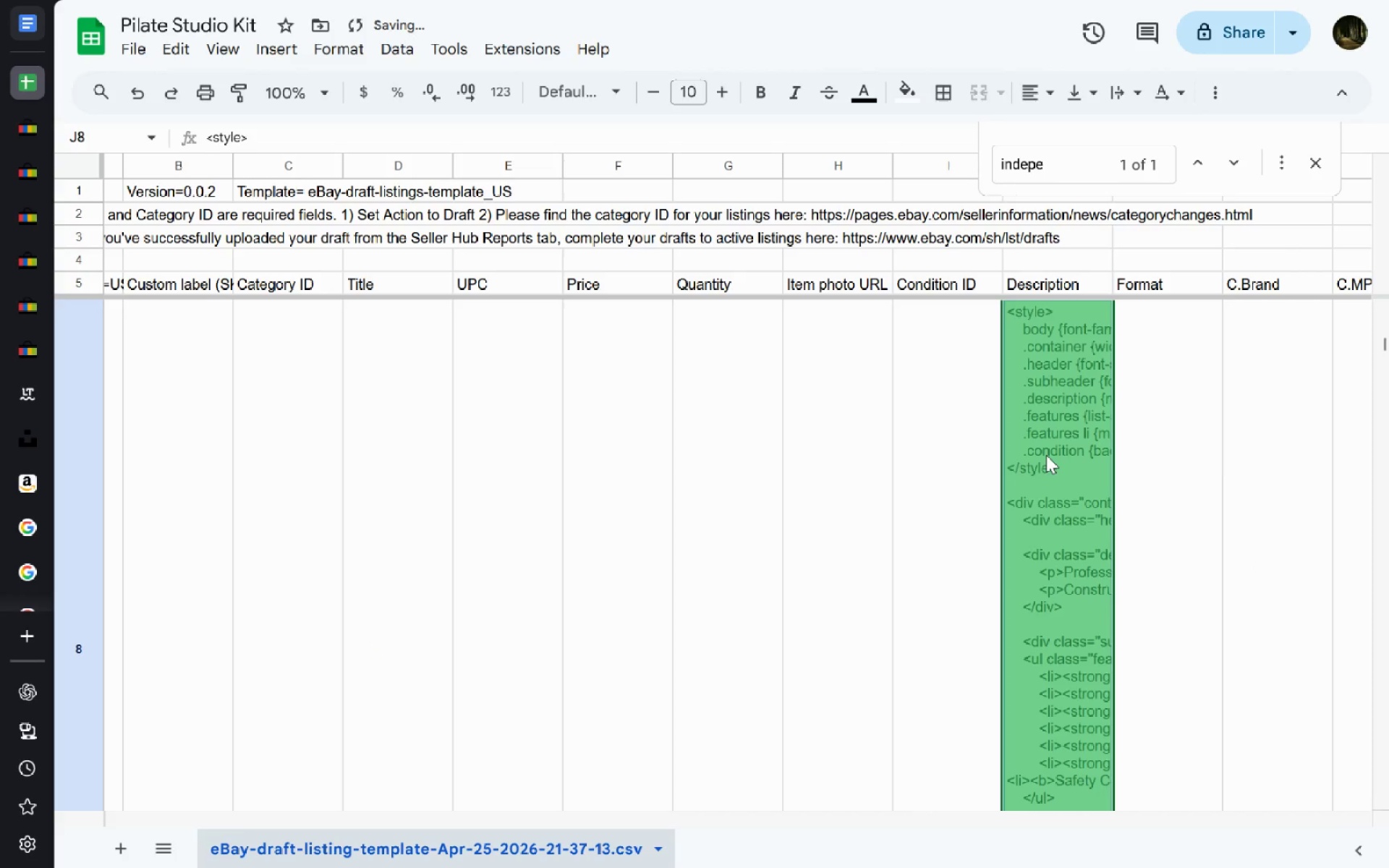 
double_click([1046, 455])
 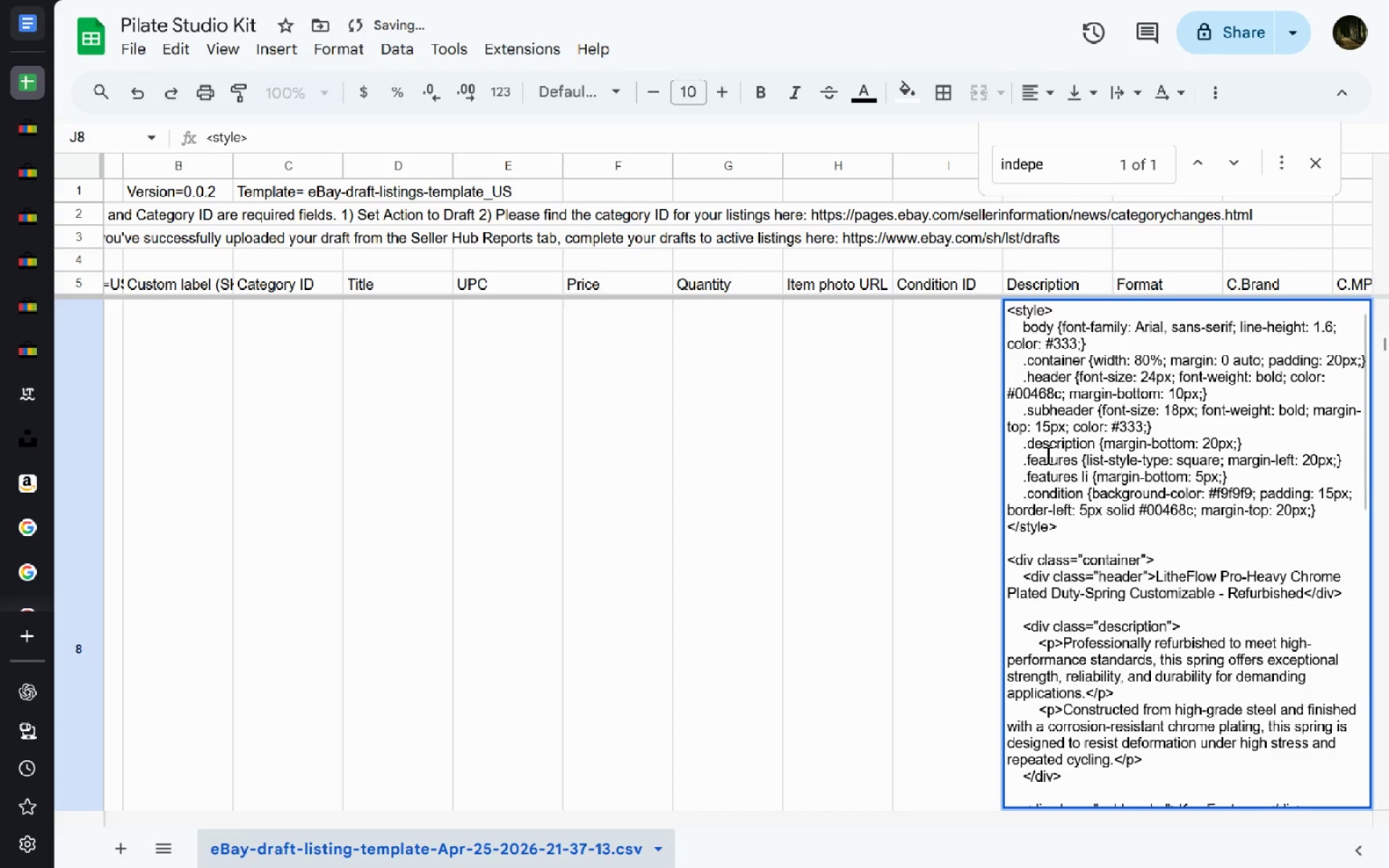 
key(Control+Z)
 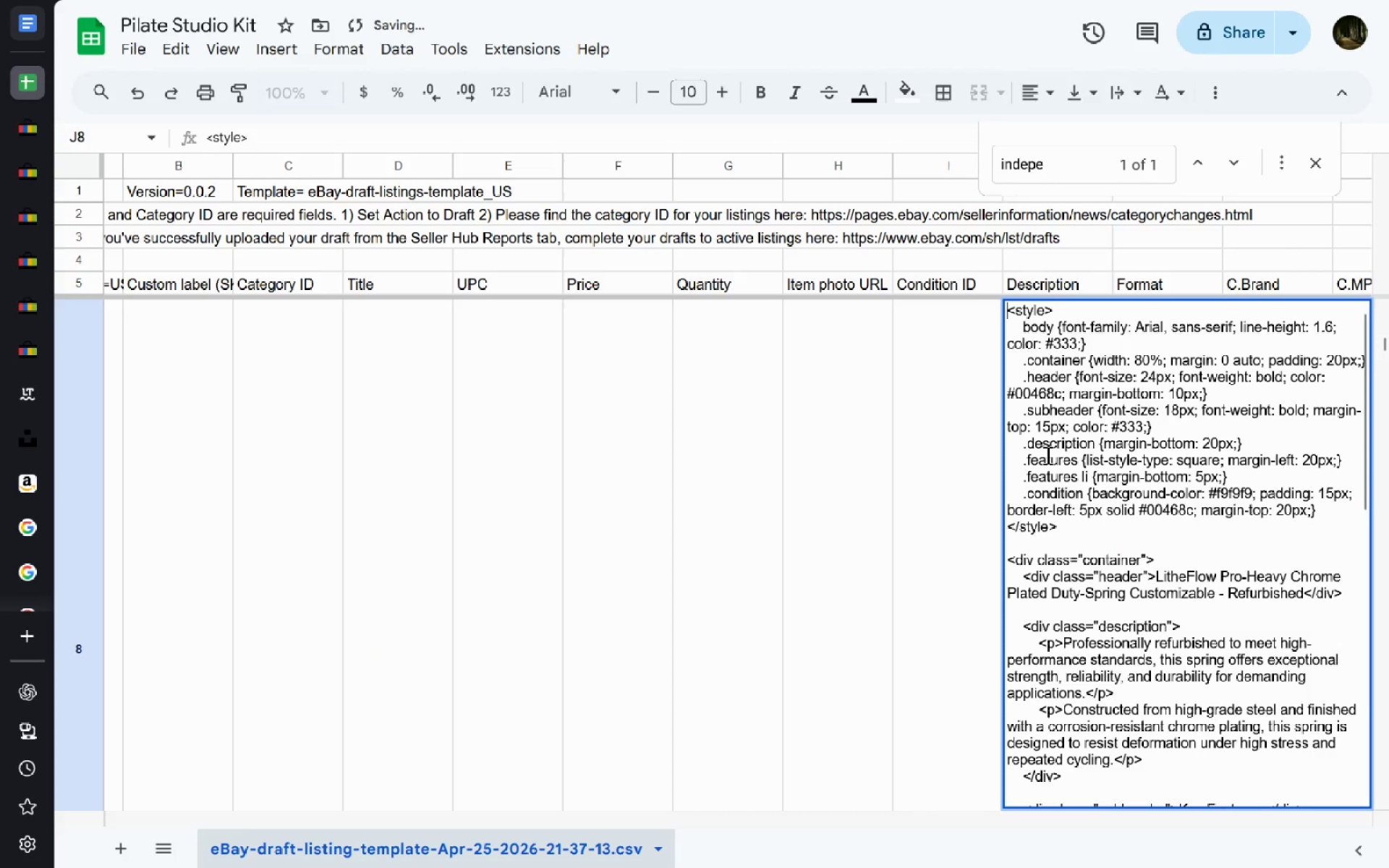 
key(Control+Z)
 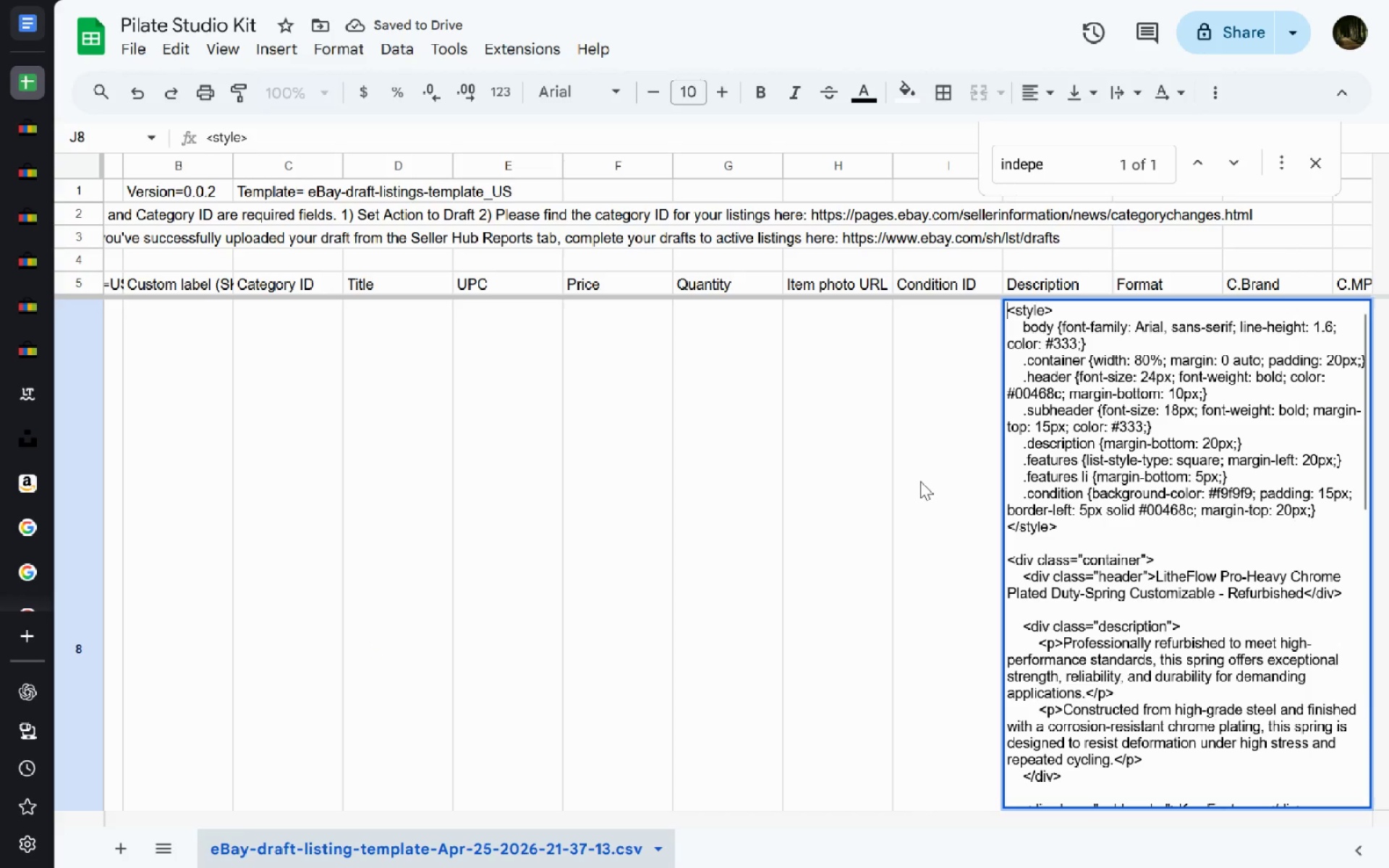 
left_click([920, 481])
 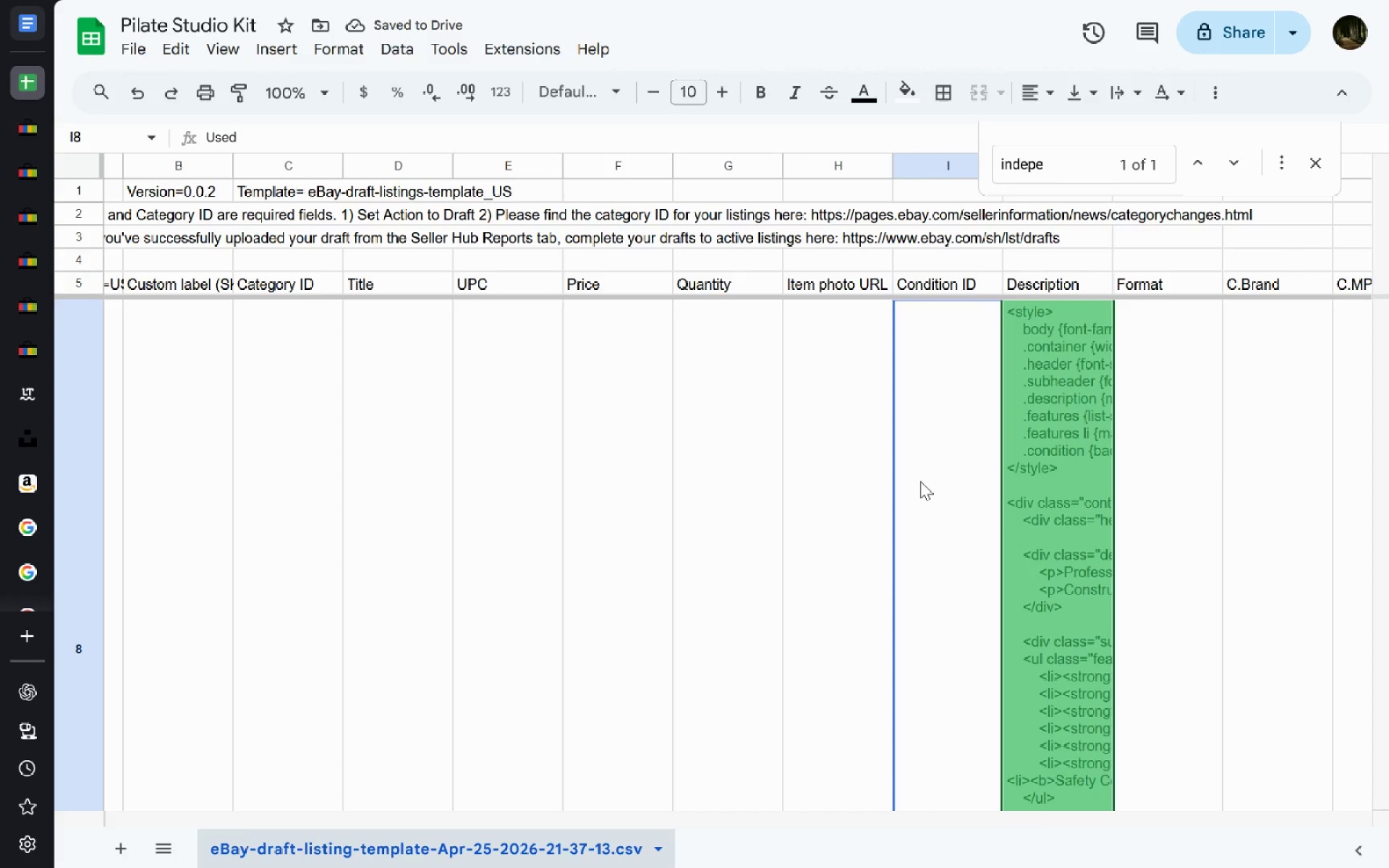 
key(Control+Z)
 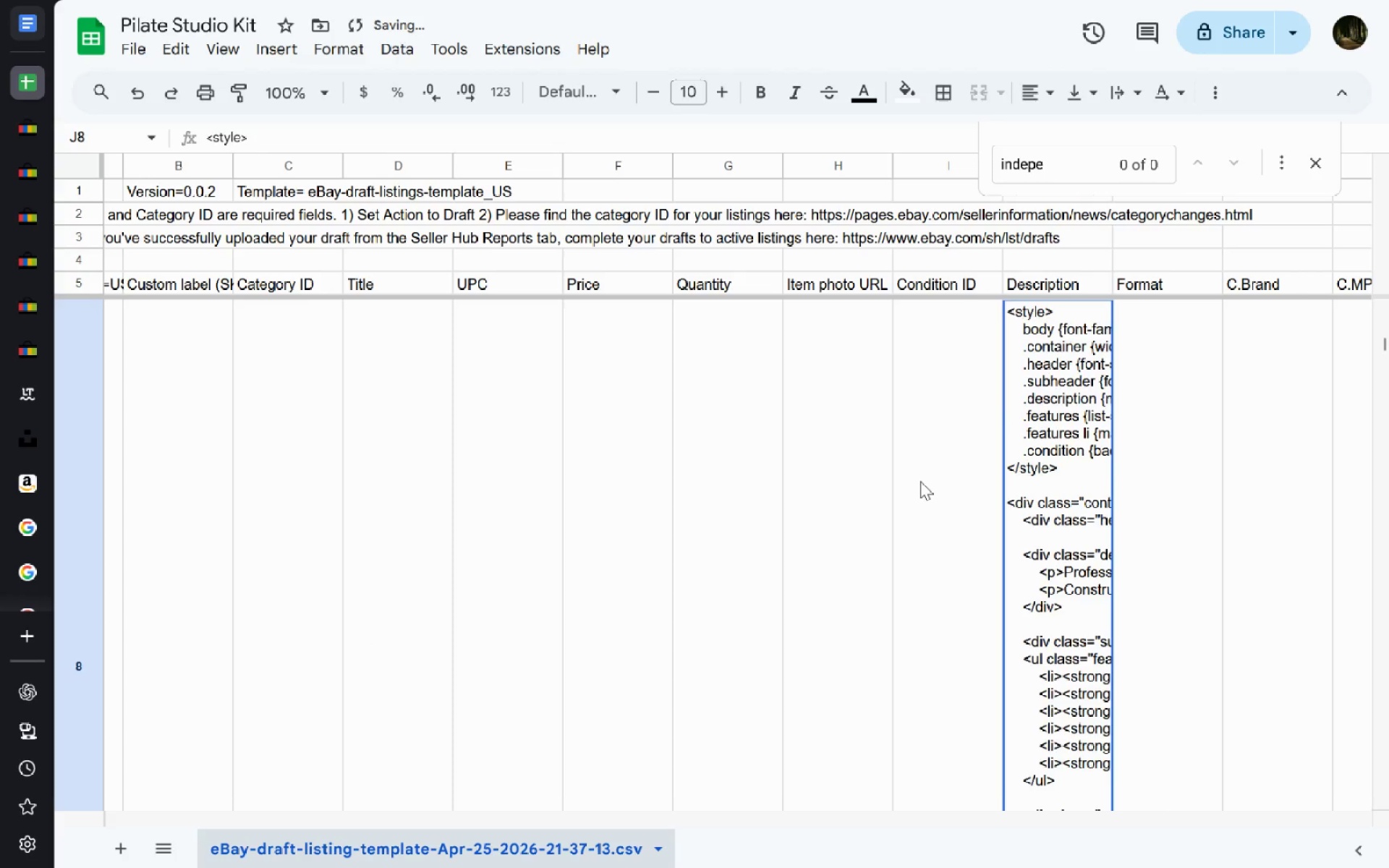 
key(Control+Z)
 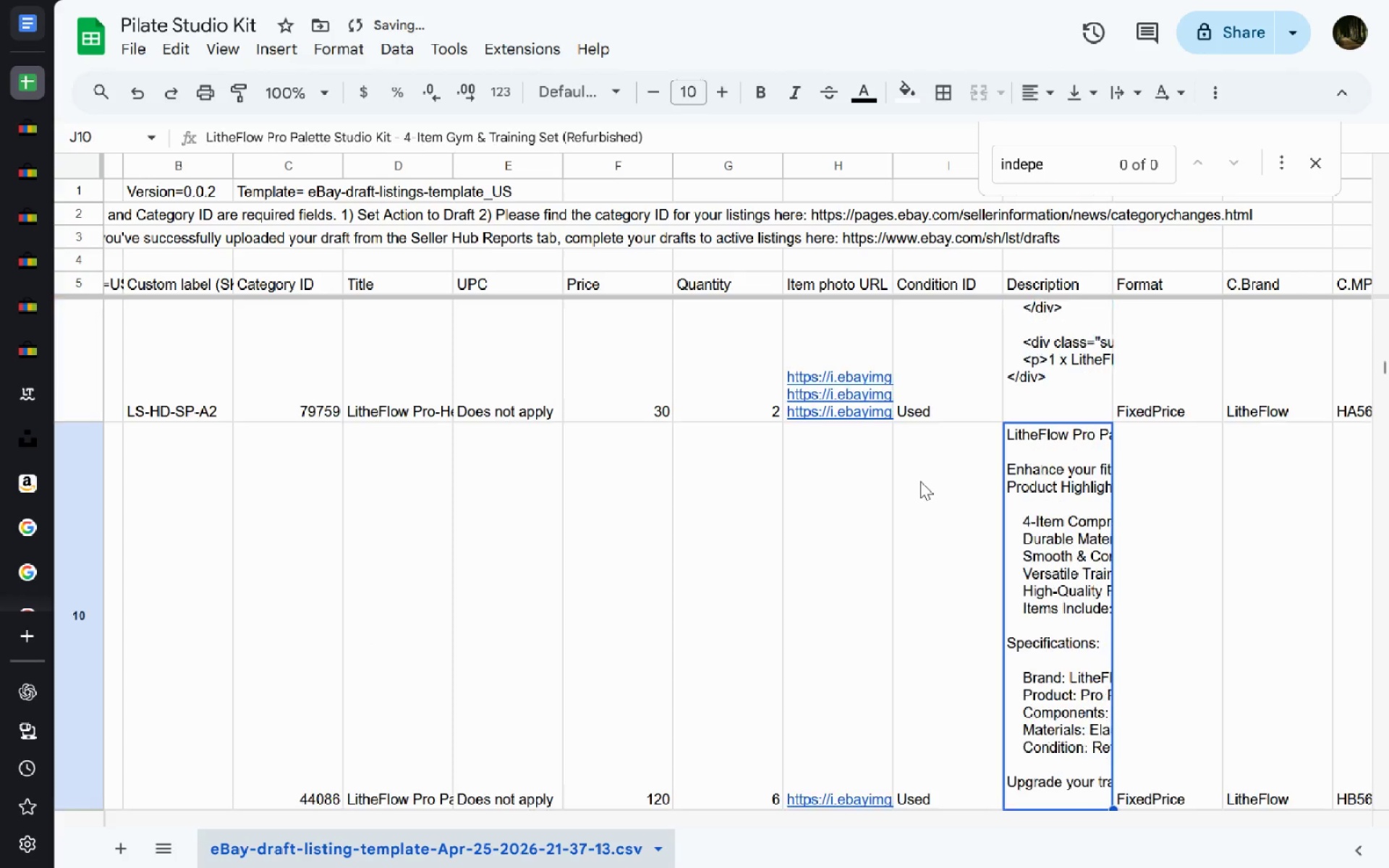 
key(Control+Y)
 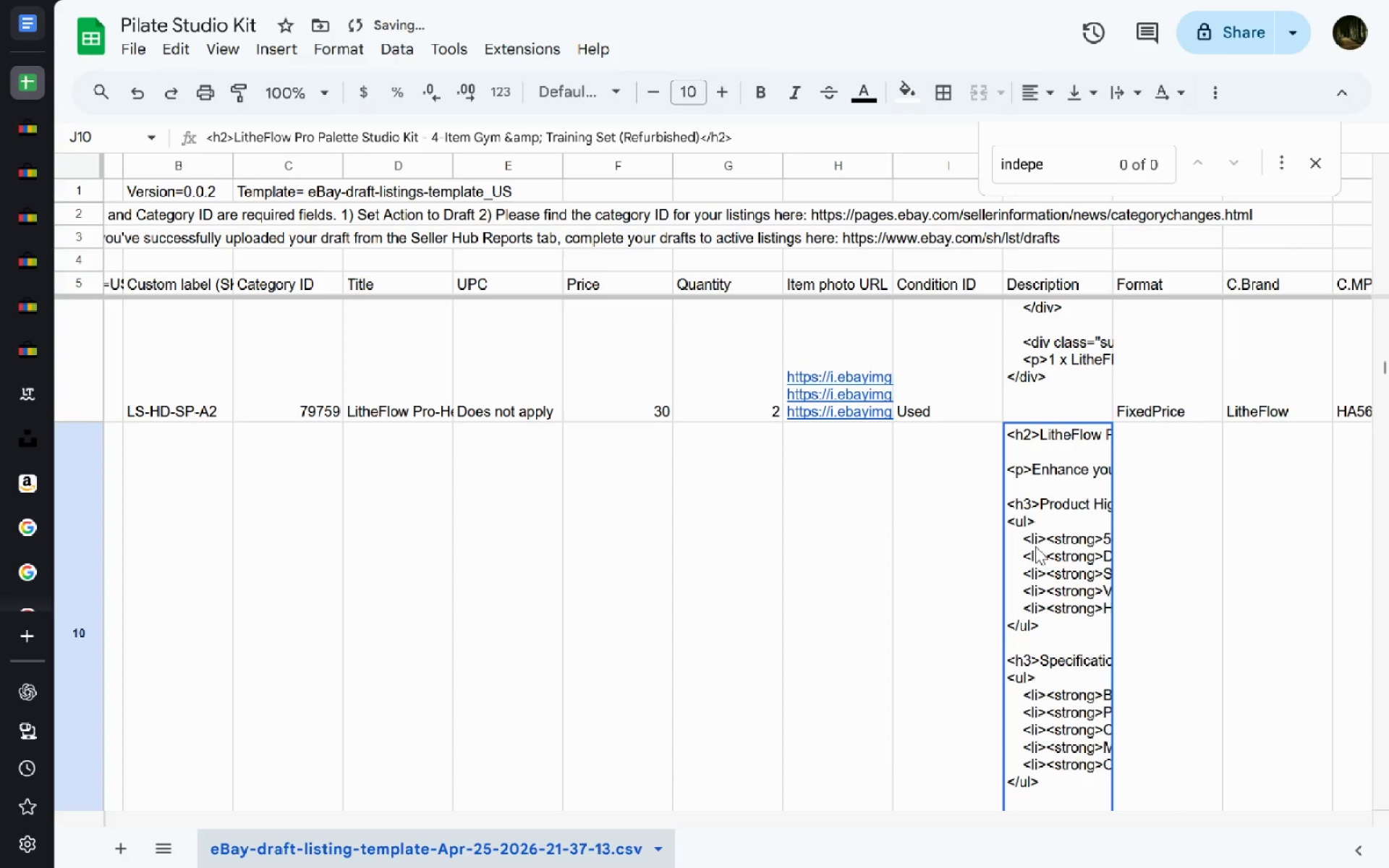 
key(Control+Y)
 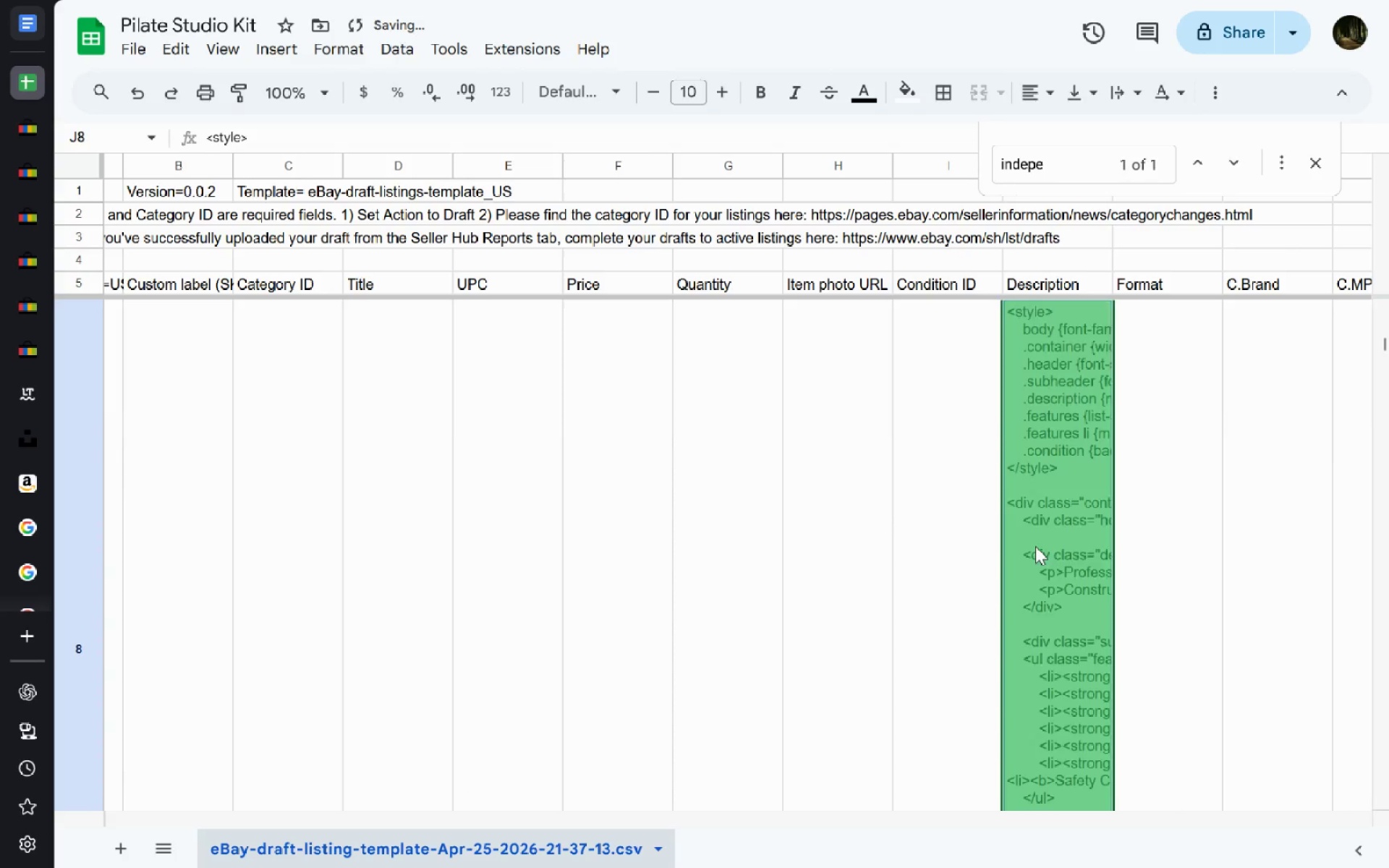 
key(Control+Z)
 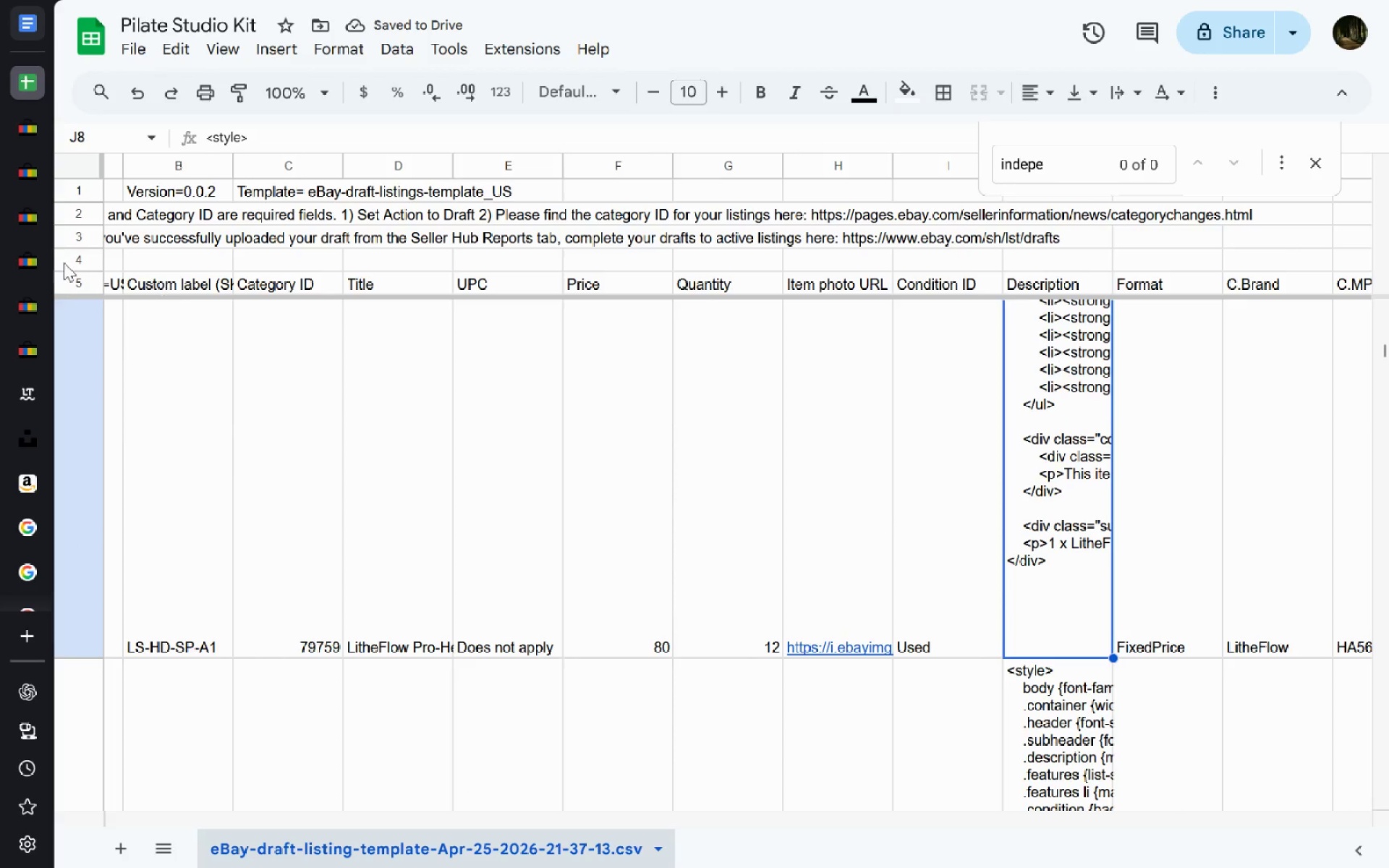 
left_click([33, 225])
 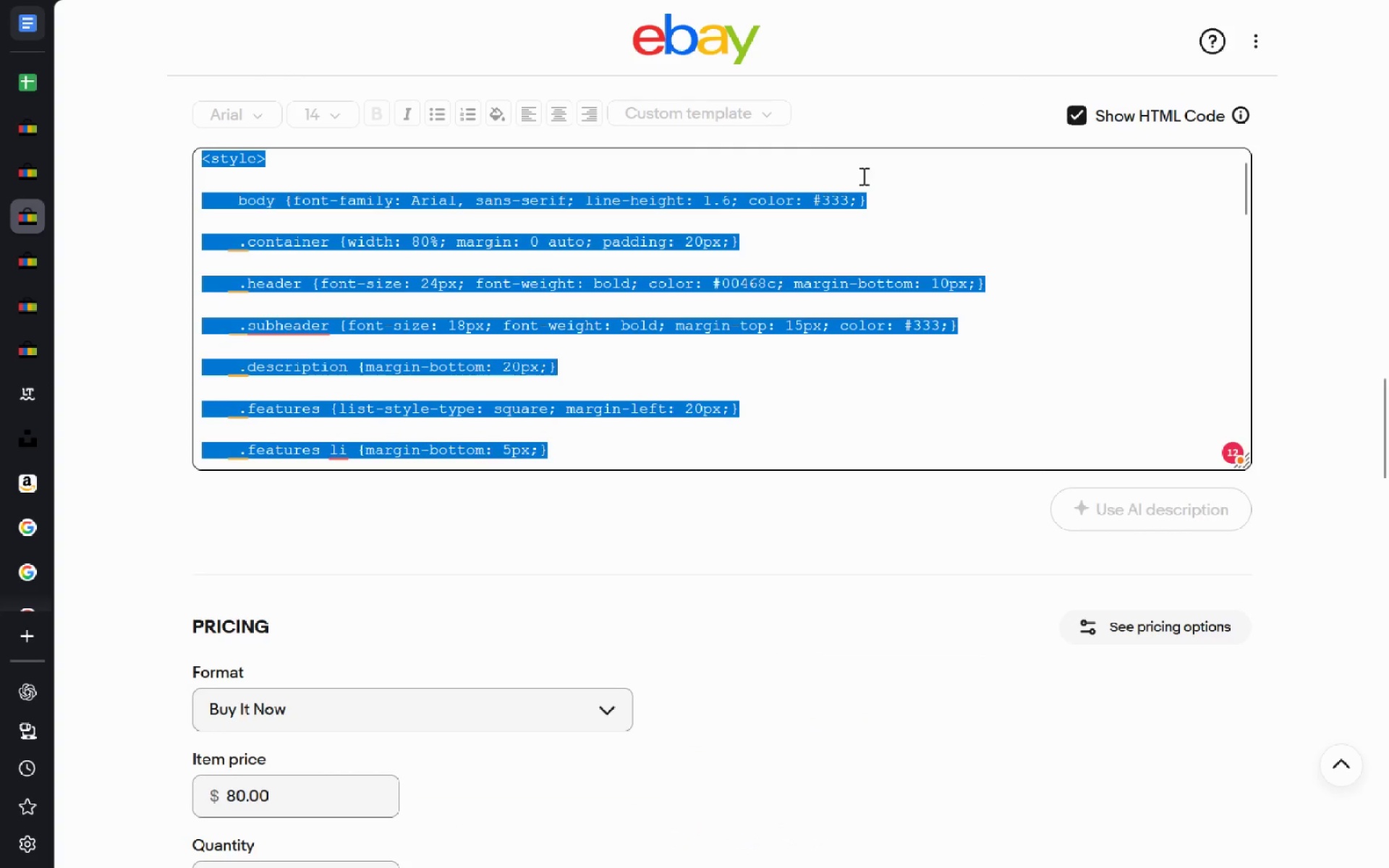 
wait(6.05)
 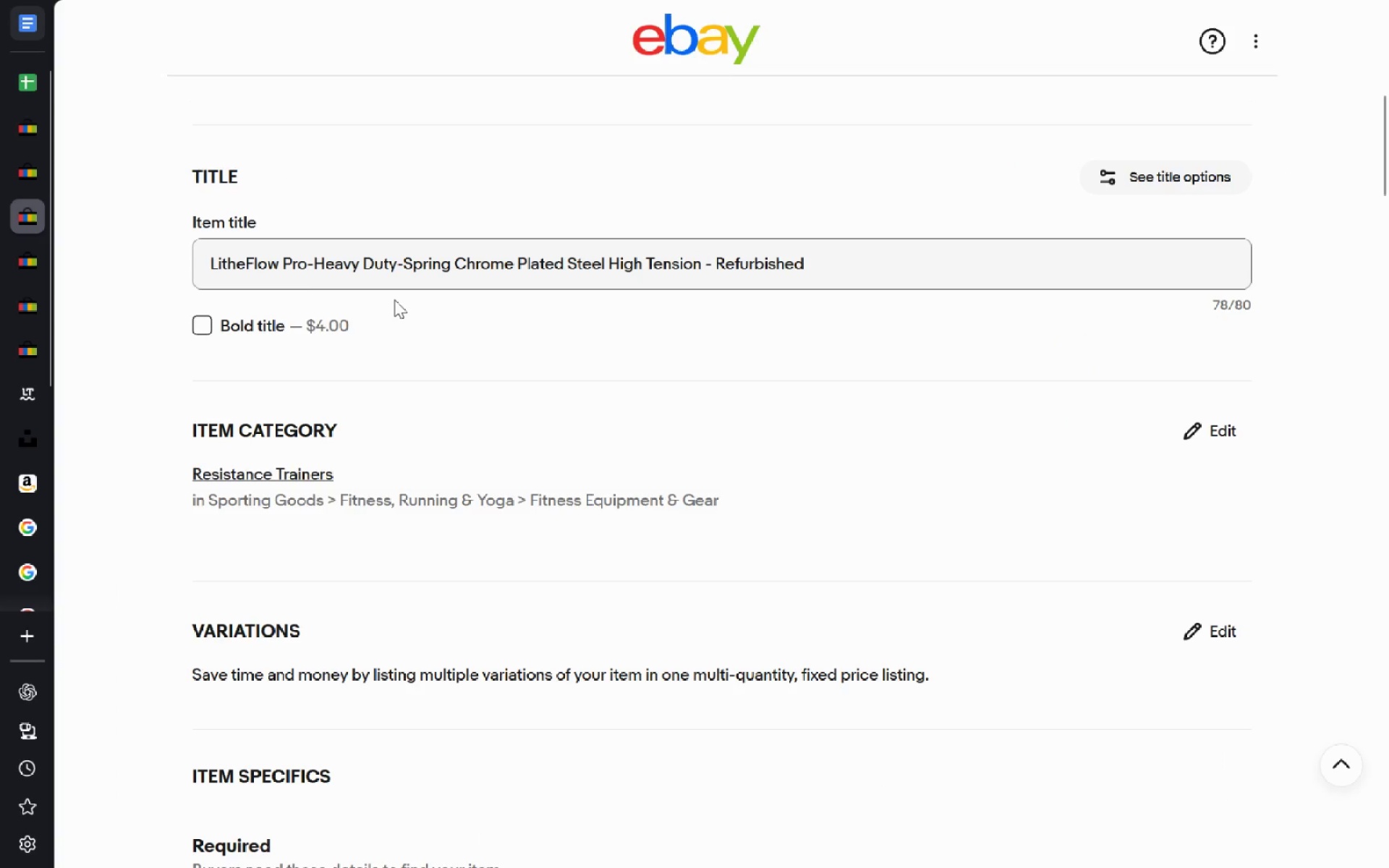 
right_click([543, 325])
 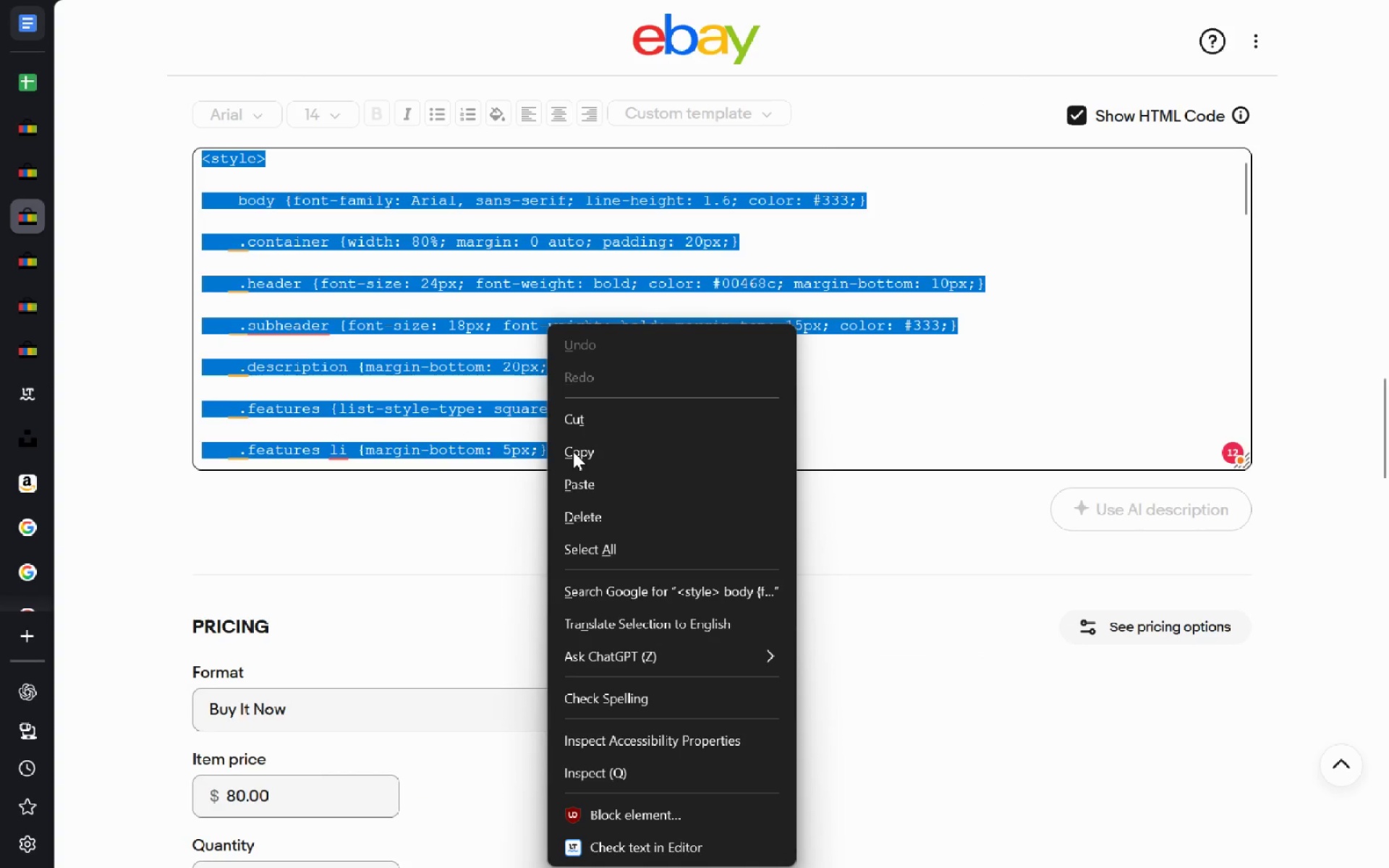 
left_click([573, 451])
 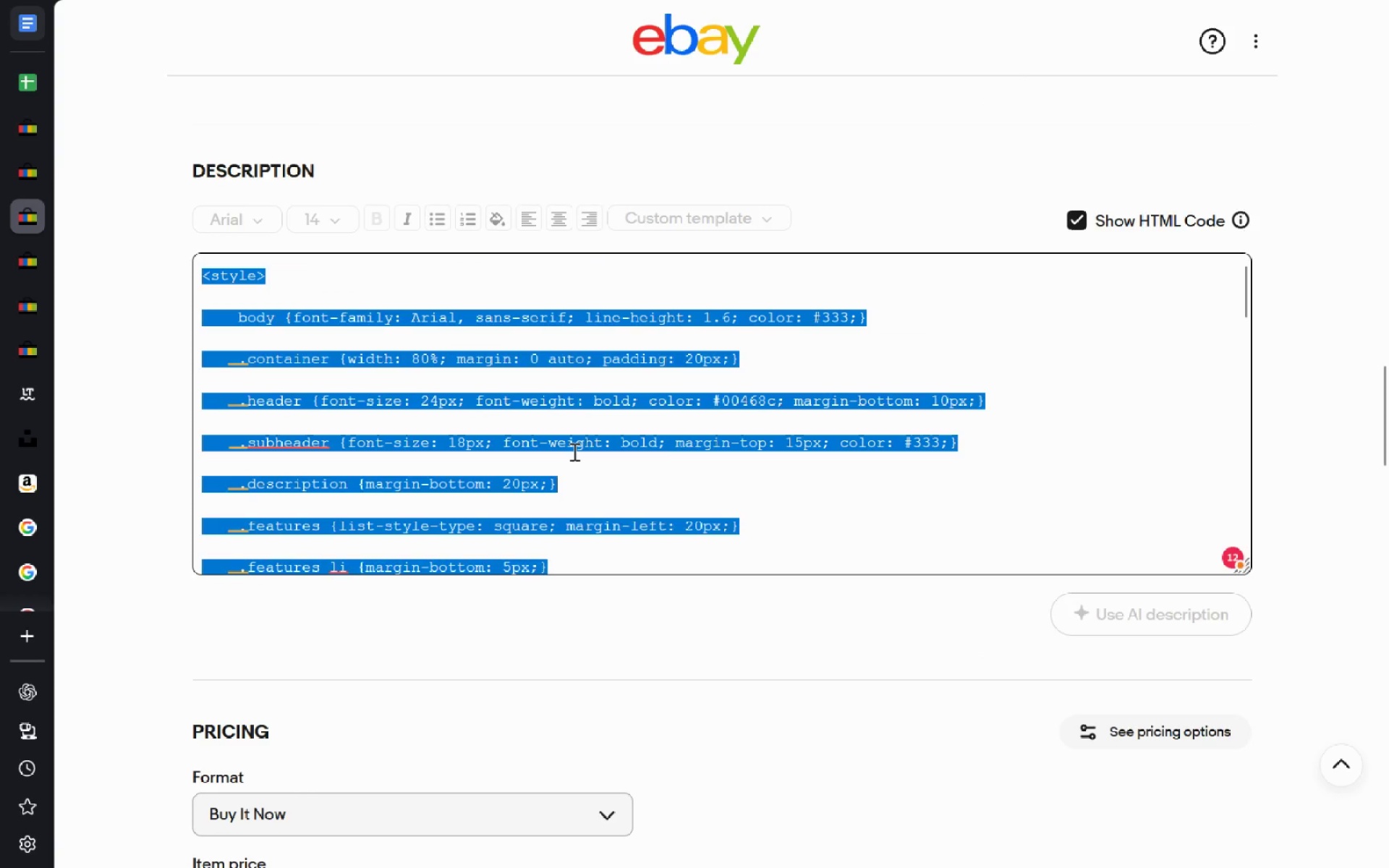 
left_click([43, 69])
 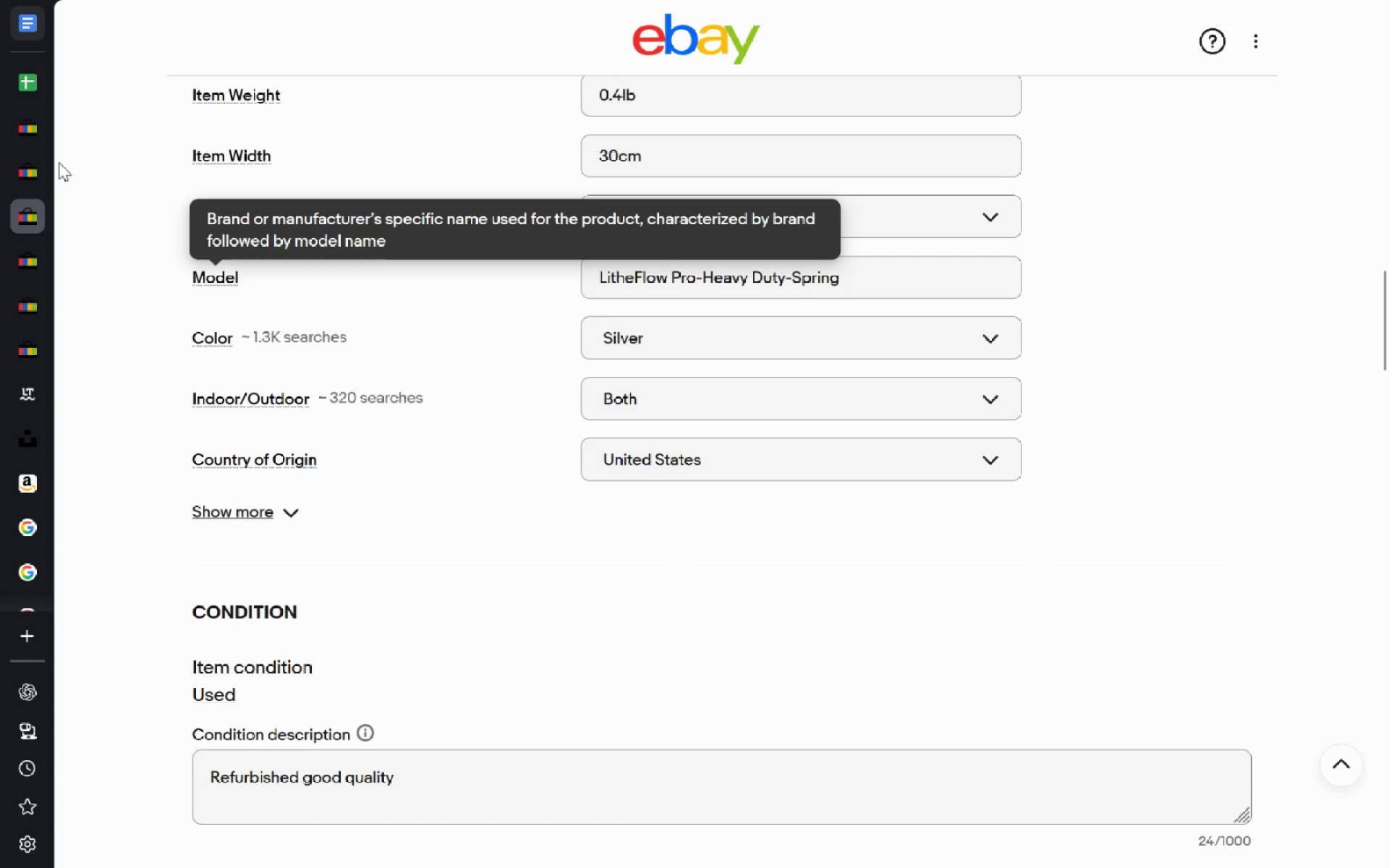 
double_click([415, 632])
 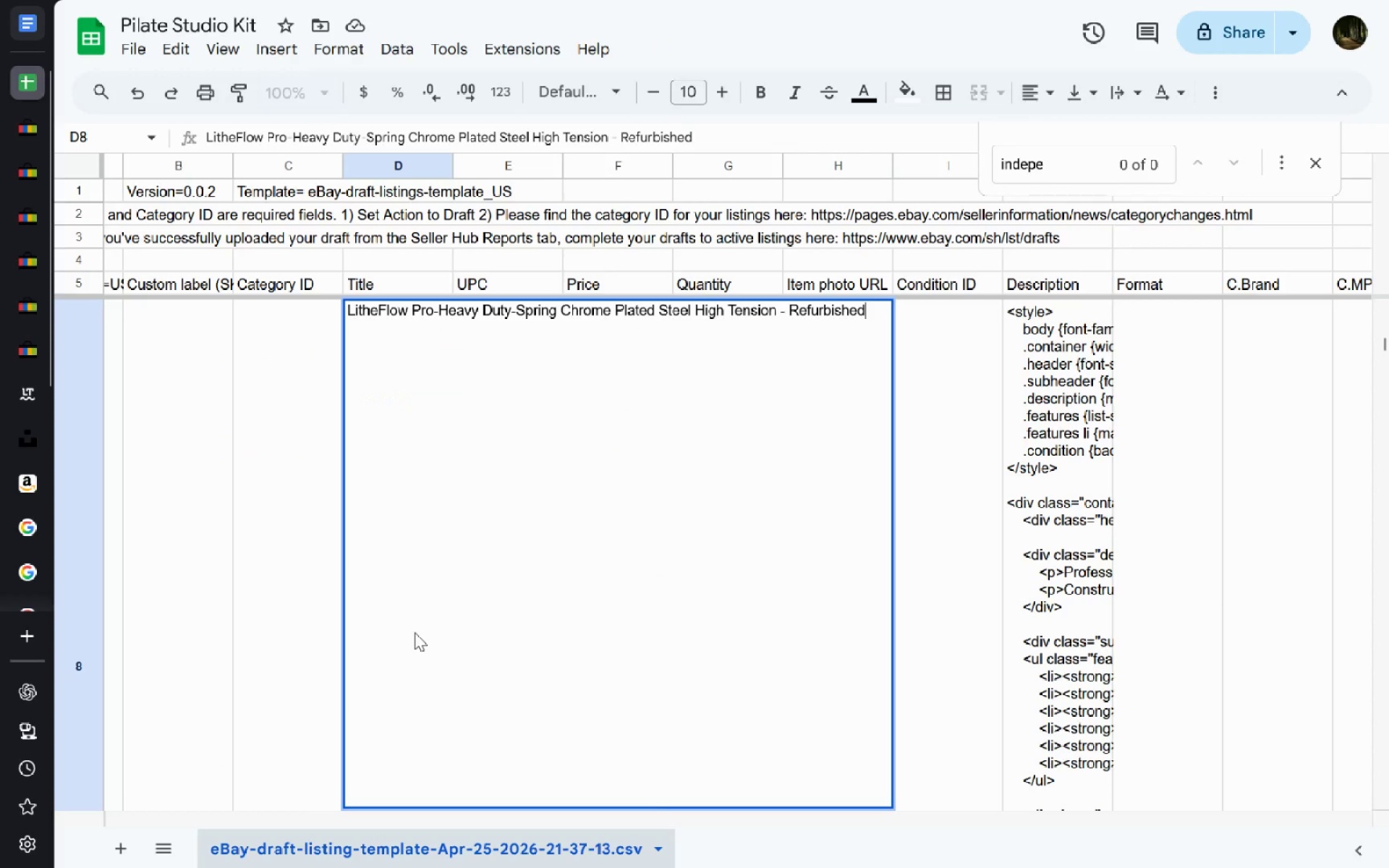 
double_click([1077, 432])
 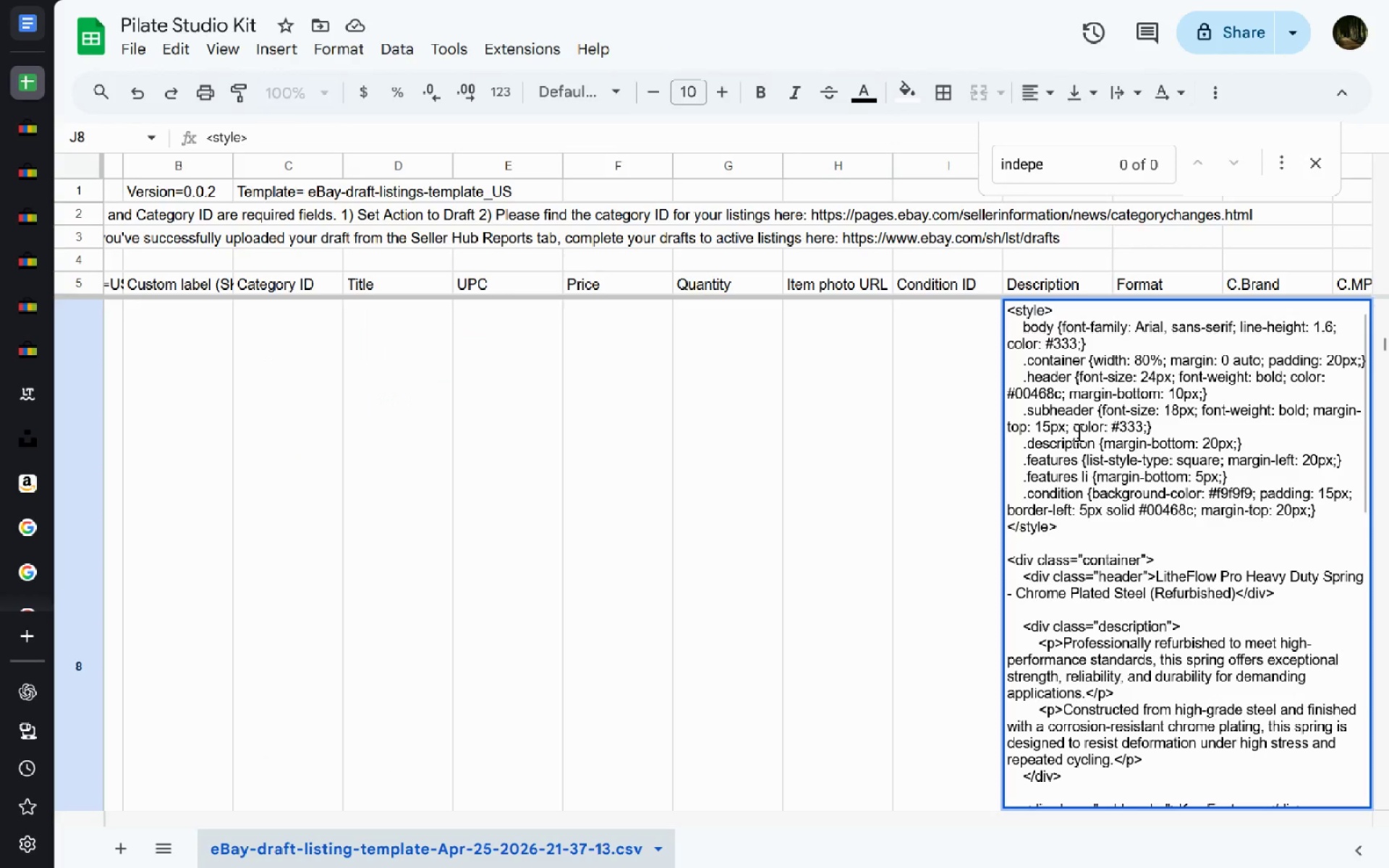 
key(Control+A)
 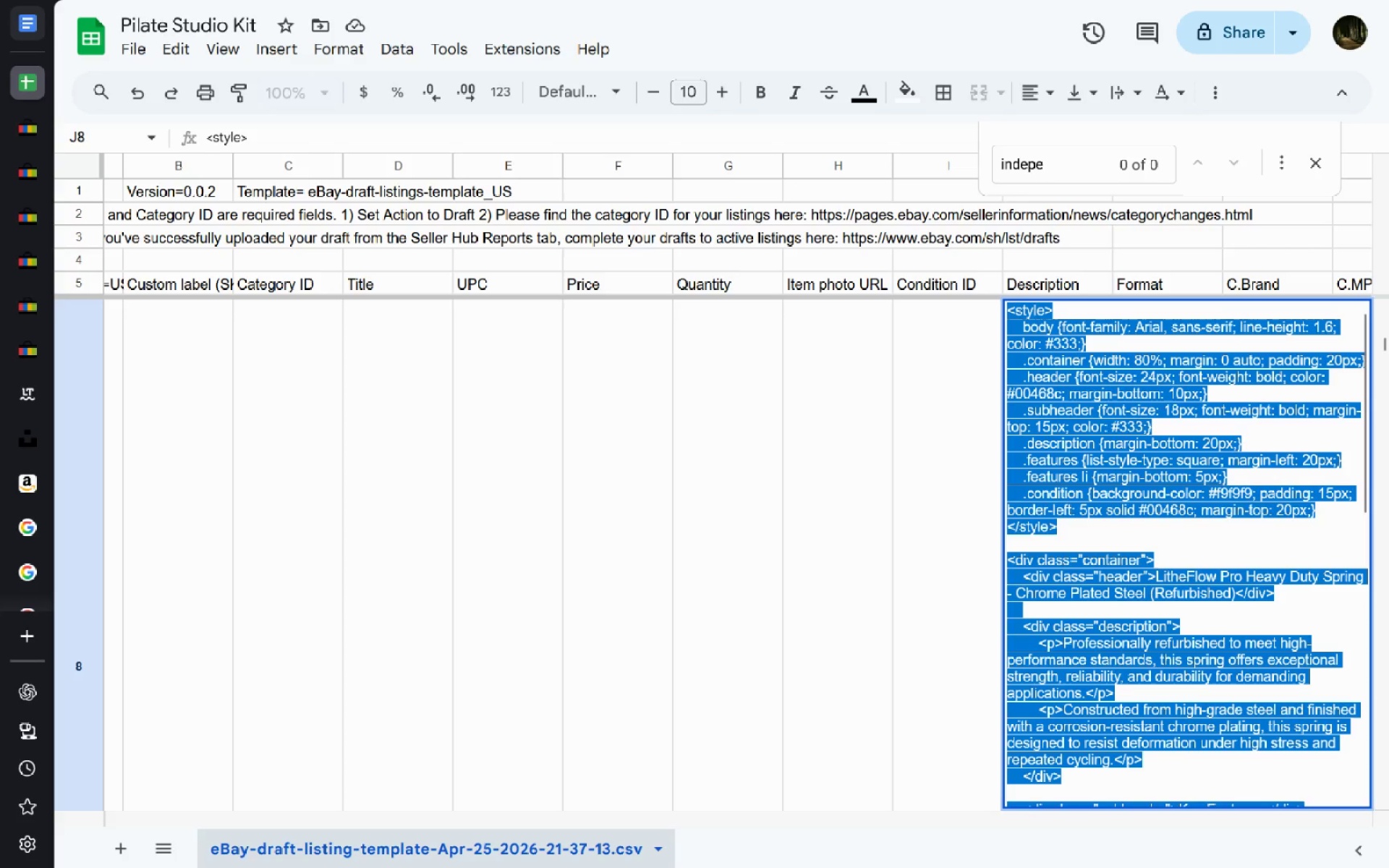 
key(Control+V)
 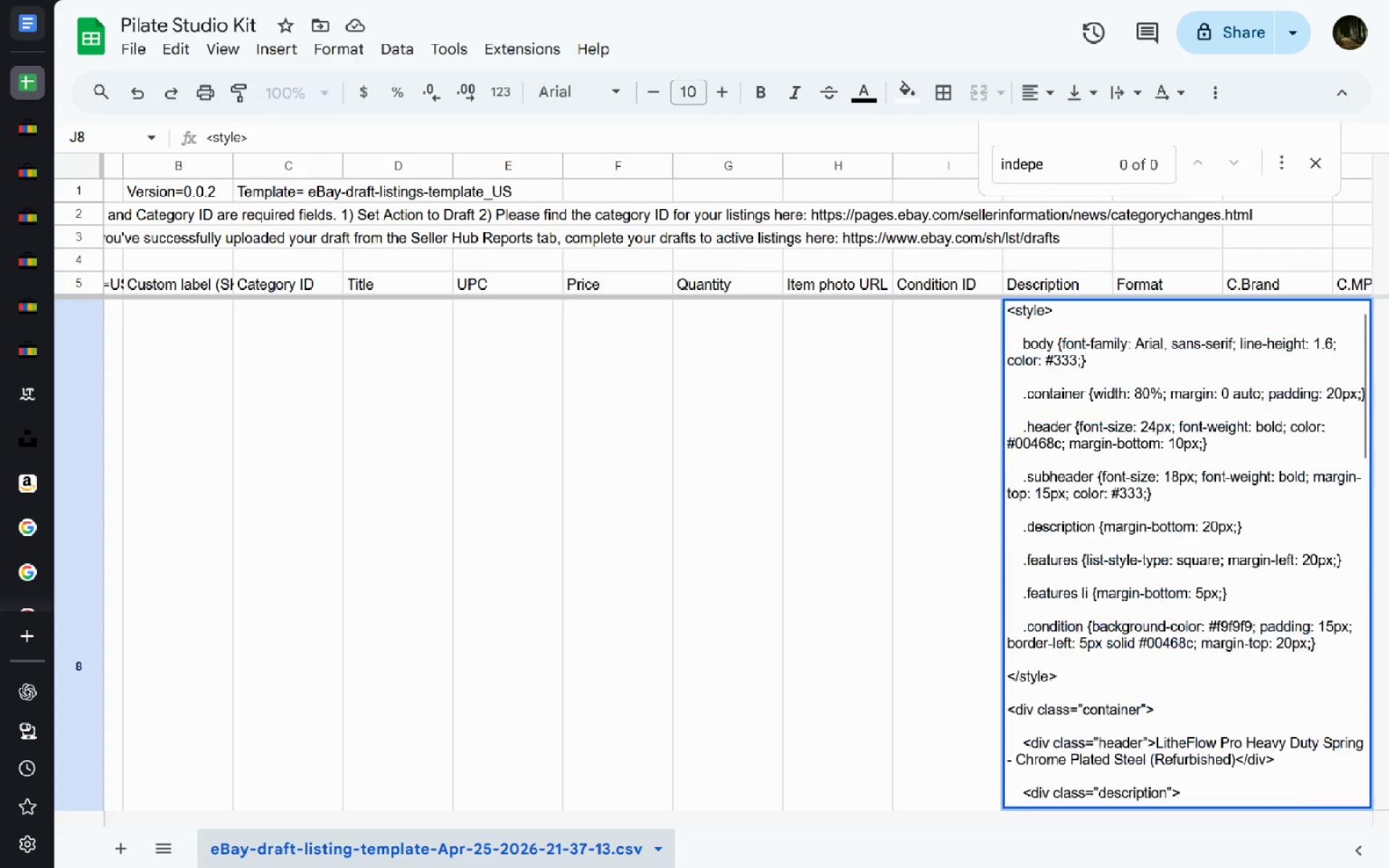 
key(Enter)
 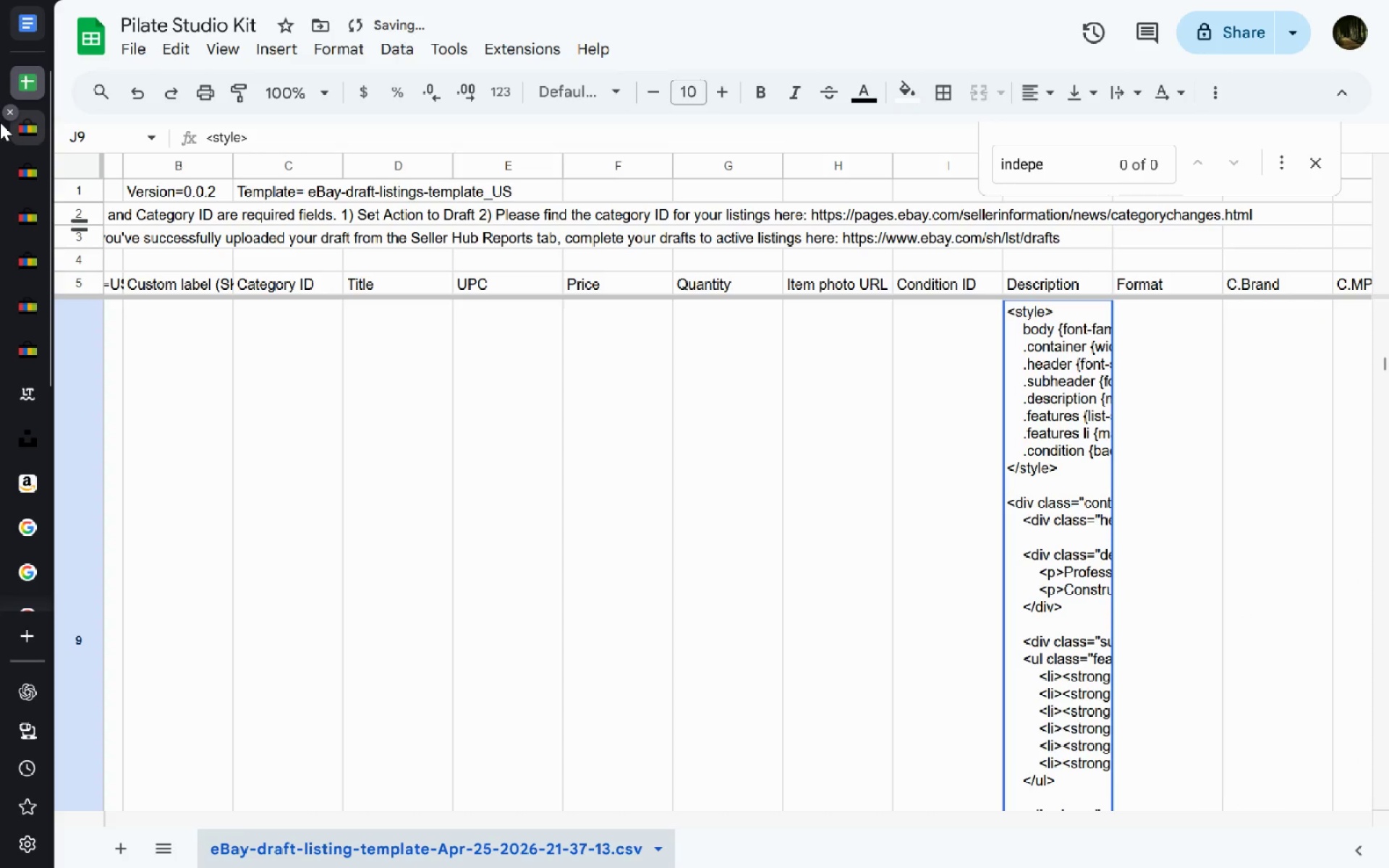 
left_click([34, 180])
 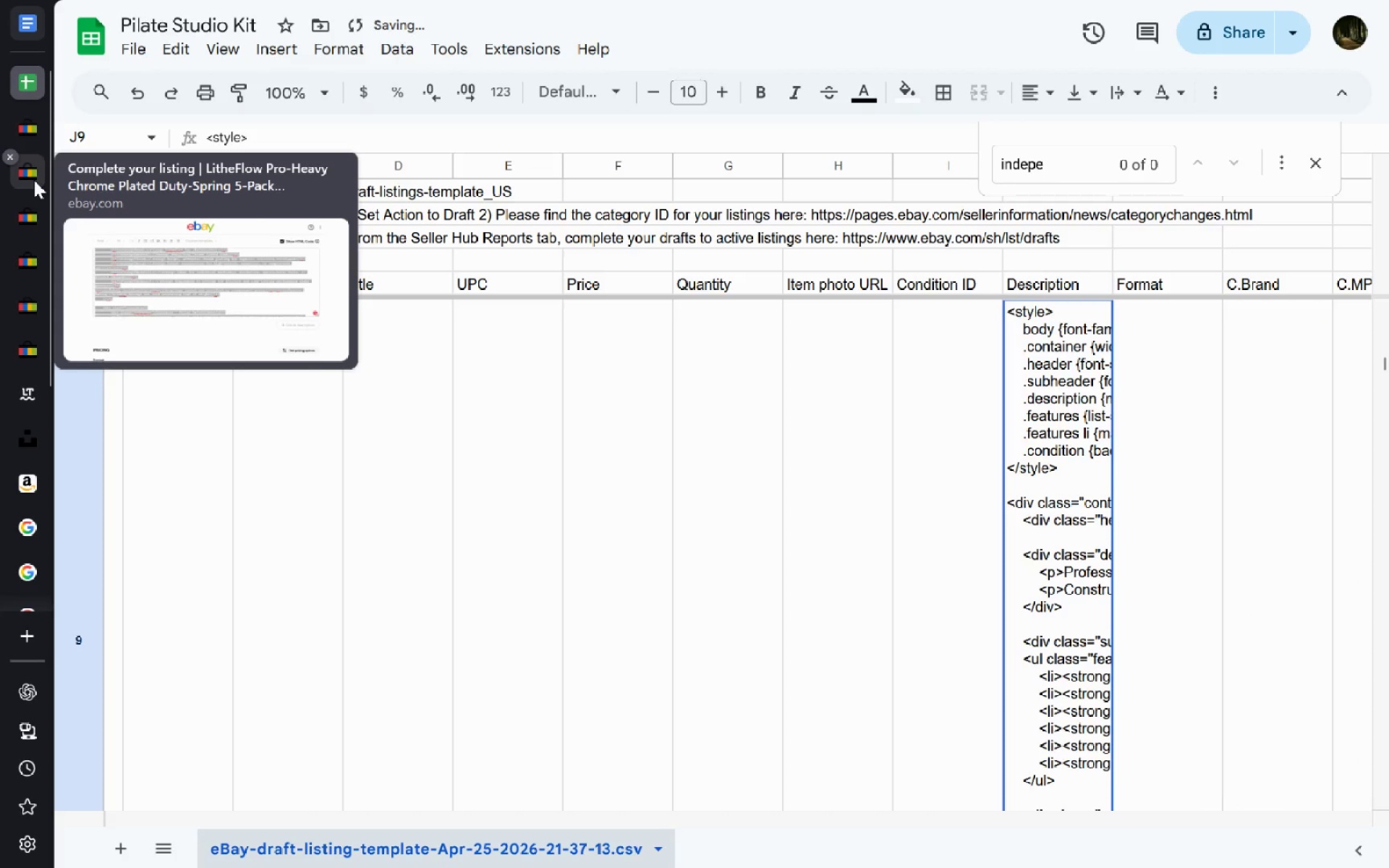 
mouse_move([68, 246])
 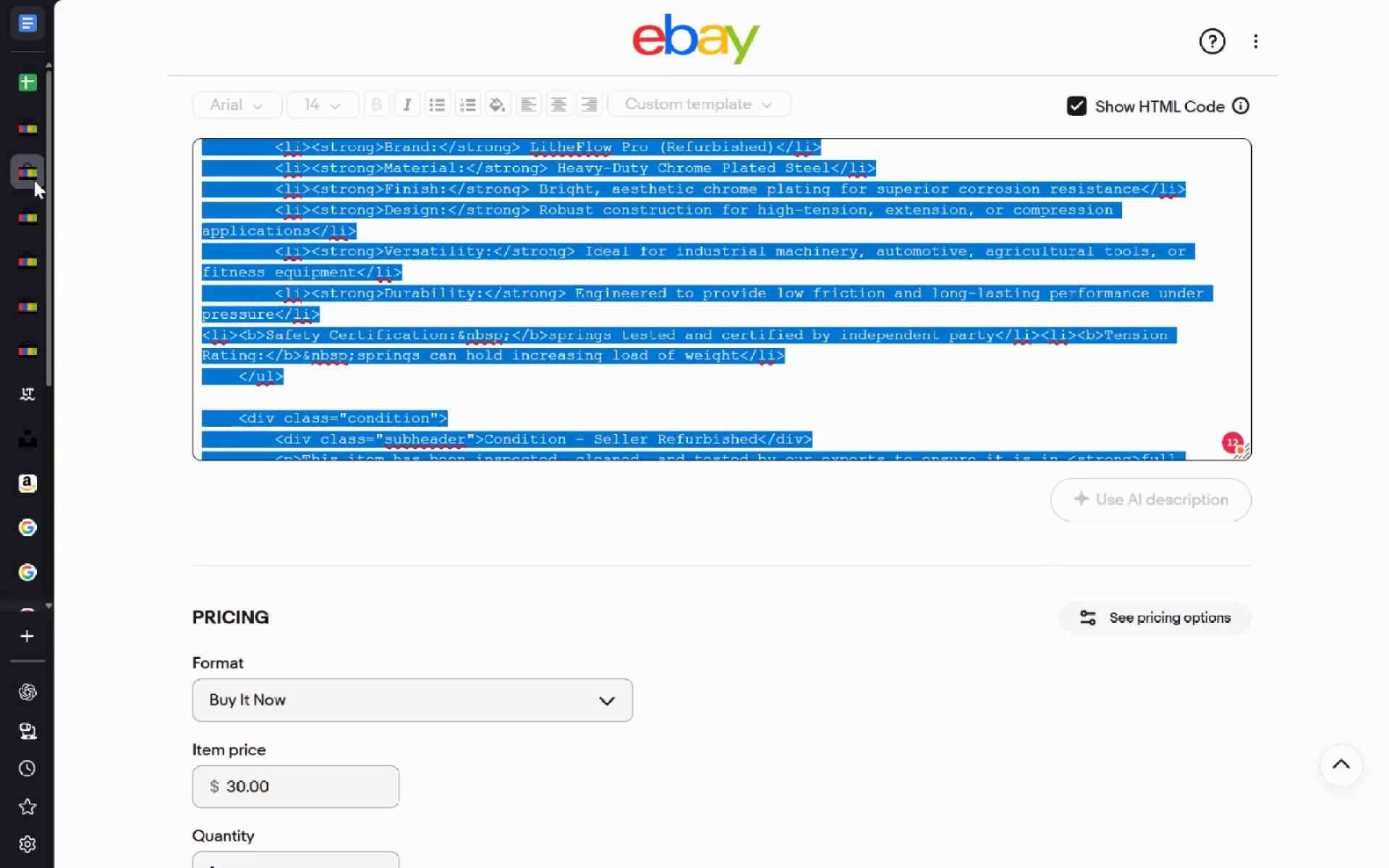 
left_click([25, 216])
 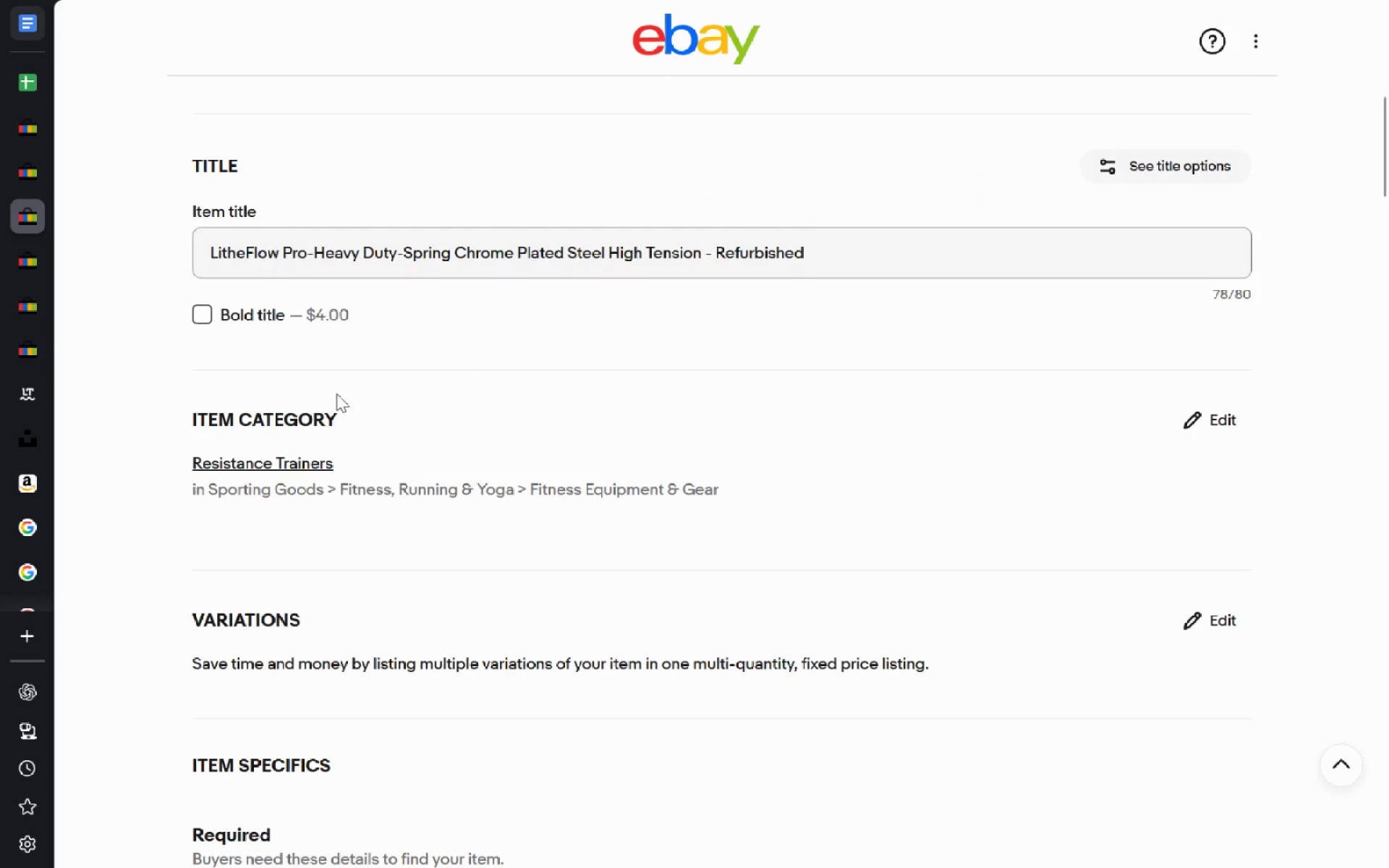 
wait(8.5)
 